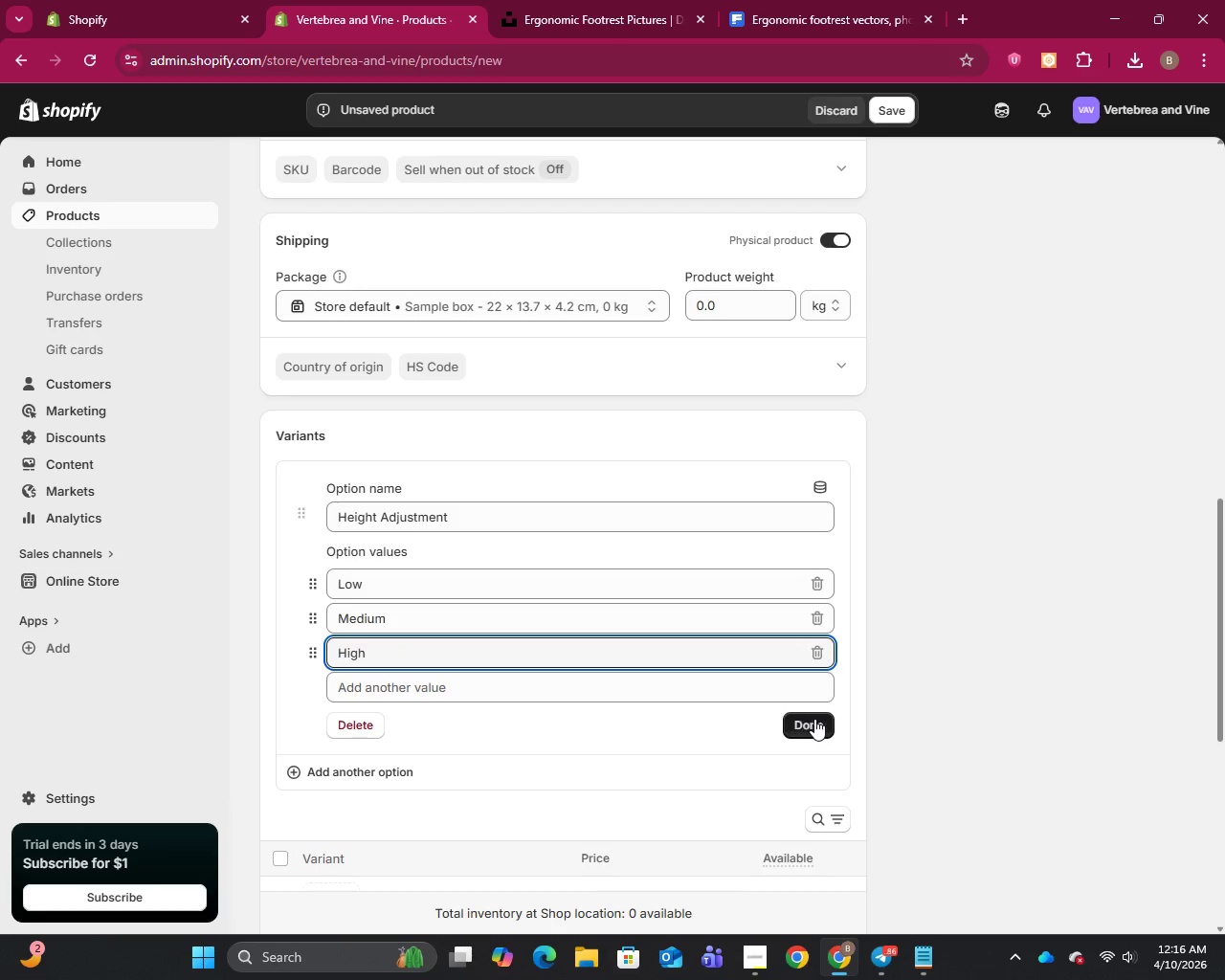 
left_click([814, 719])
 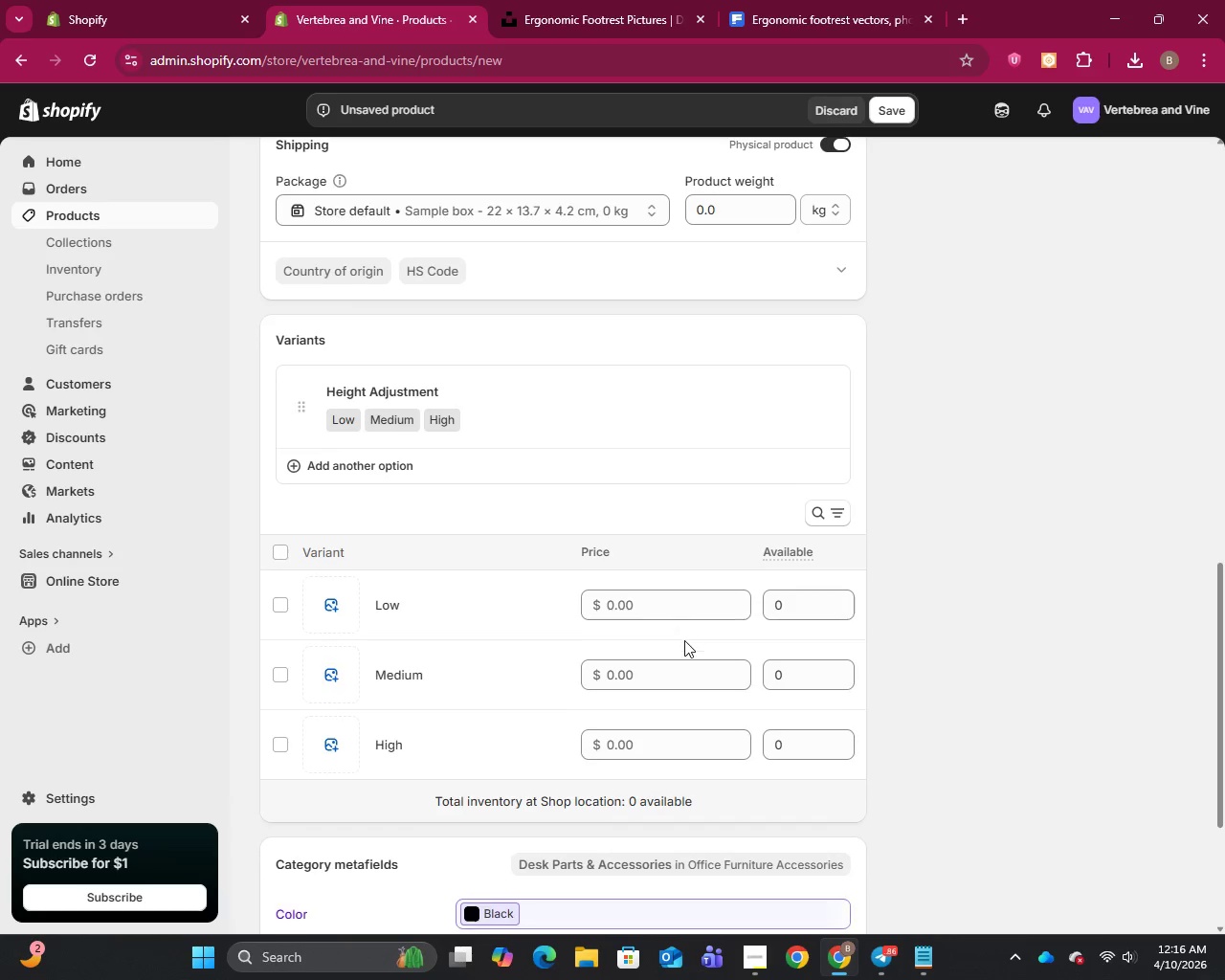 
scroll: coordinate [684, 640], scroll_direction: down, amount: 1.0
 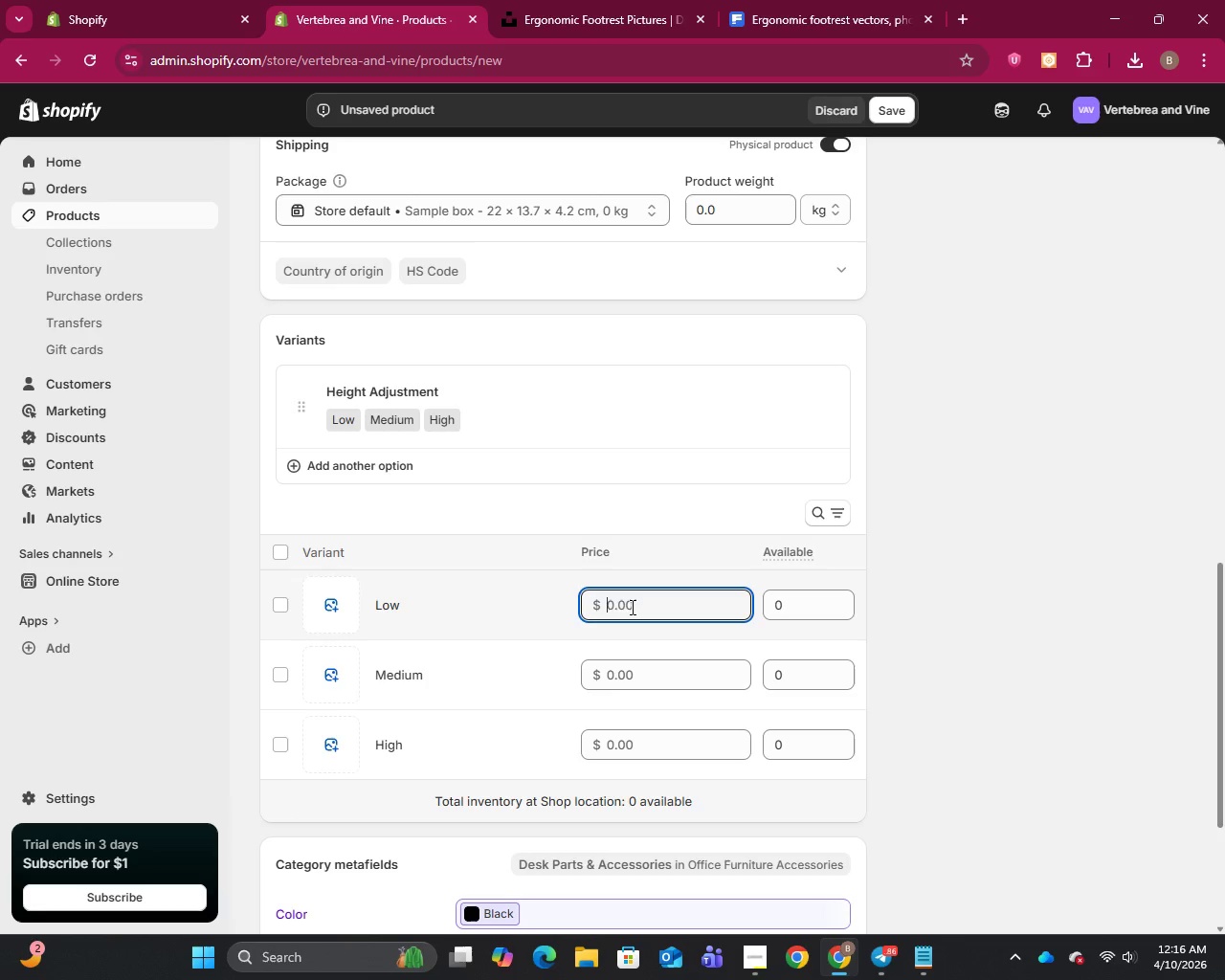 
left_click([631, 607])
 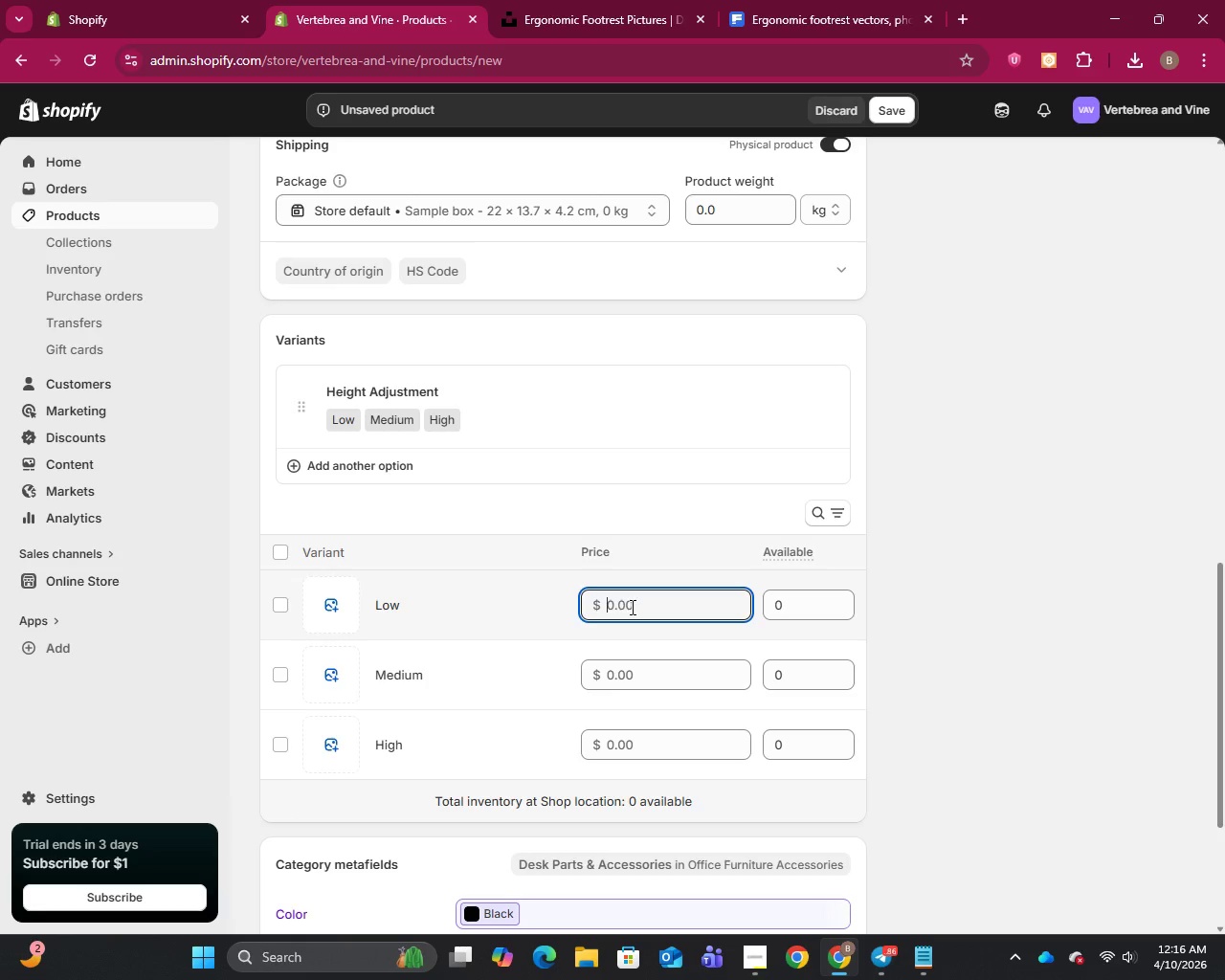 
type(28)
 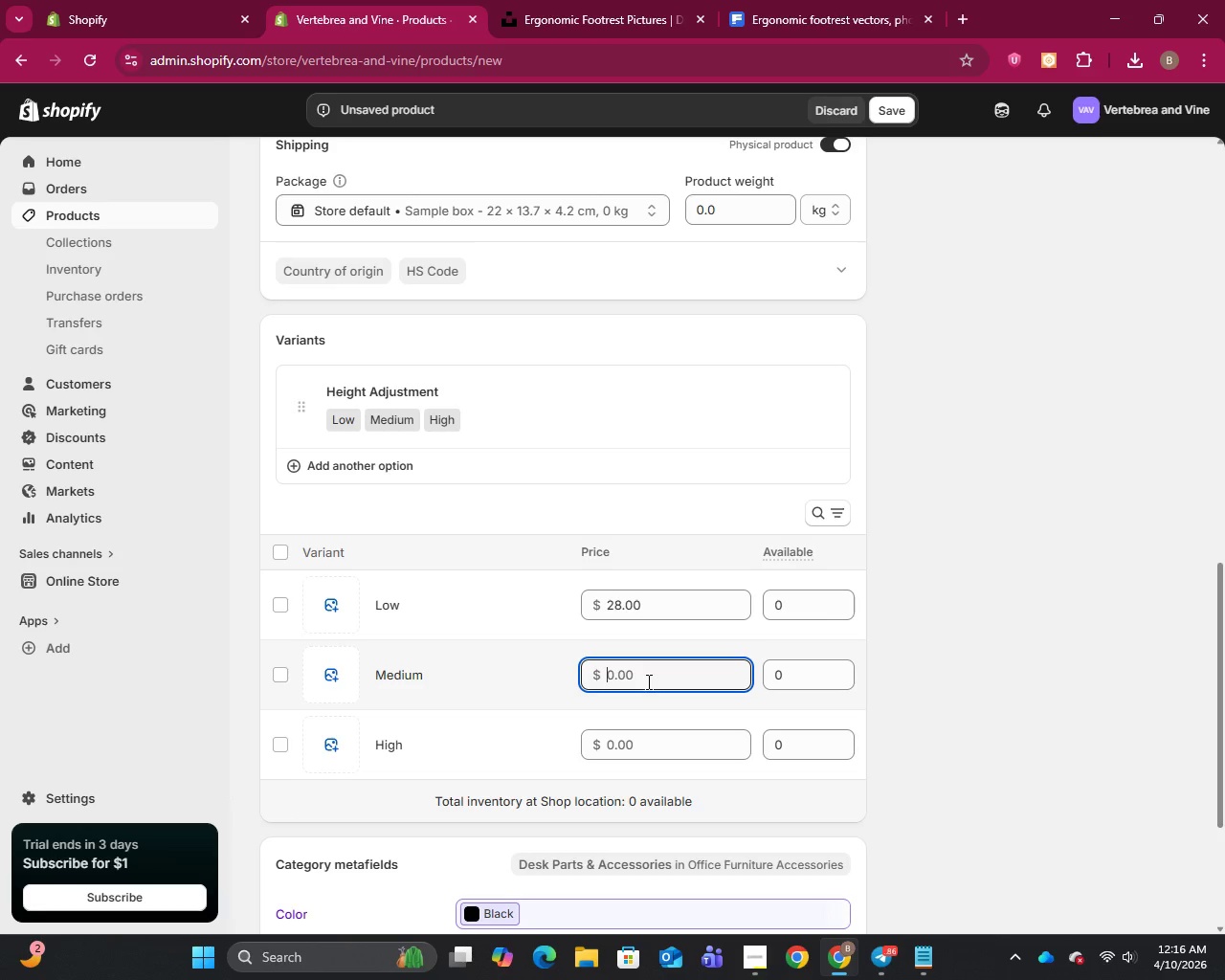 
left_click([647, 681])
 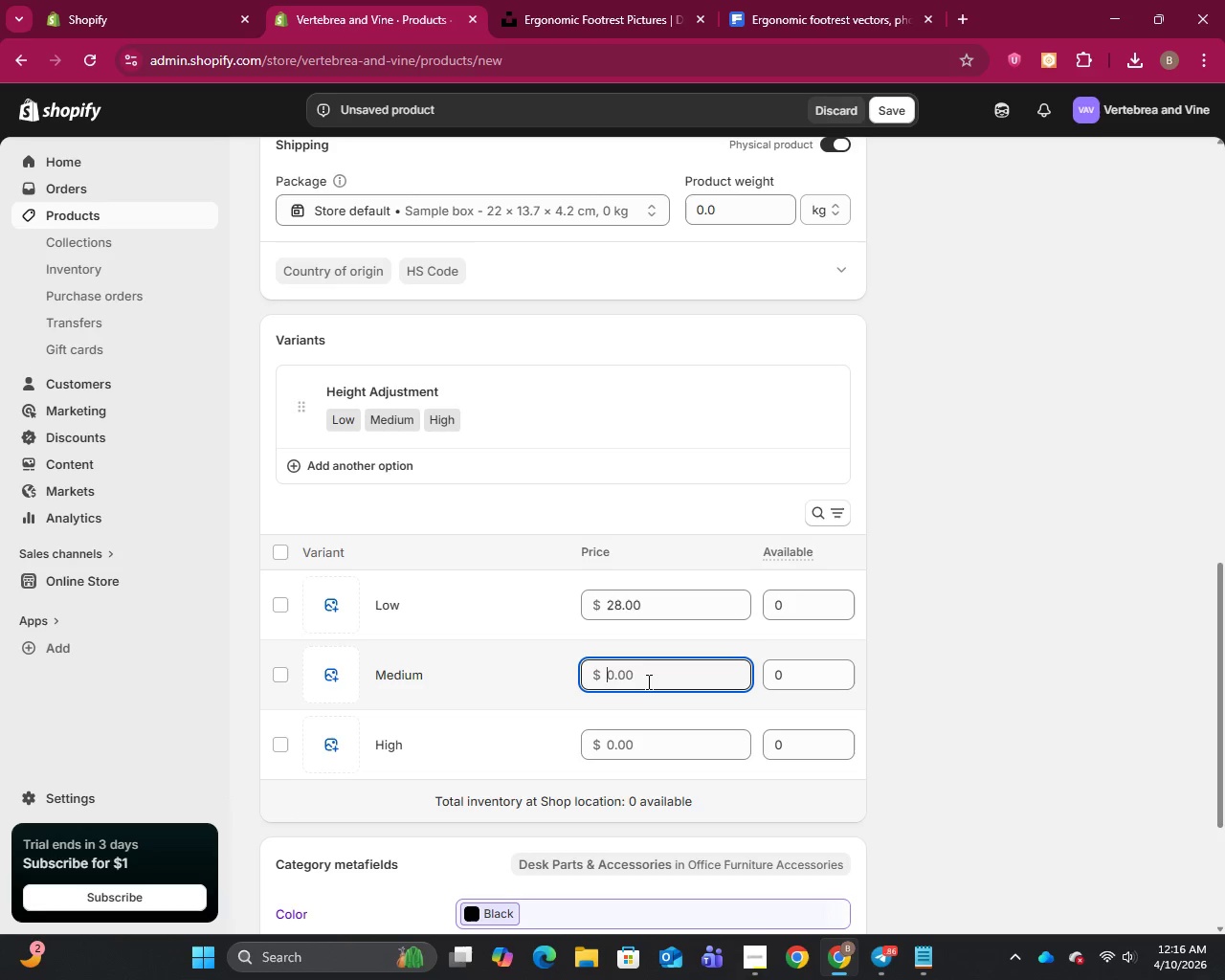 
key(3)
 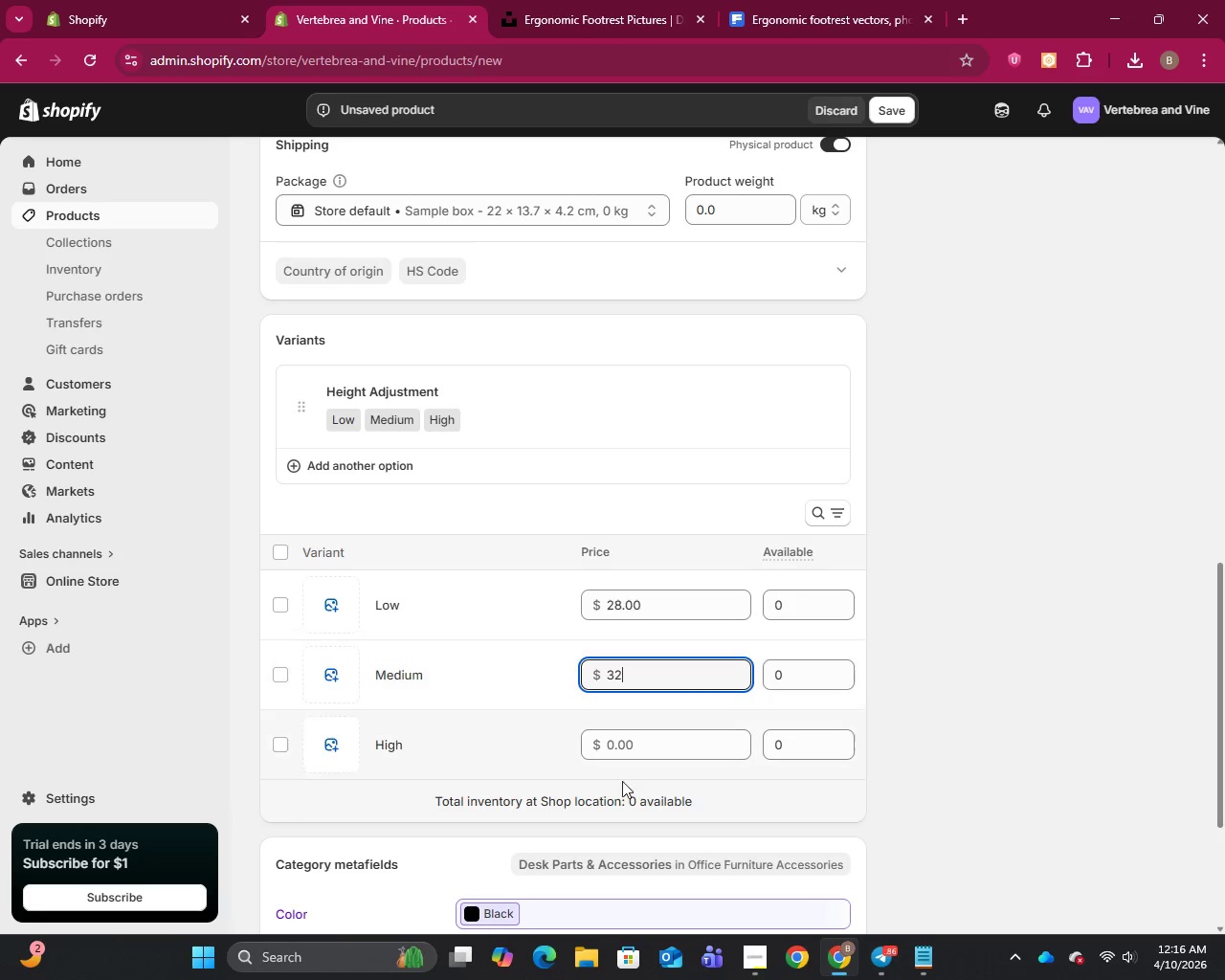 
key(2)
 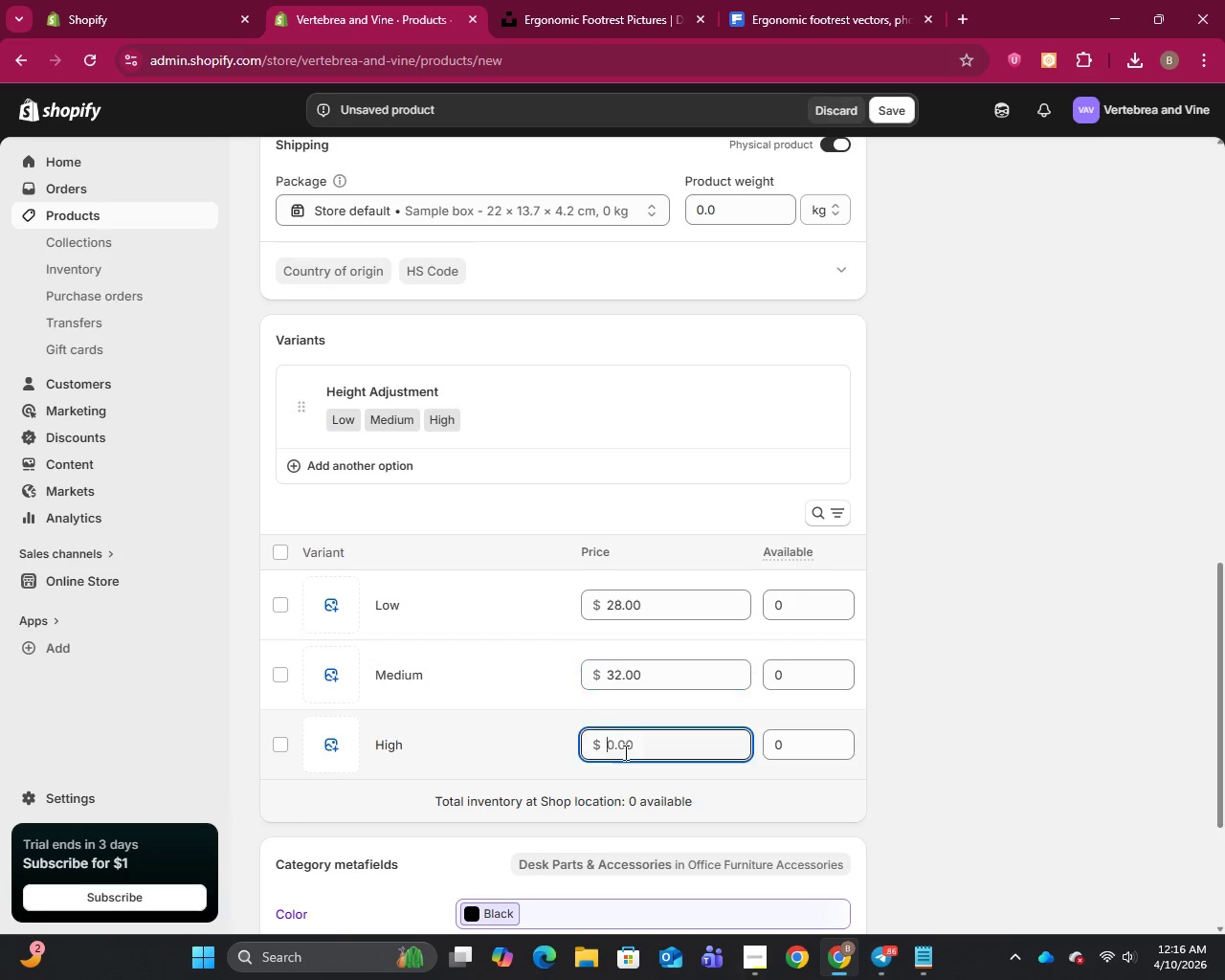 
left_click([624, 752])
 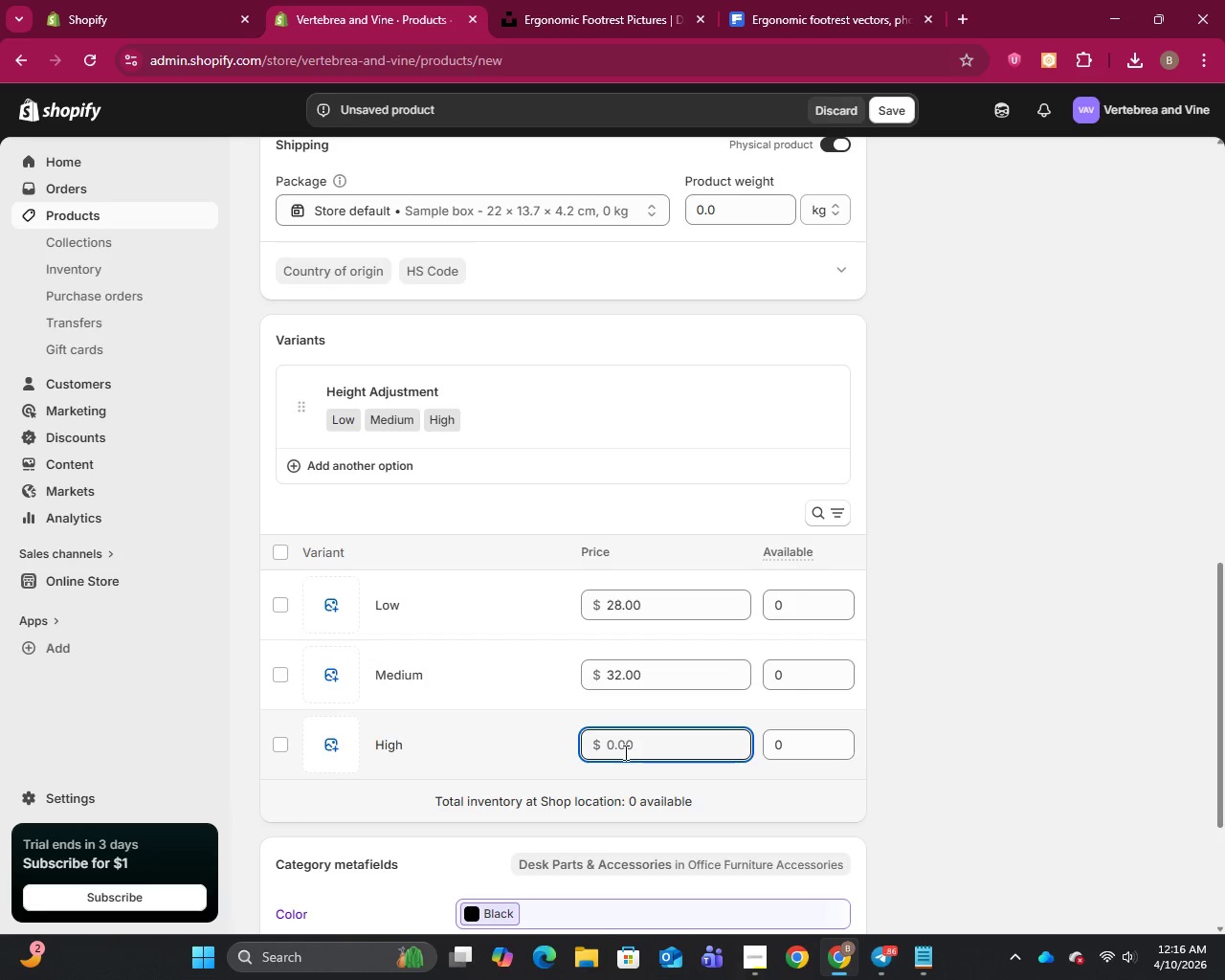 
key(3)
 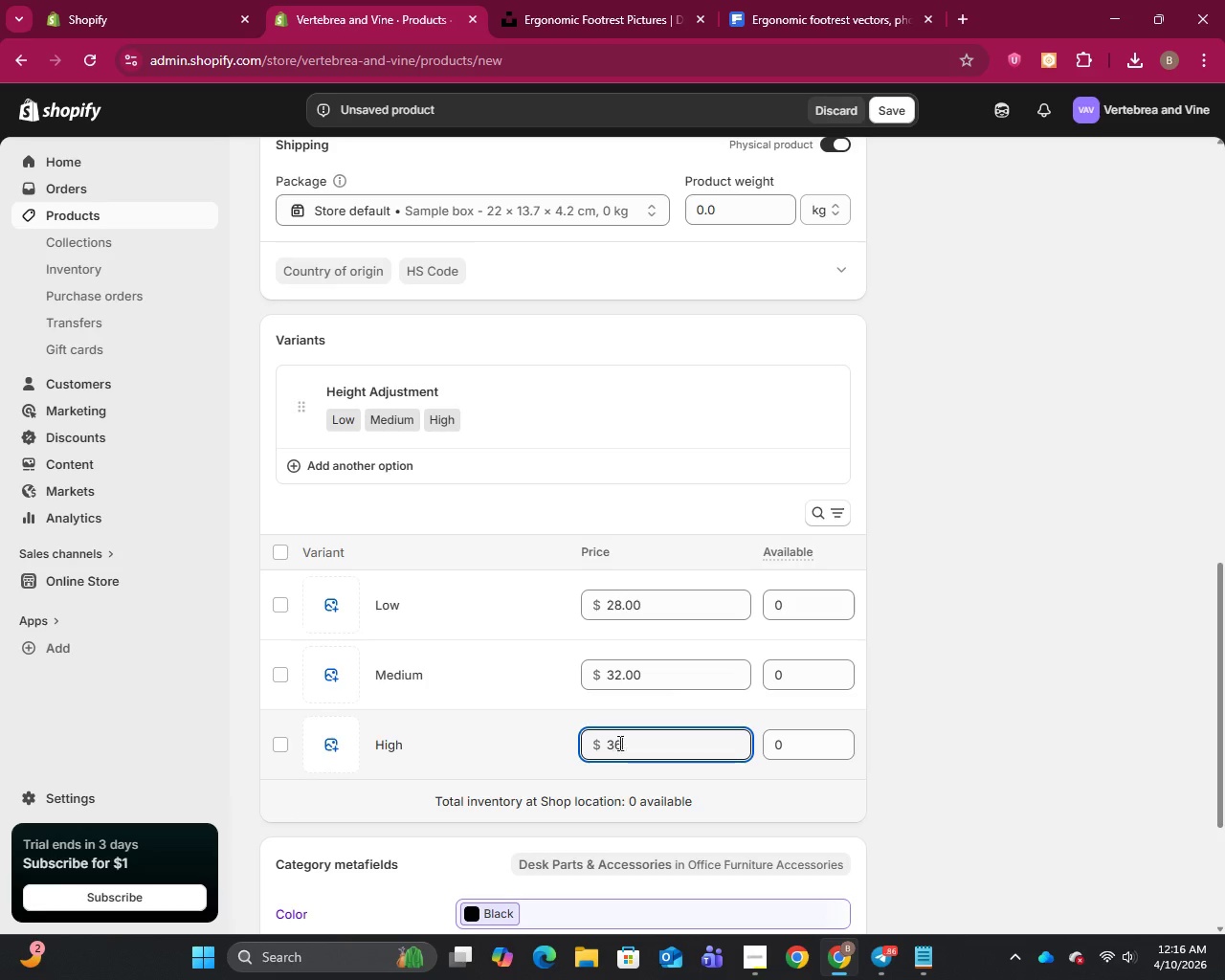 
key(6)
 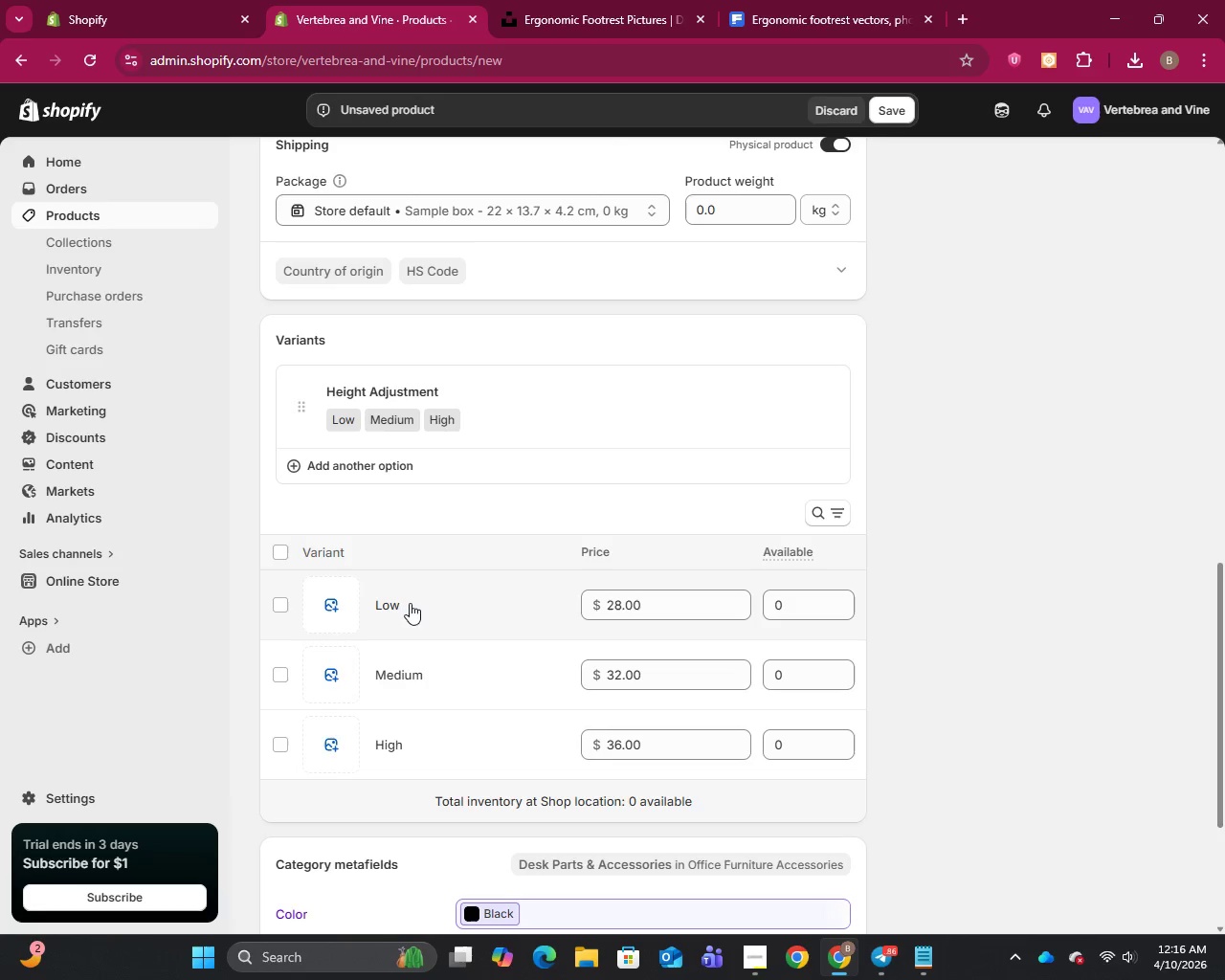 
left_click([410, 603])
 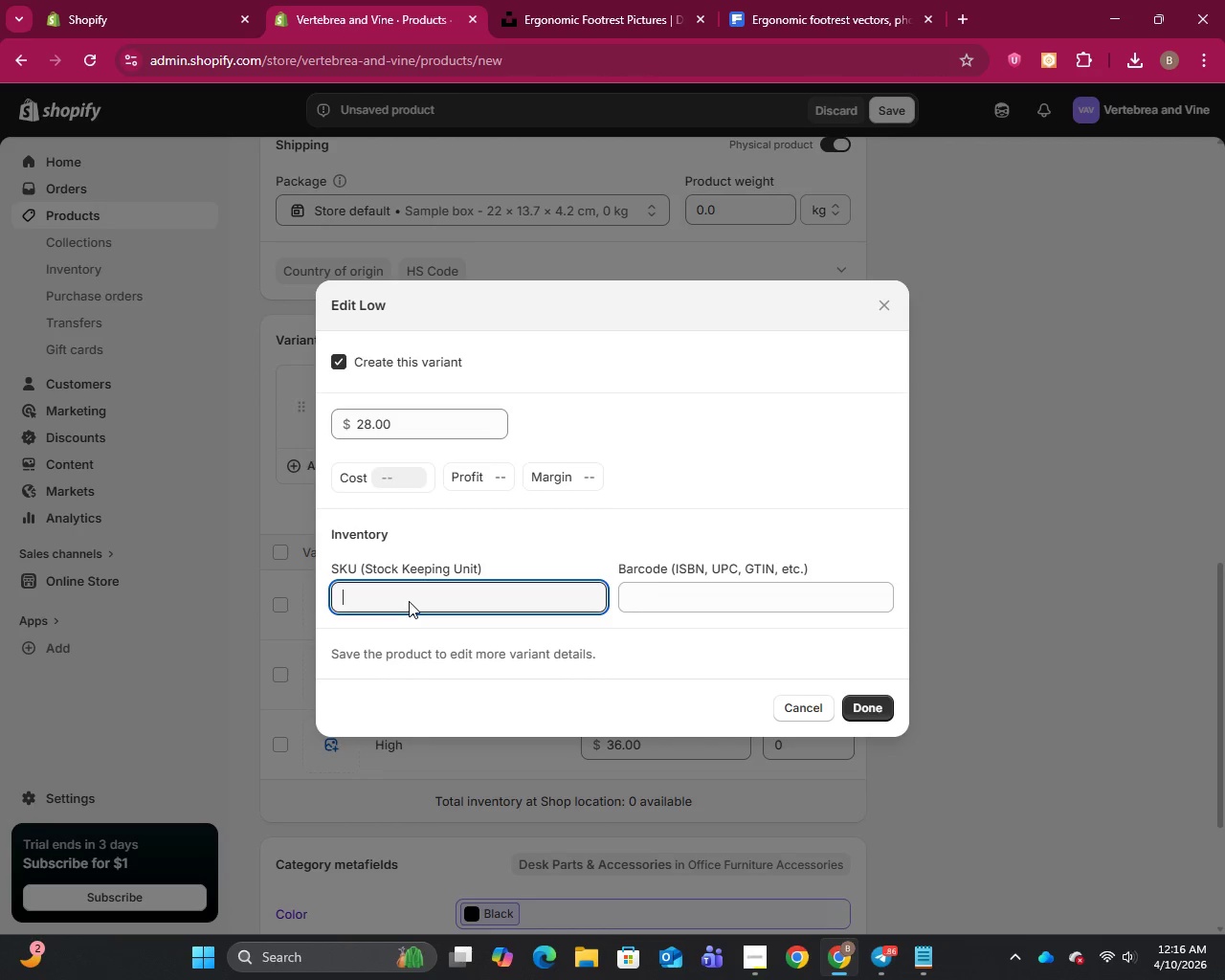 
wait(12.38)
 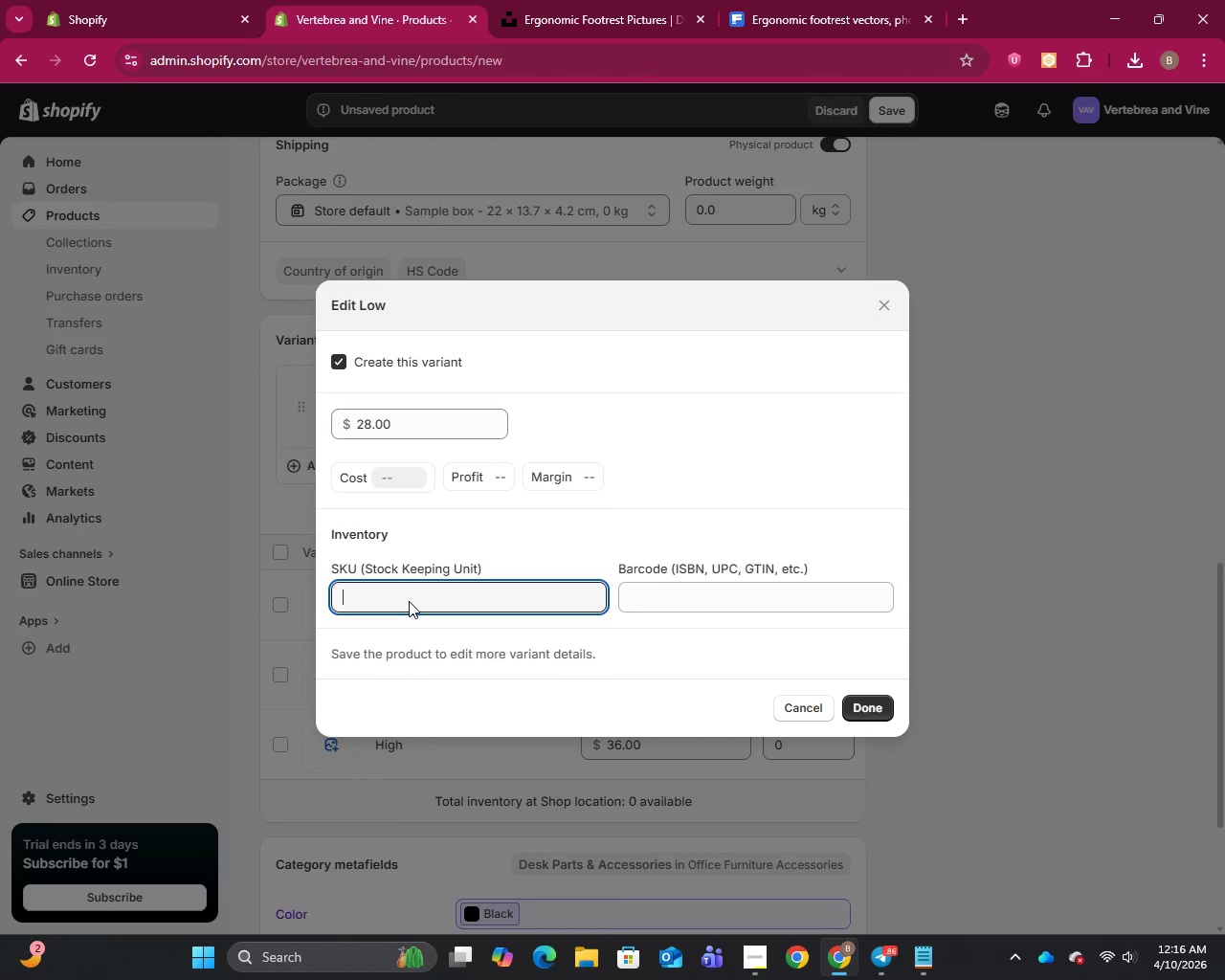 
type(POSTU)
 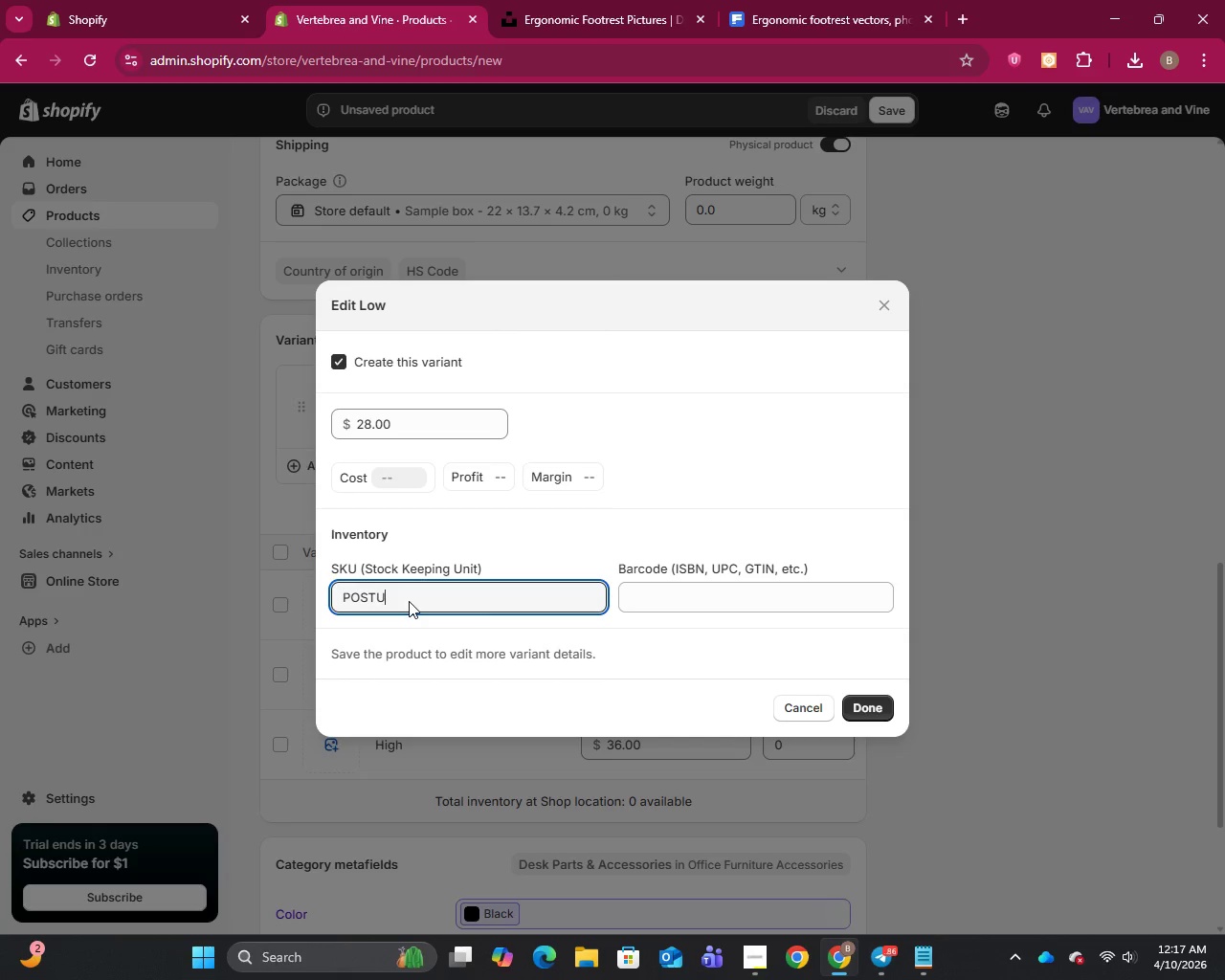 
type(REFLOW-)
 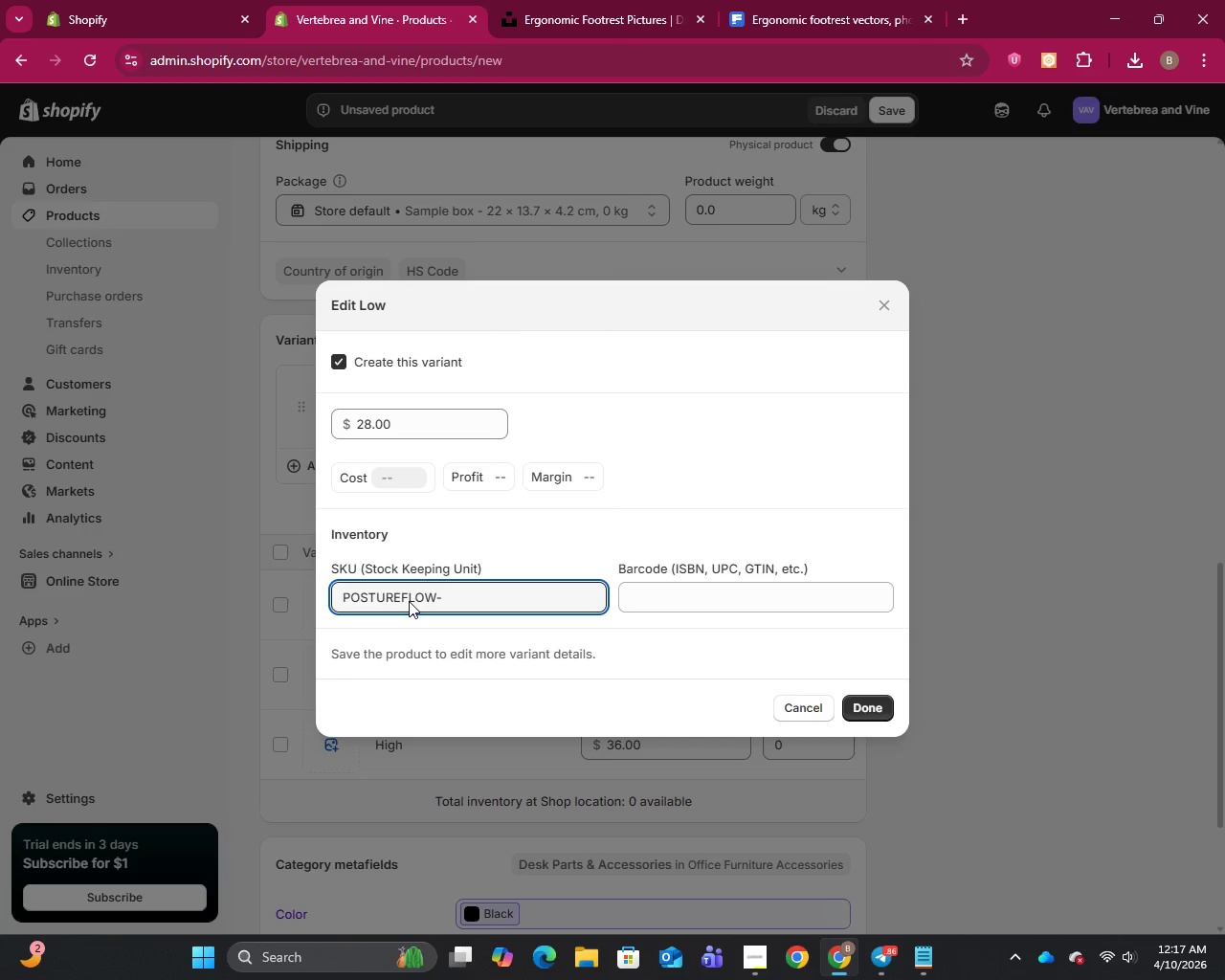 
key(Control+A)
 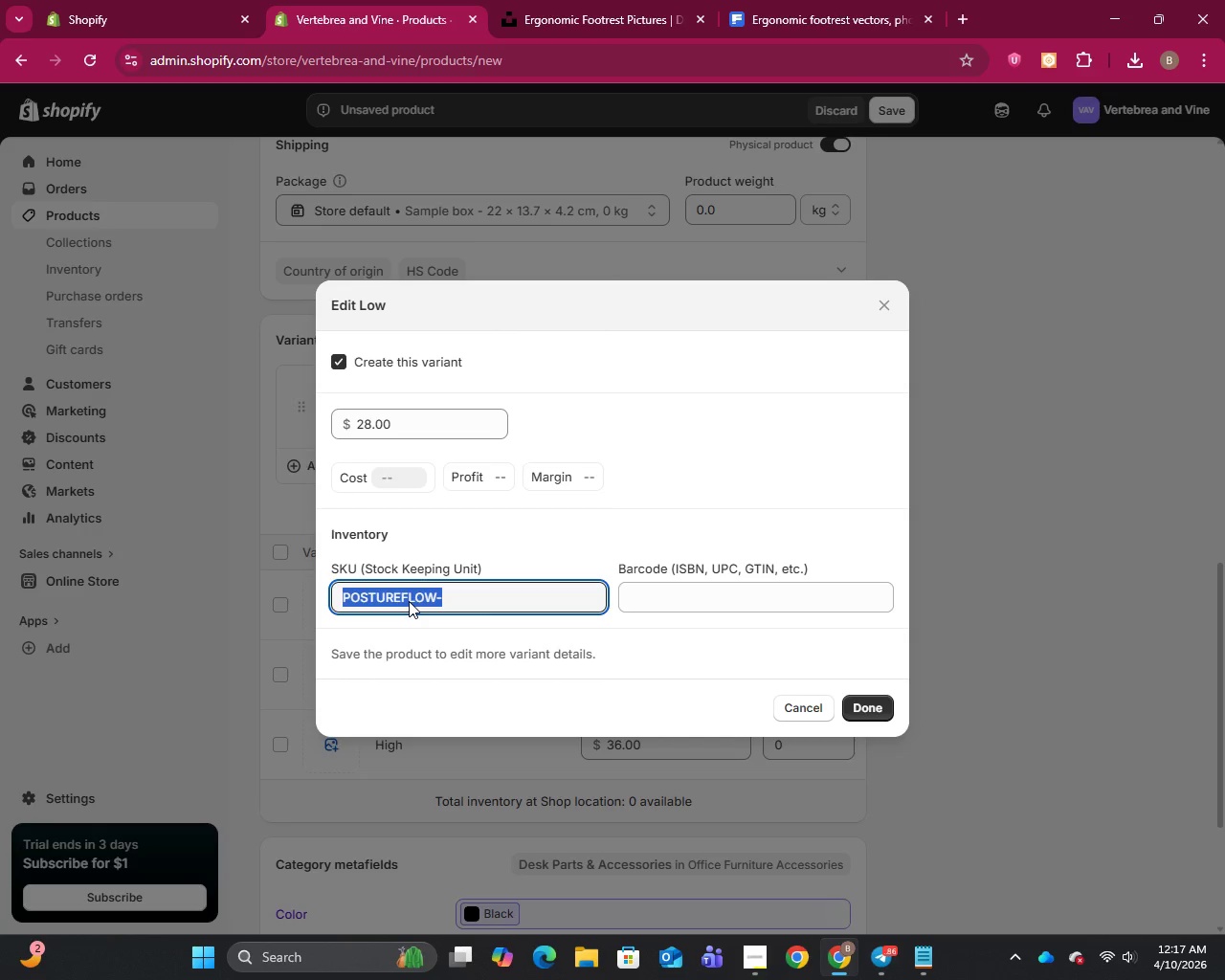 
key(Control+C)
 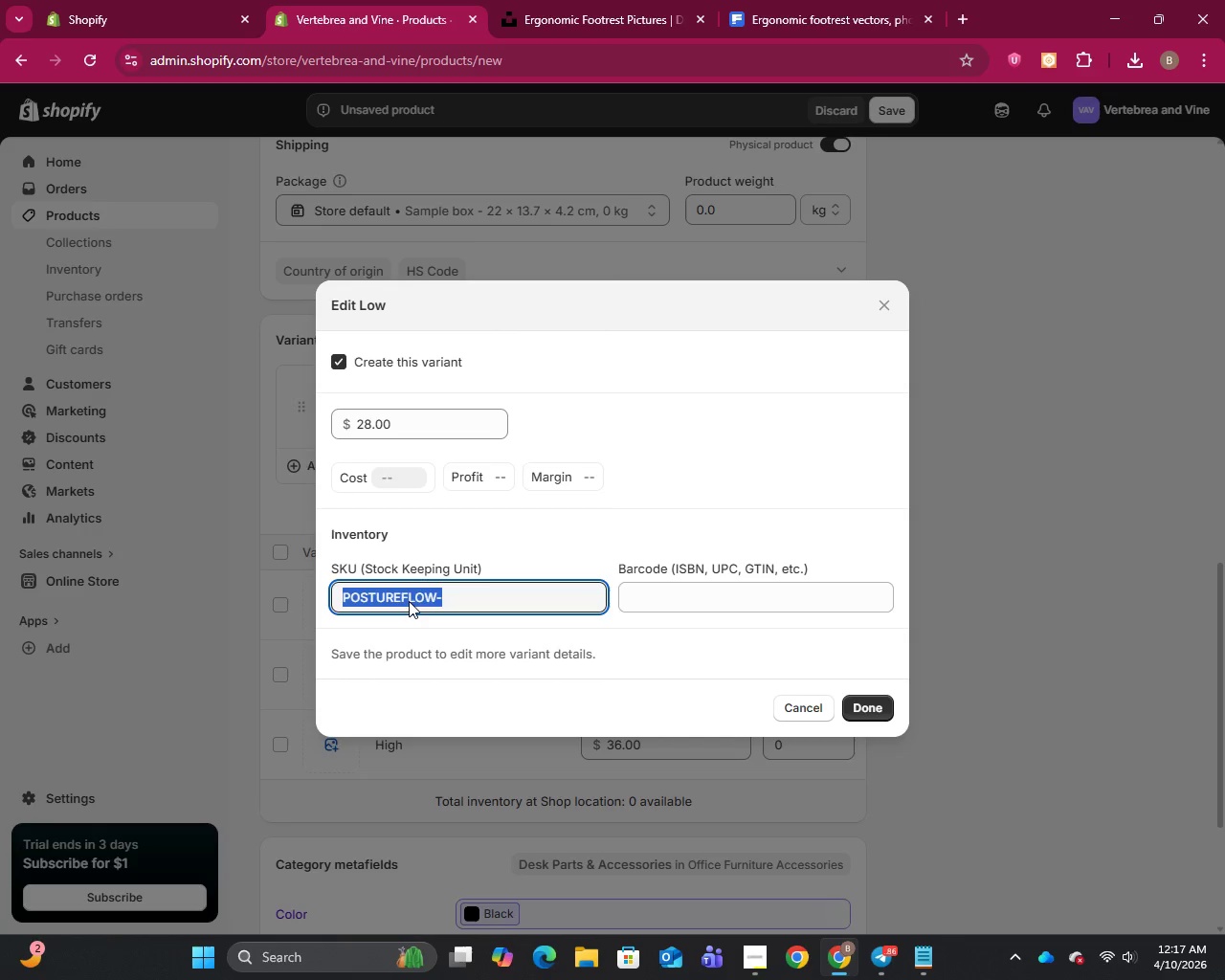 
left_click([456, 588])
 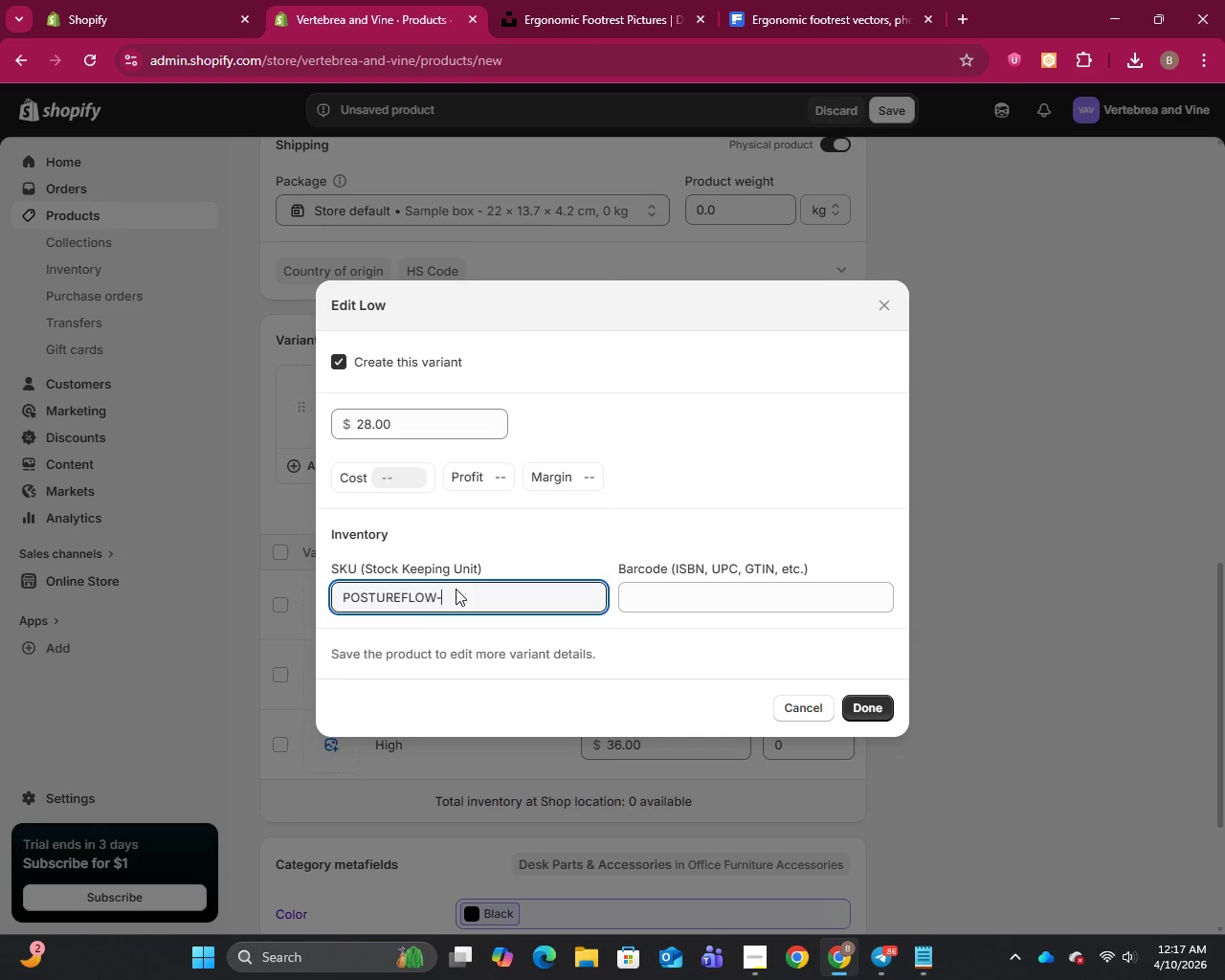 
type(LOW)
 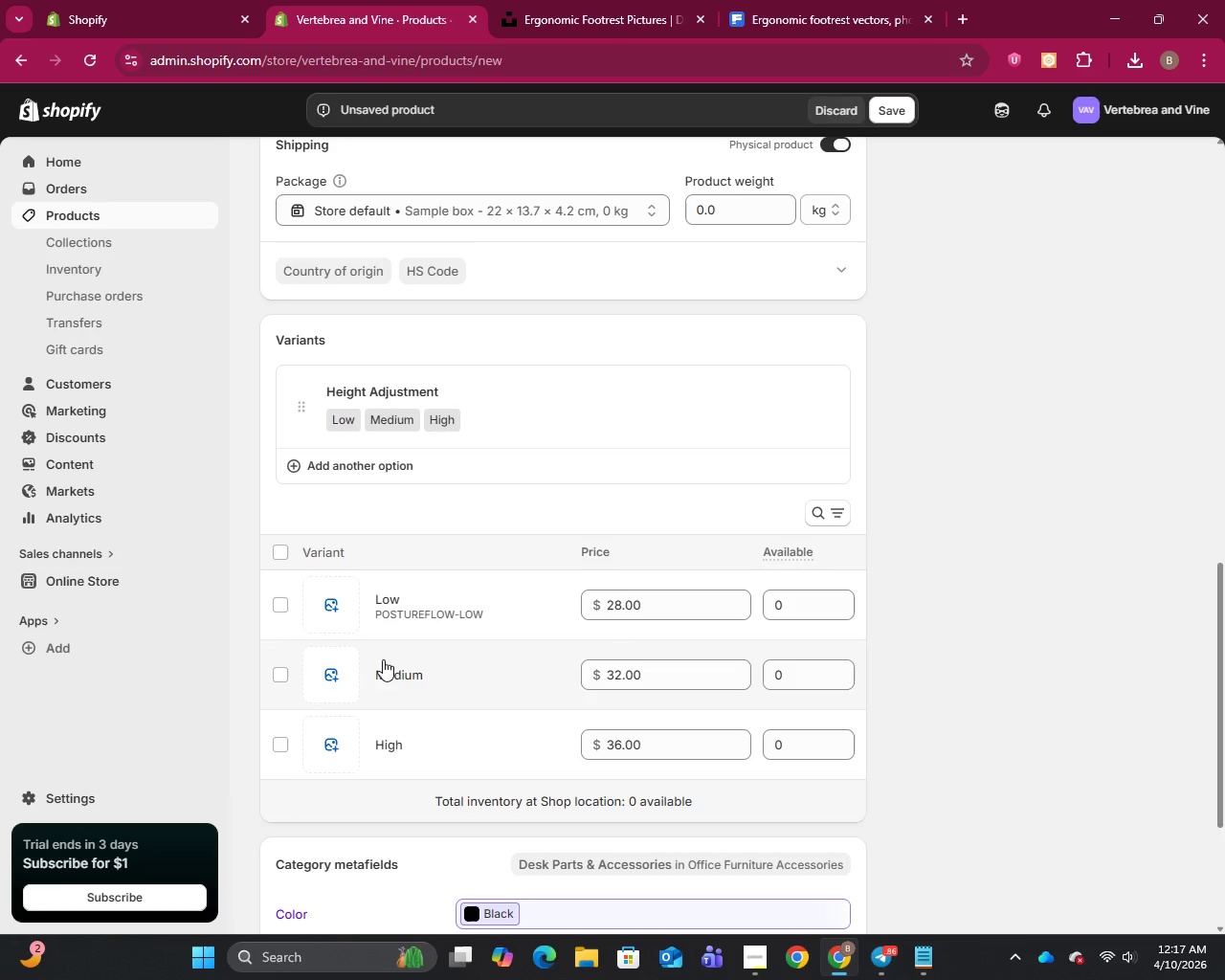 
left_click([385, 679])
 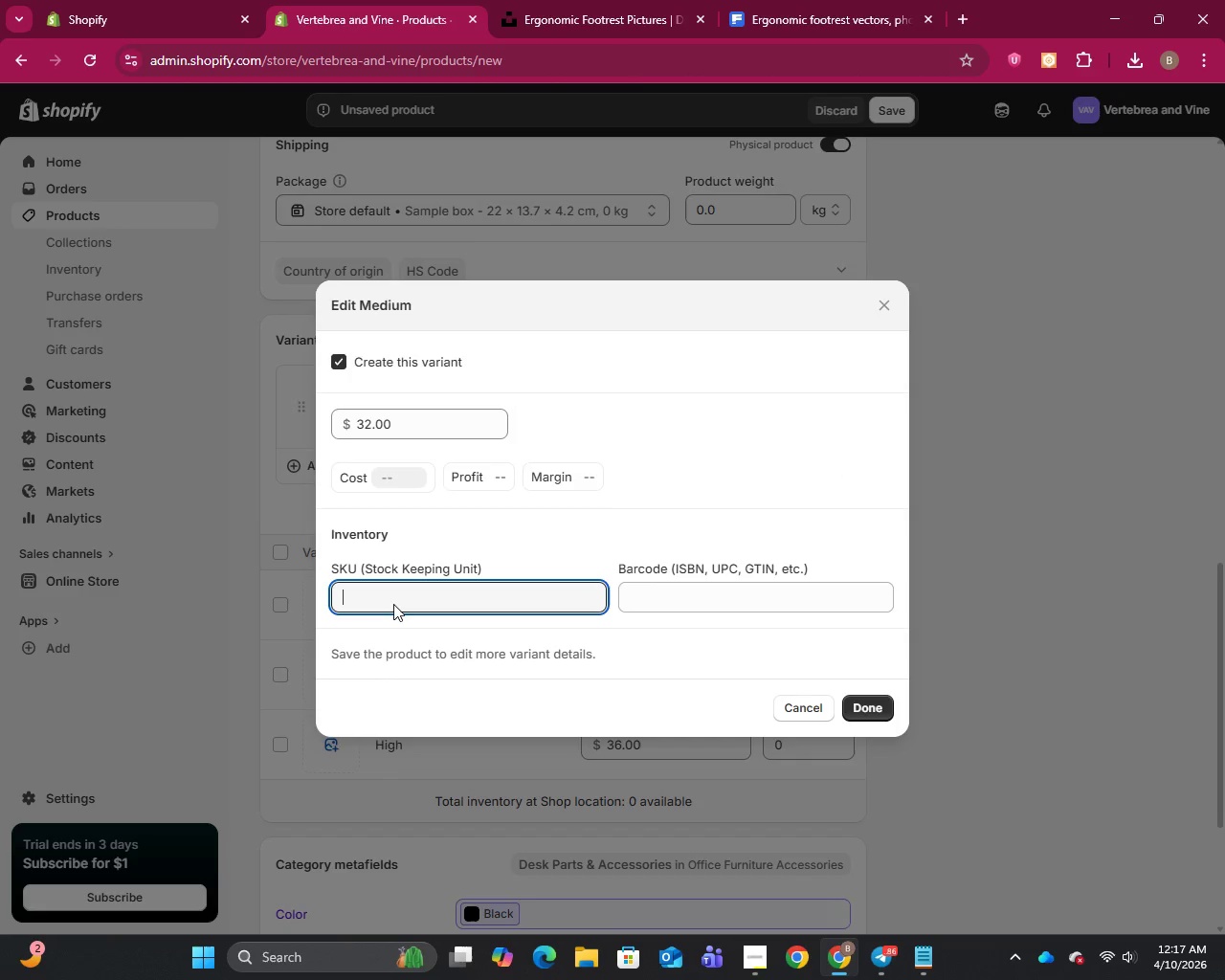 
left_click([393, 604])
 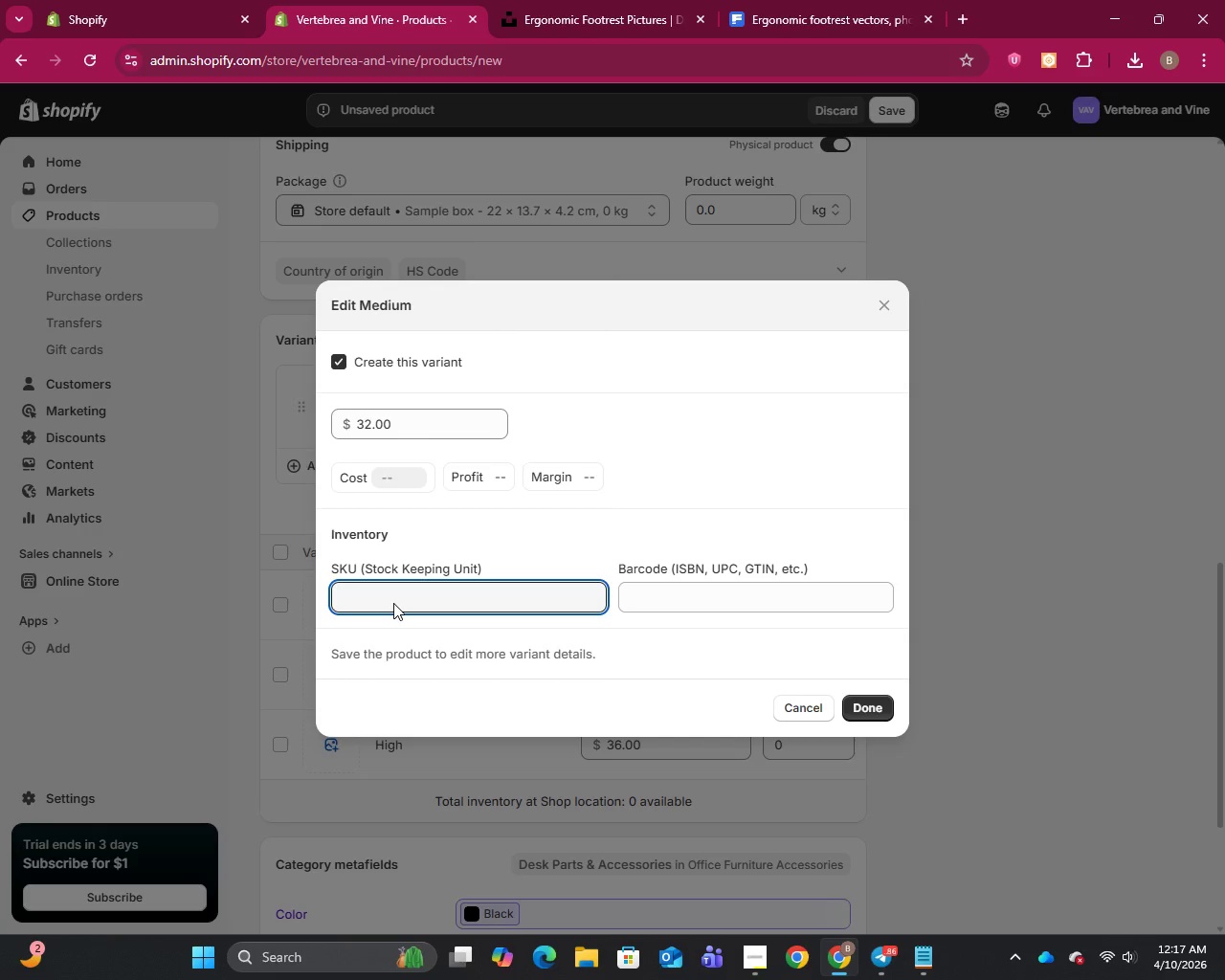 
key(Control+V)
 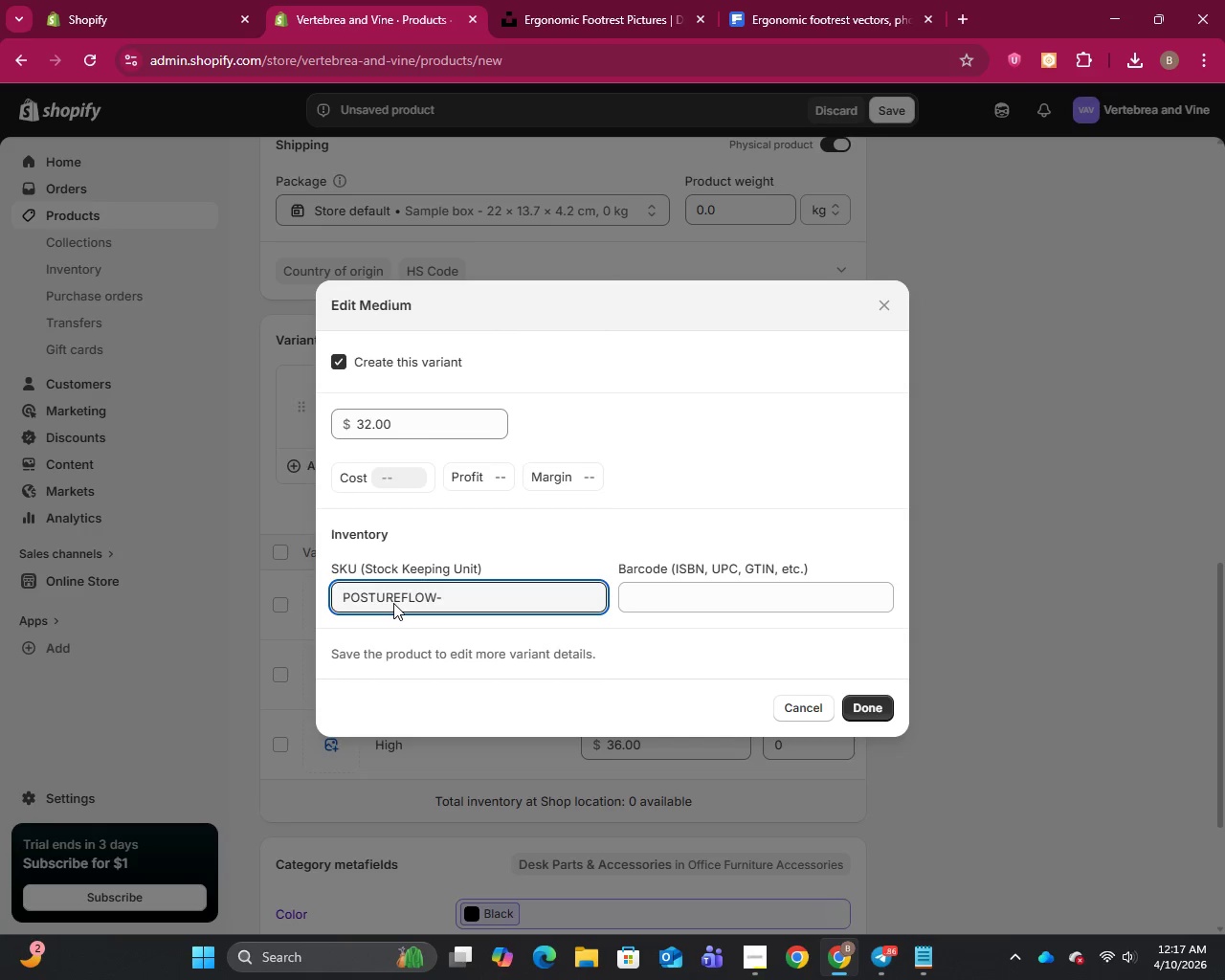 
type(MED)
 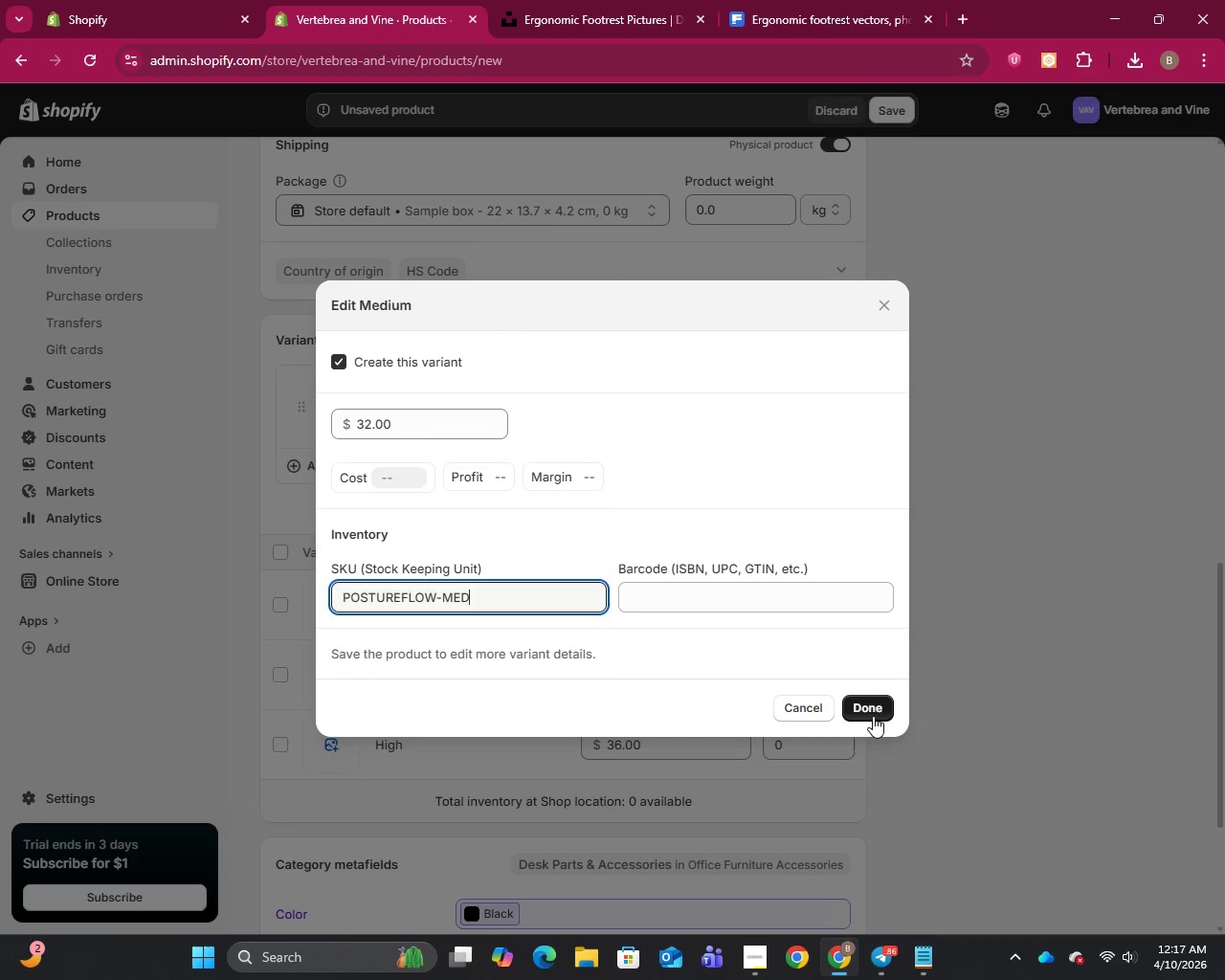 
left_click([873, 711])
 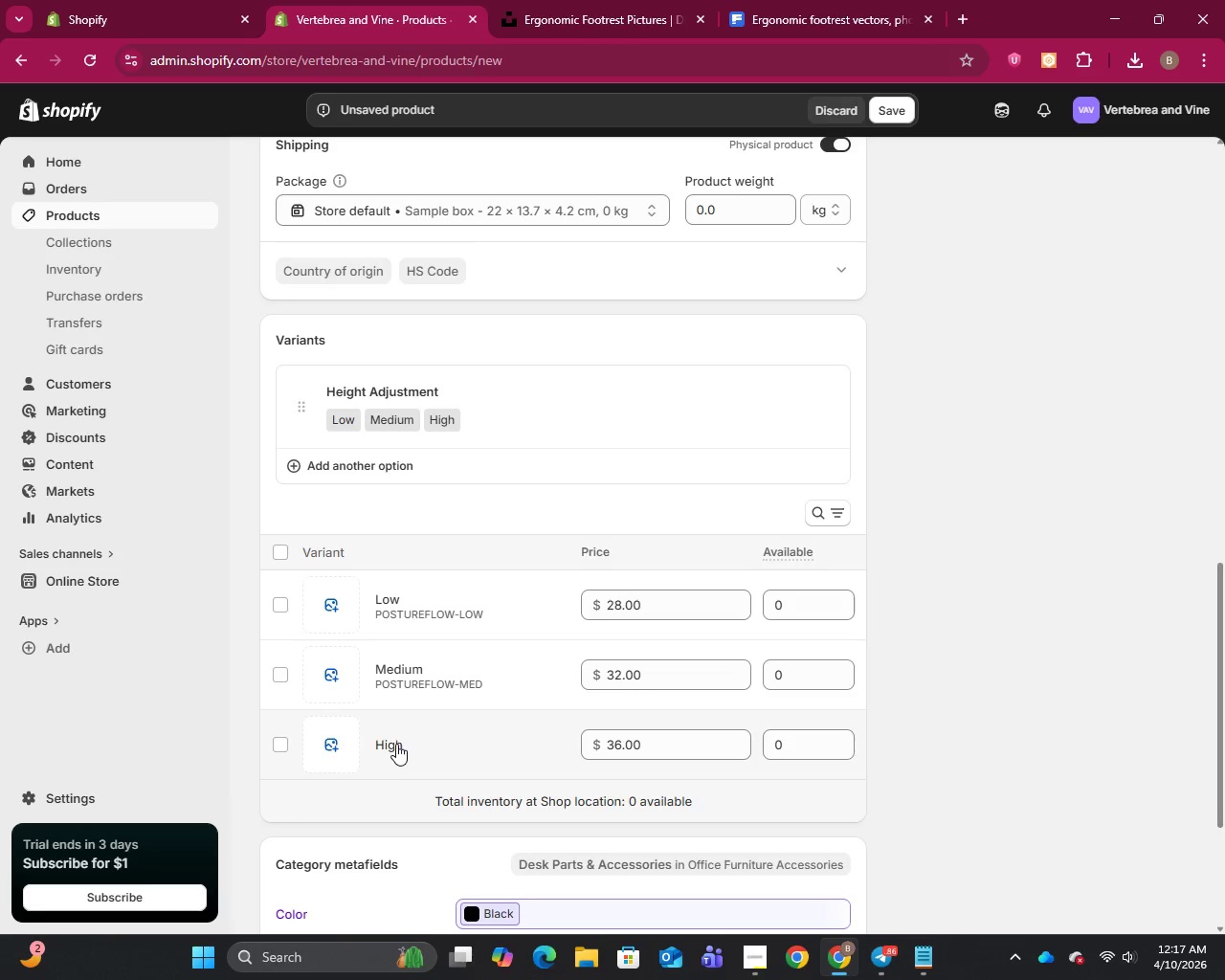 
left_click([396, 744])
 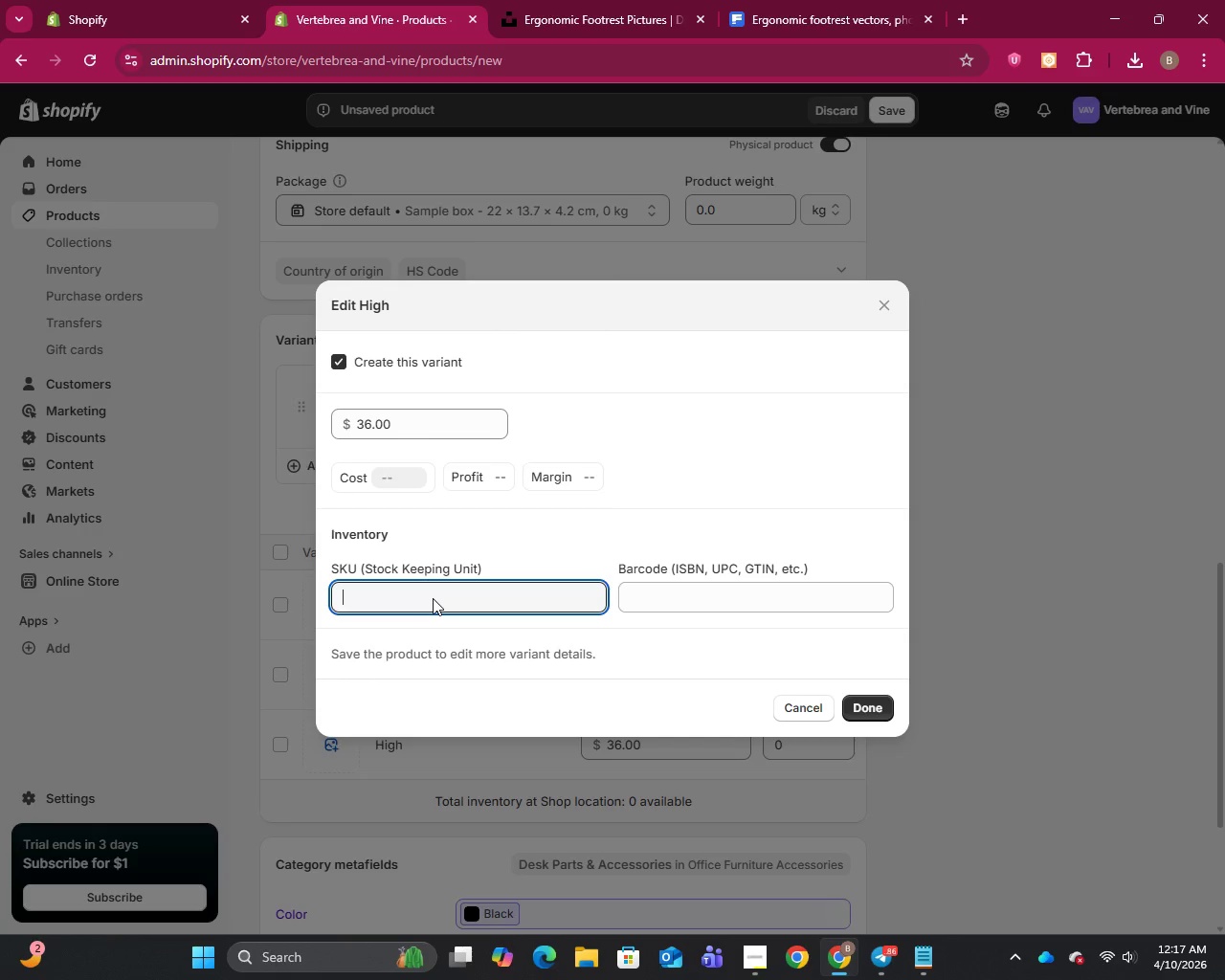 
left_click([433, 598])
 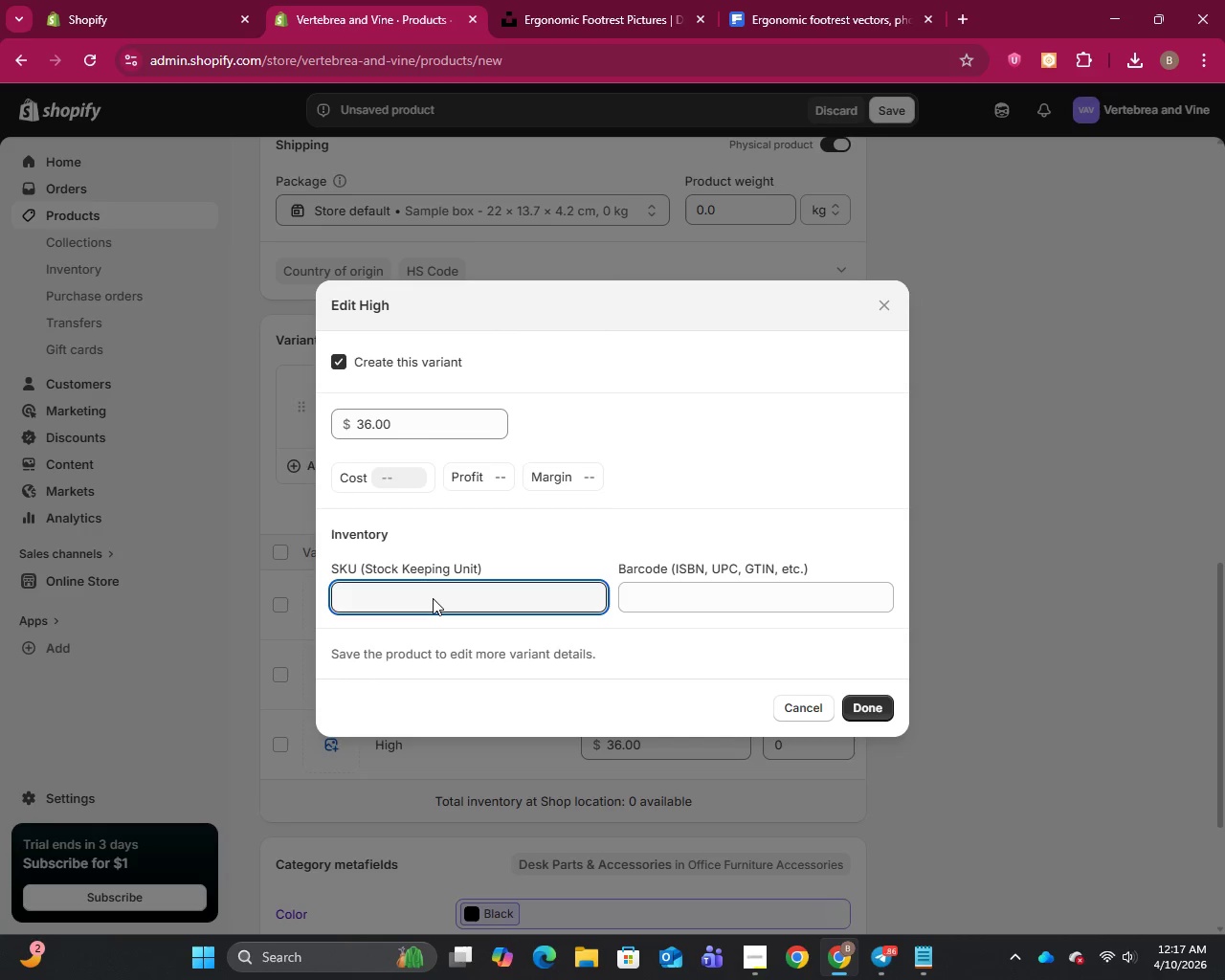 
key(Control+V)
 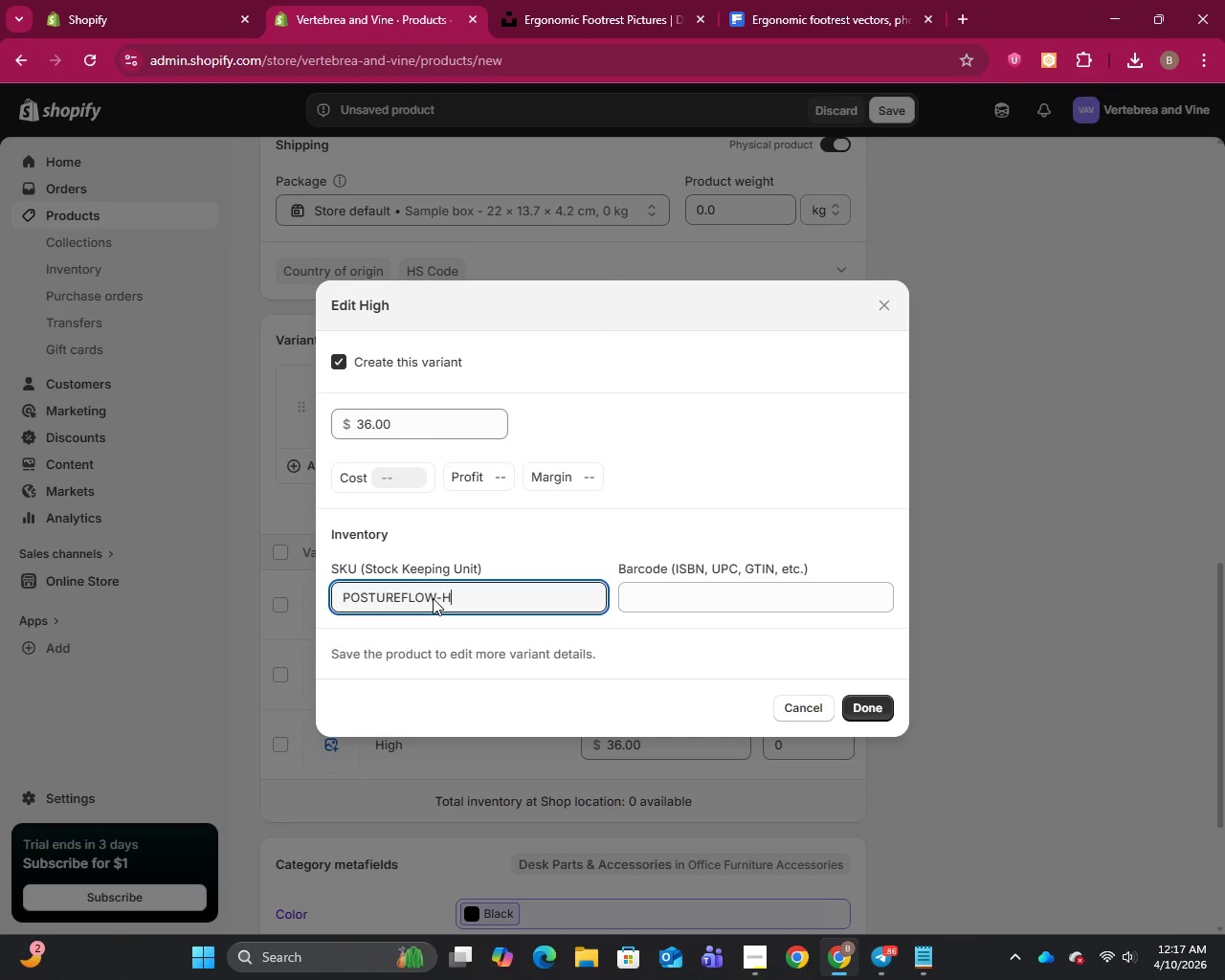 
type(HIGH)
 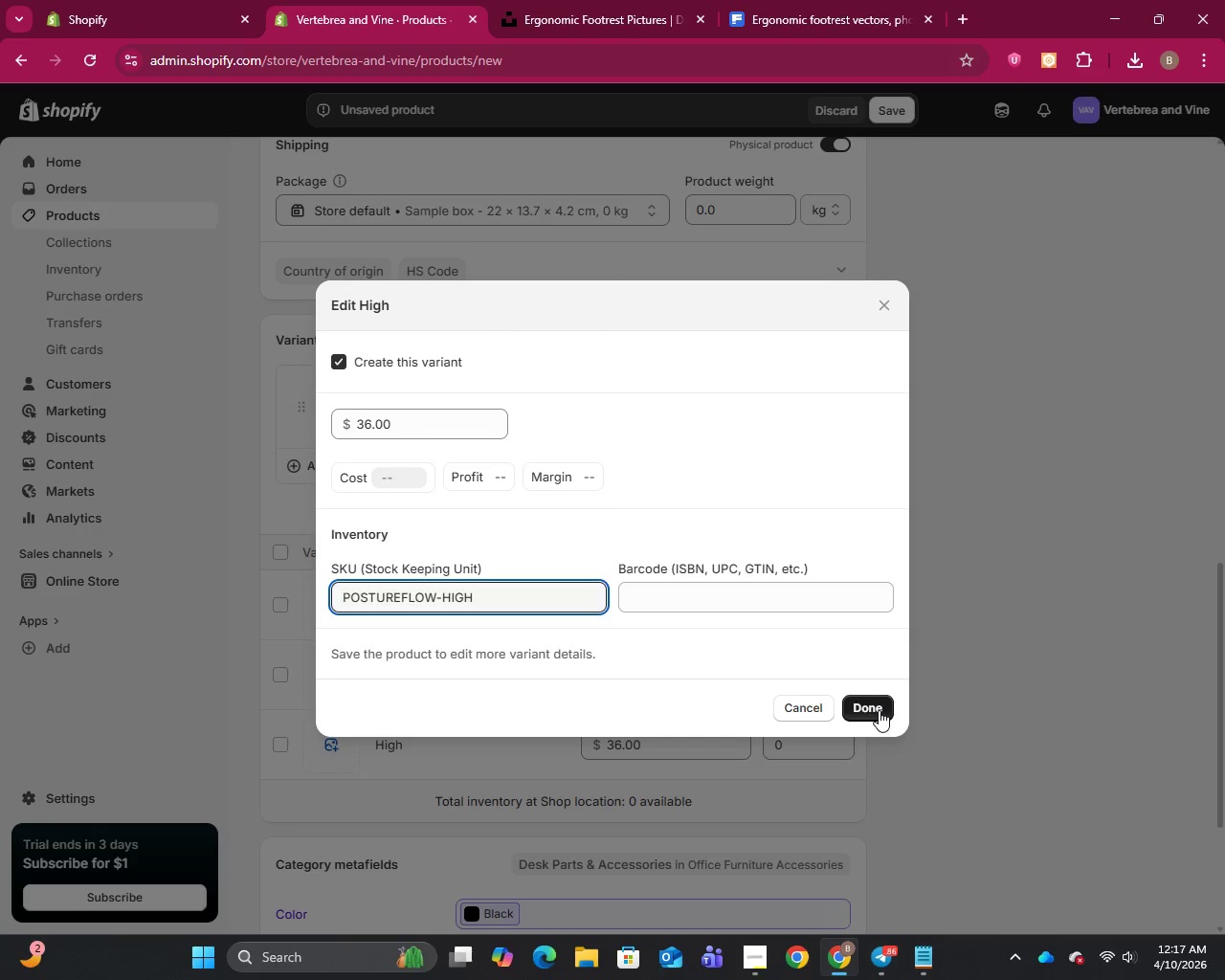 
left_click([879, 710])
 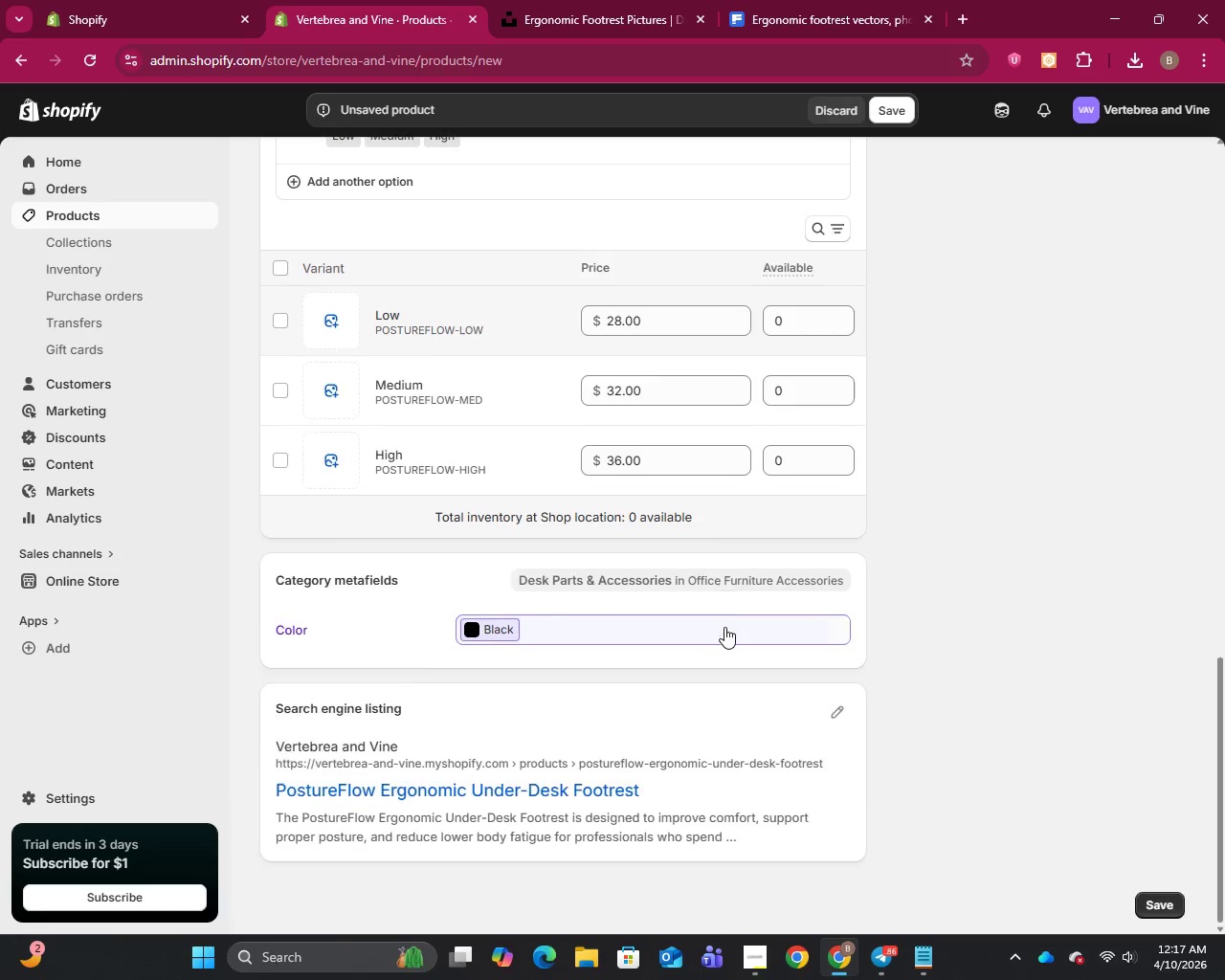 
scroll: coordinate [724, 627], scroll_direction: down, amount: 10.0
 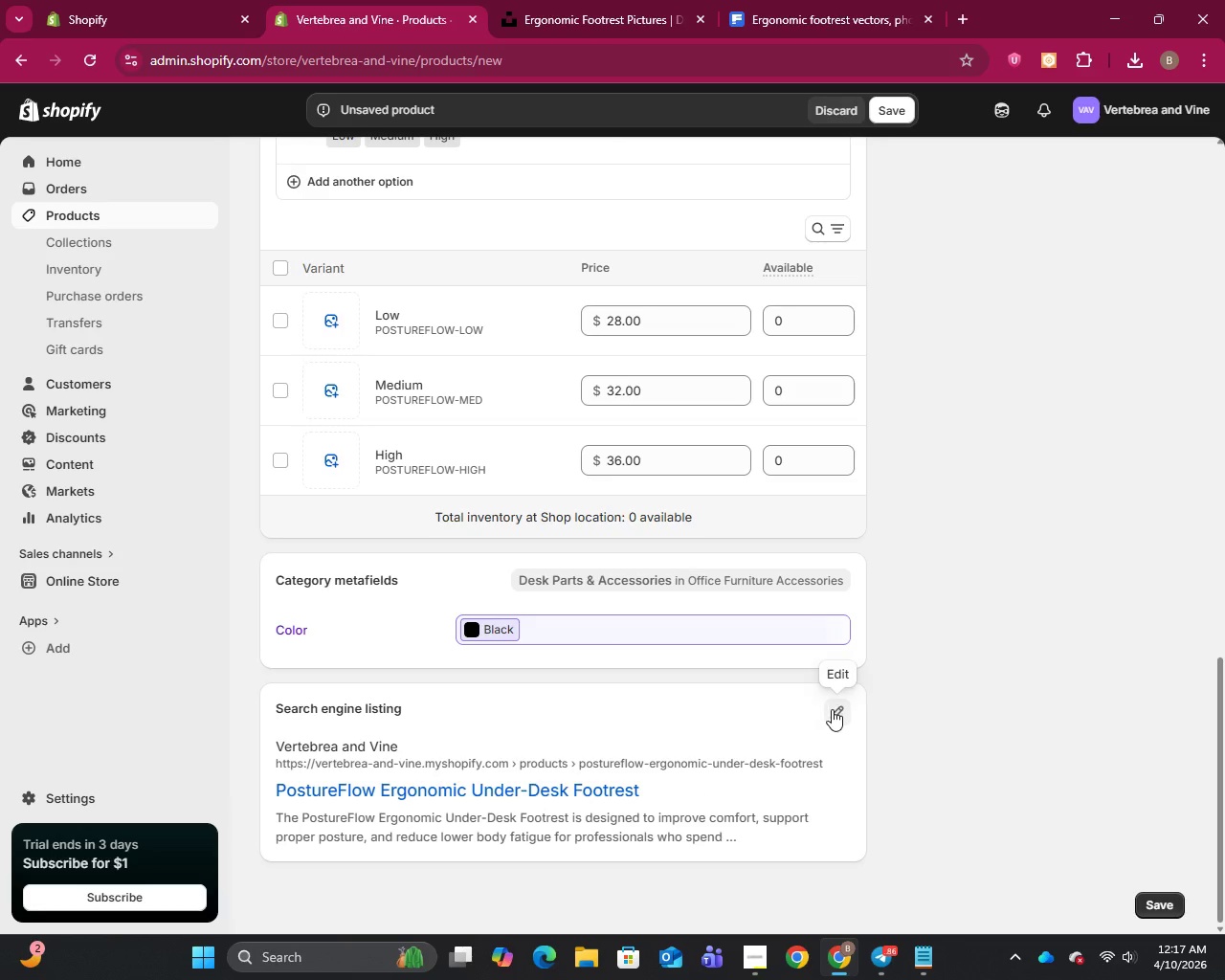 
left_click([832, 709])
 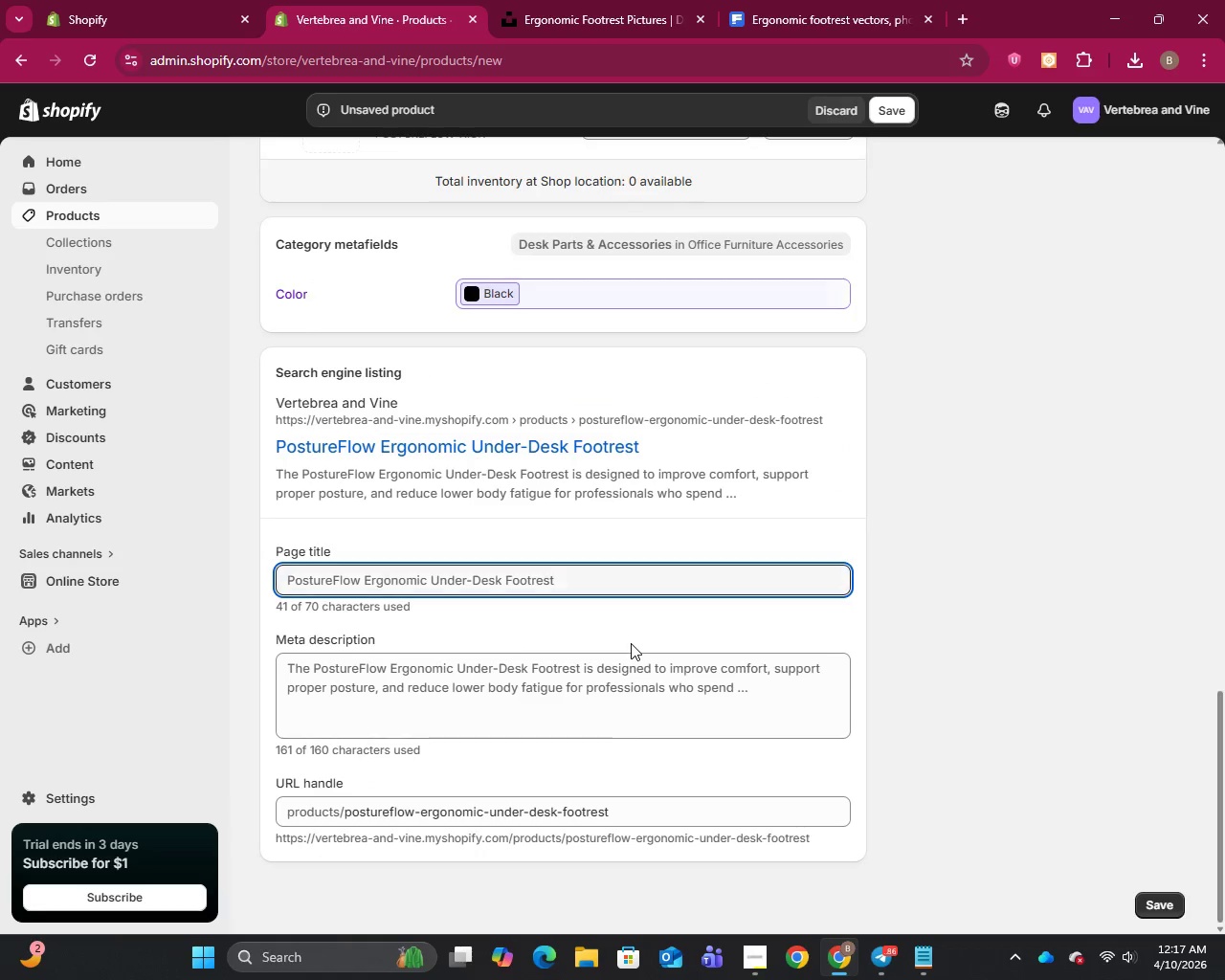 
scroll: coordinate [631, 643], scroll_direction: down, amount: 5.0
 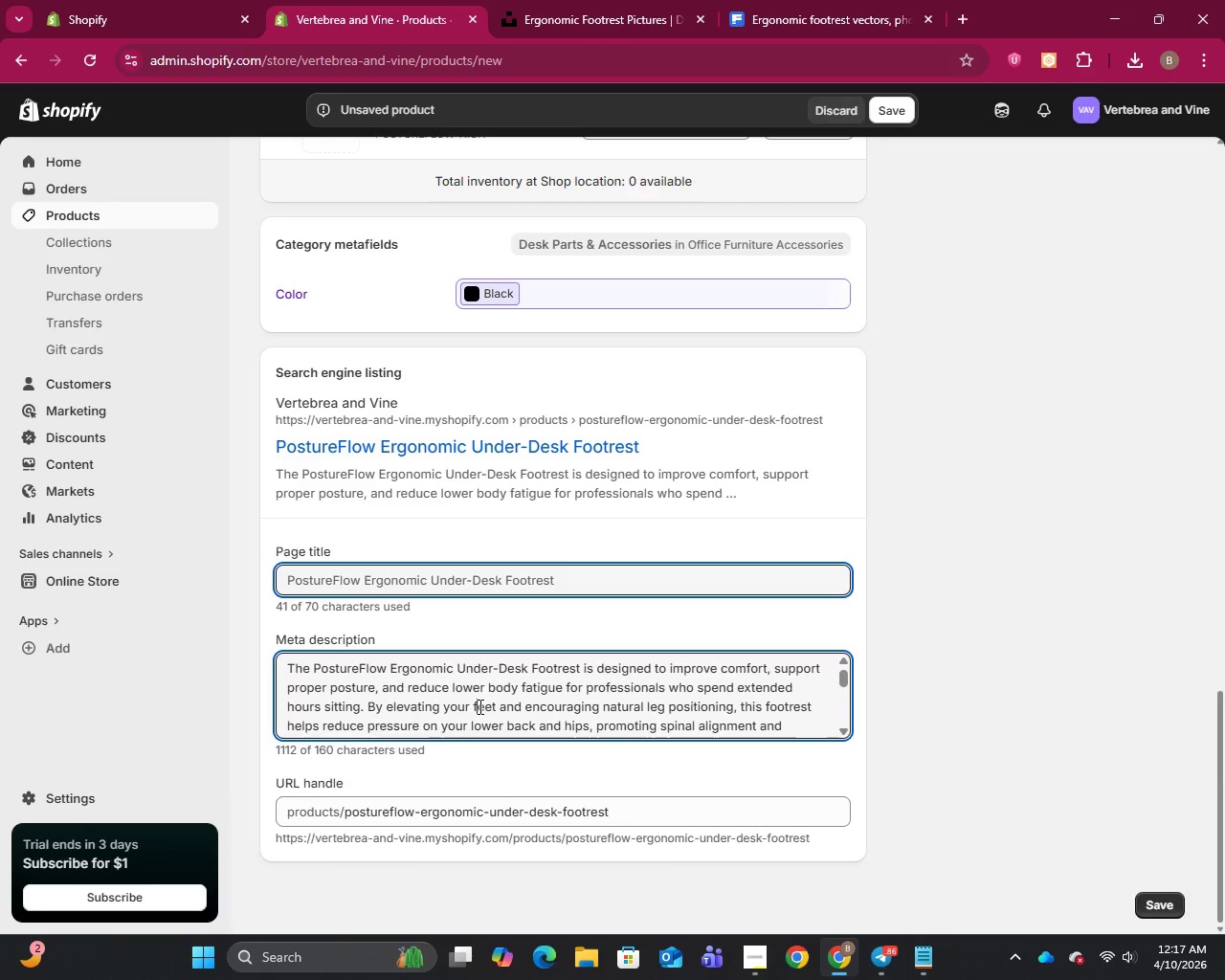 
left_click([479, 706])
 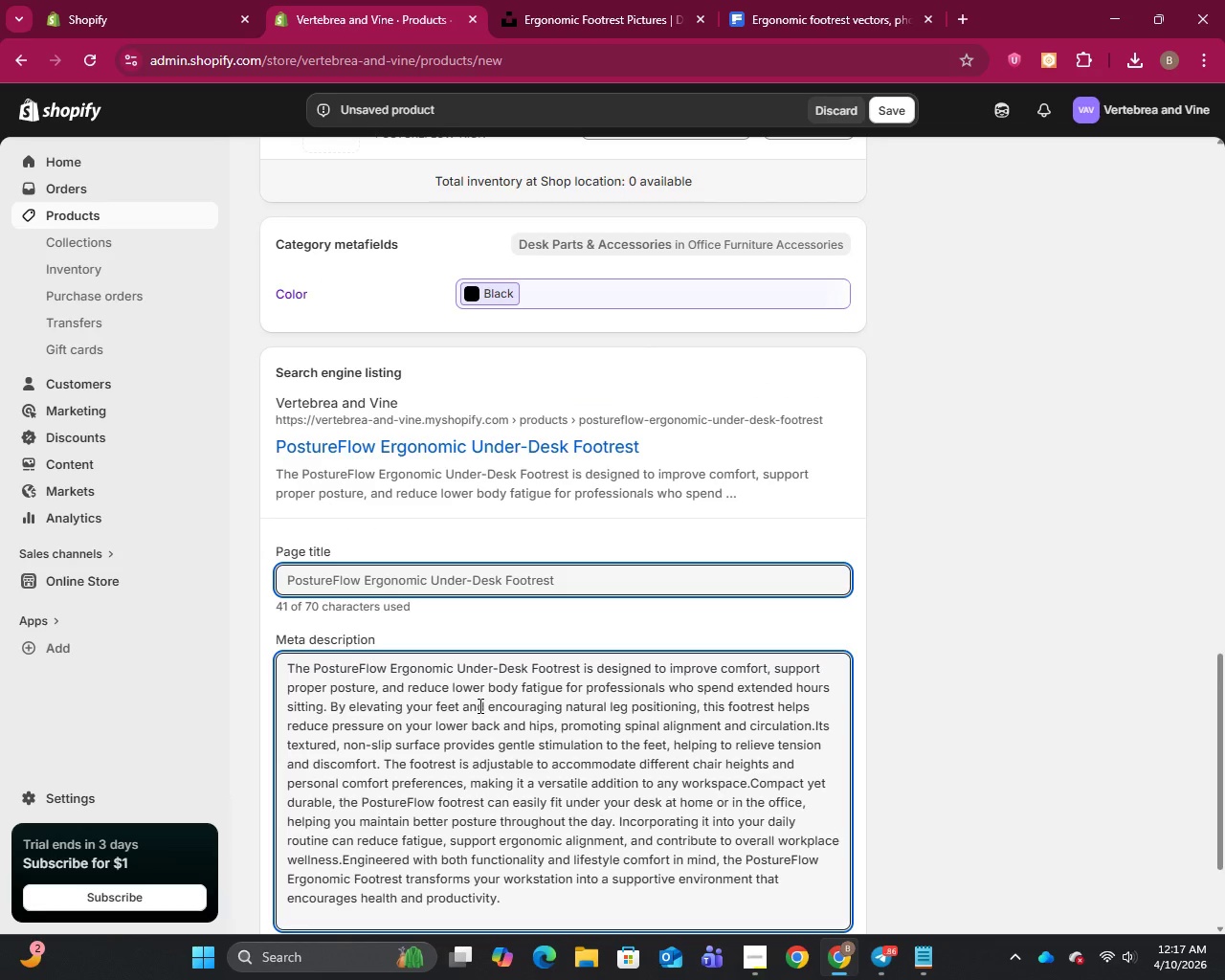 
key(Control+A)
 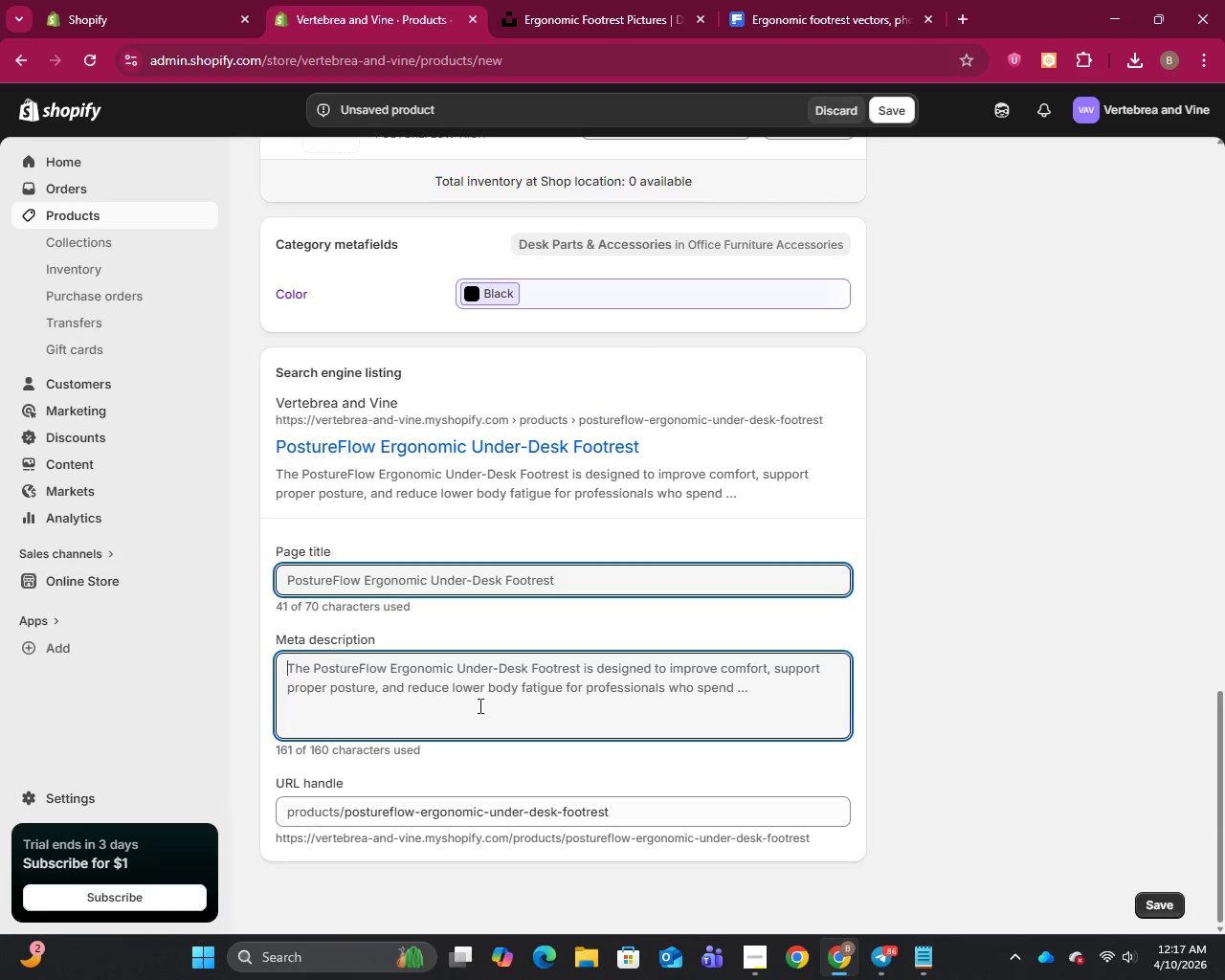 
key(Backspace)
 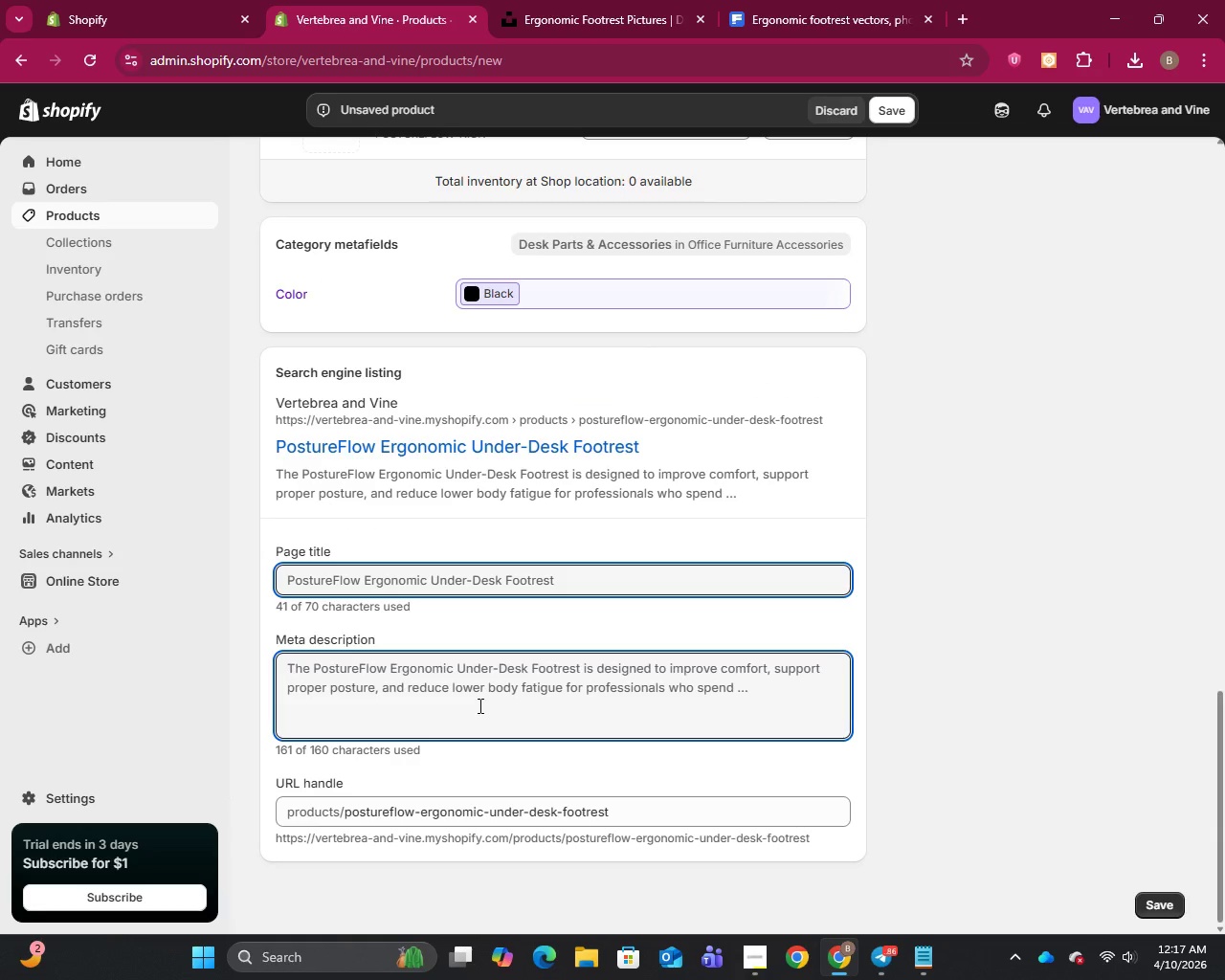 
wait(6.48)
 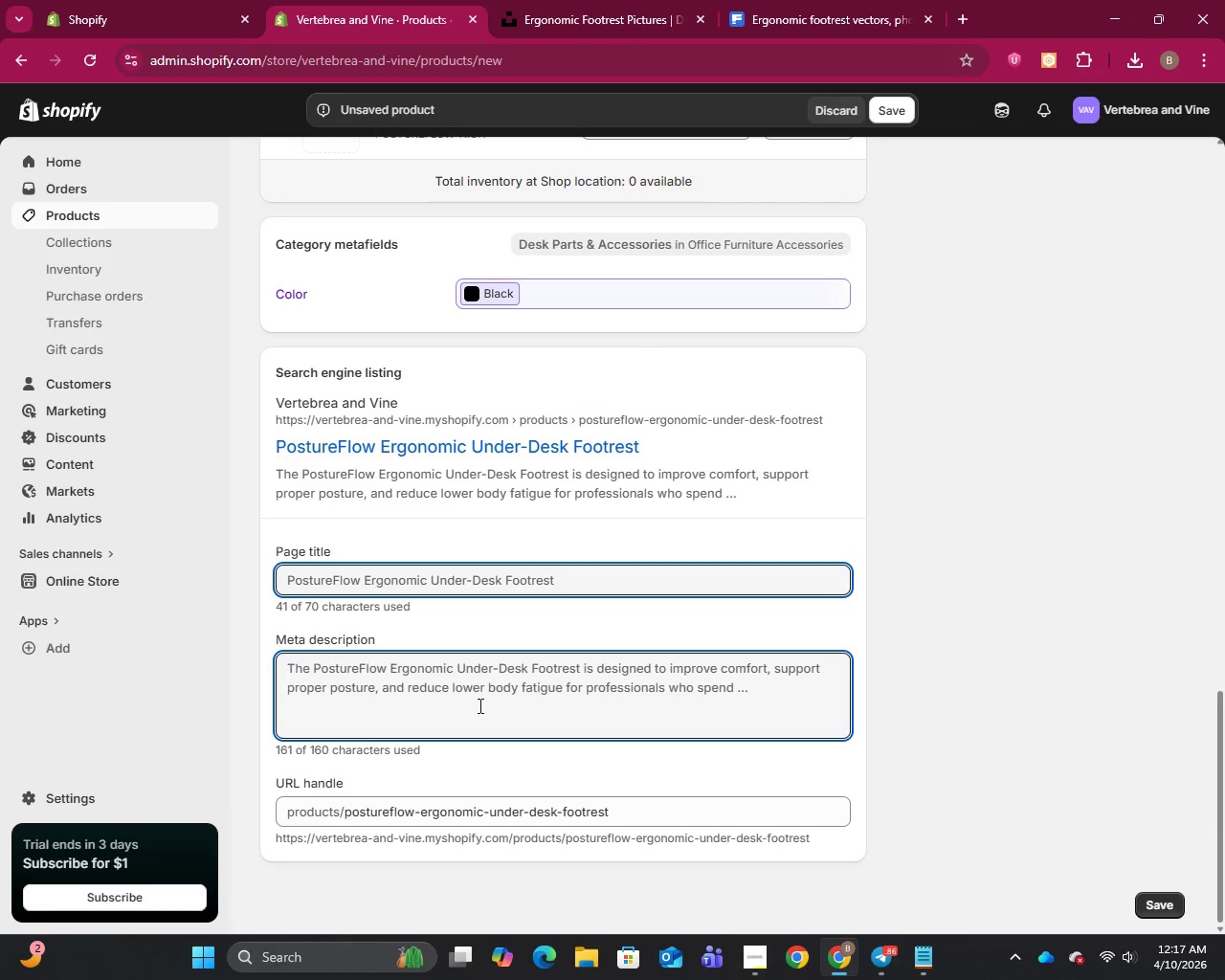 
type(Adjustable under-desk footrest designed to improve posture, reduce fatigue, and provide com)
 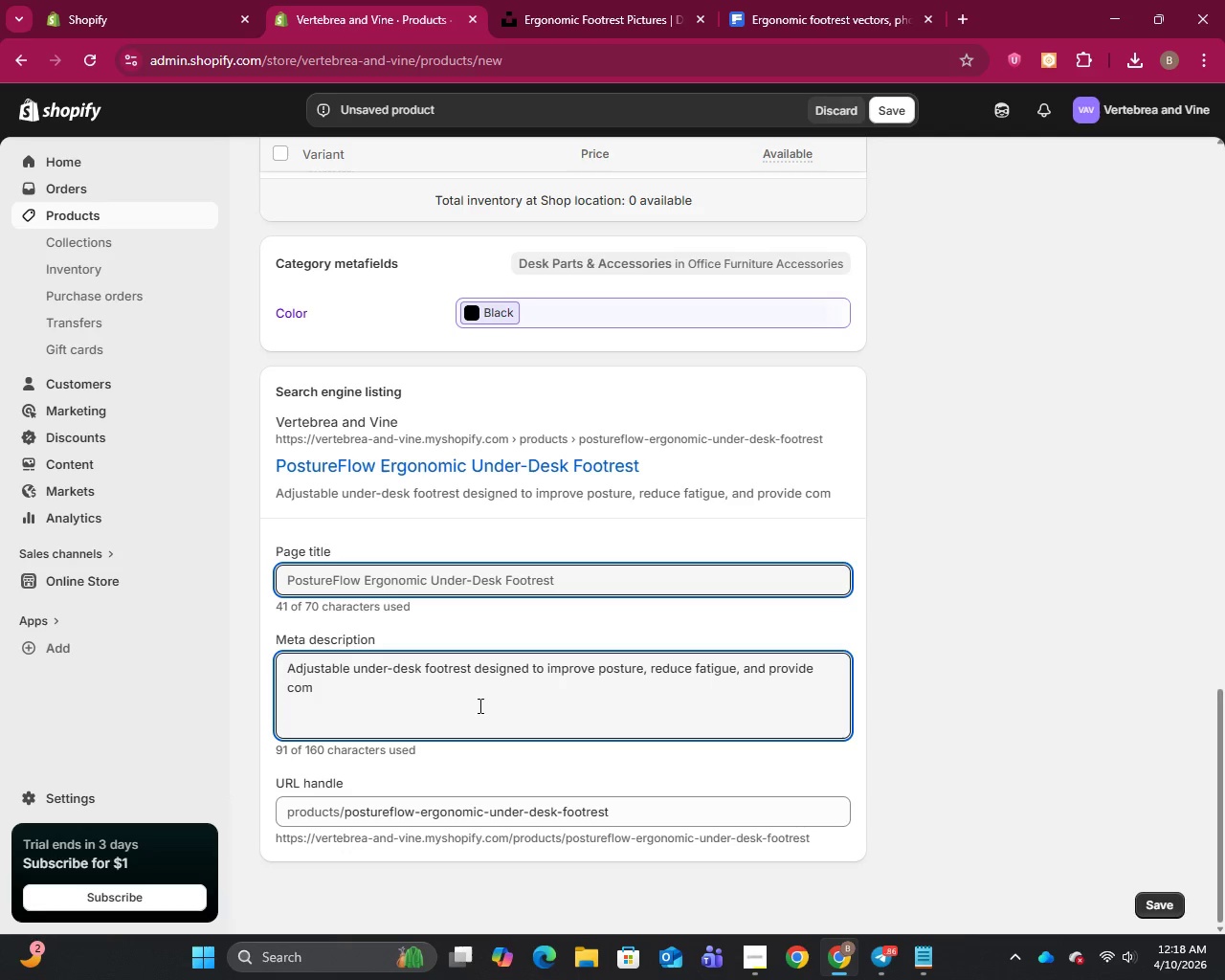 
type(fort forlong hours of sitting at home or office workstations.)
 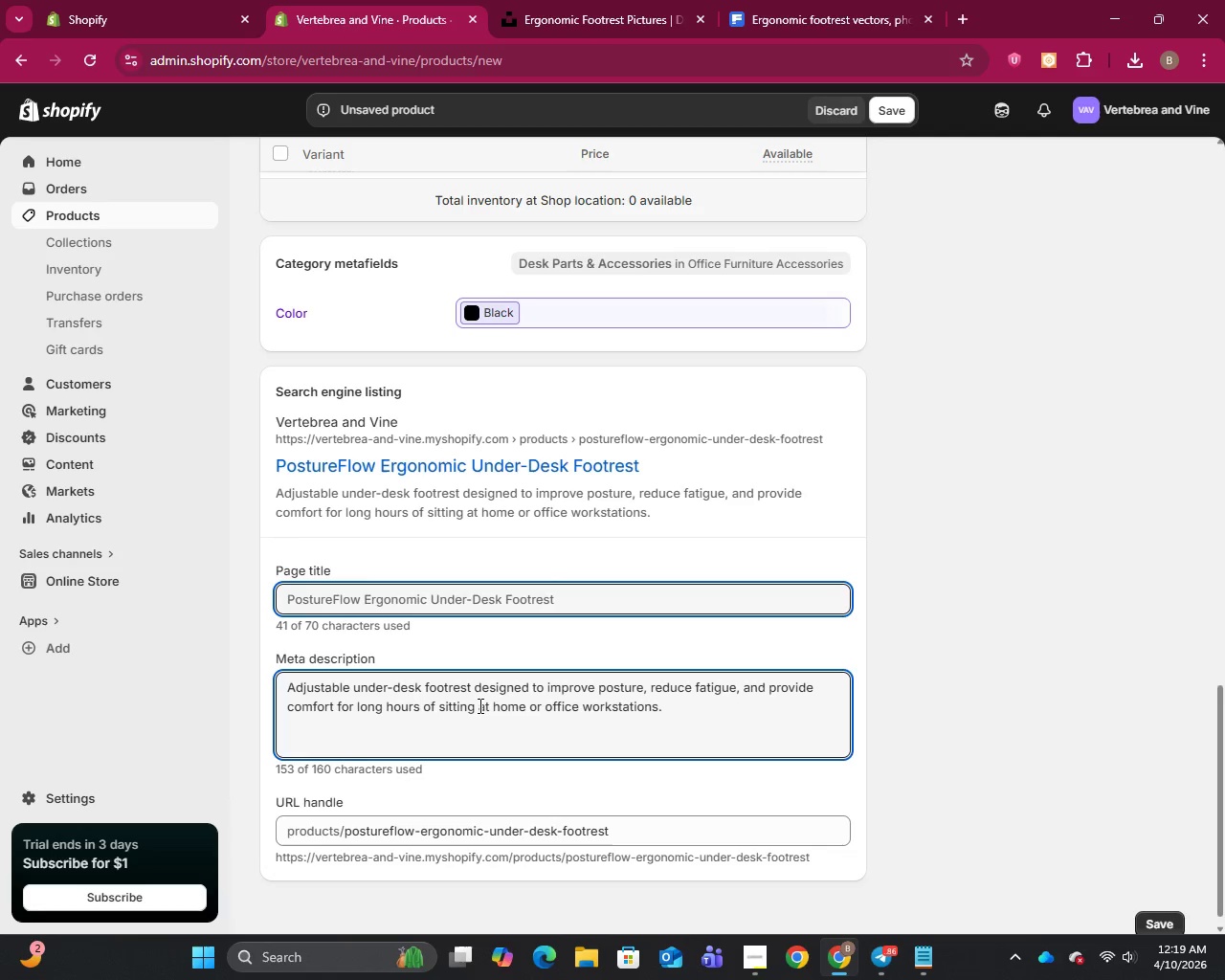 
scroll: coordinate [488, 693], scroll_direction: down, amount: 2.0
 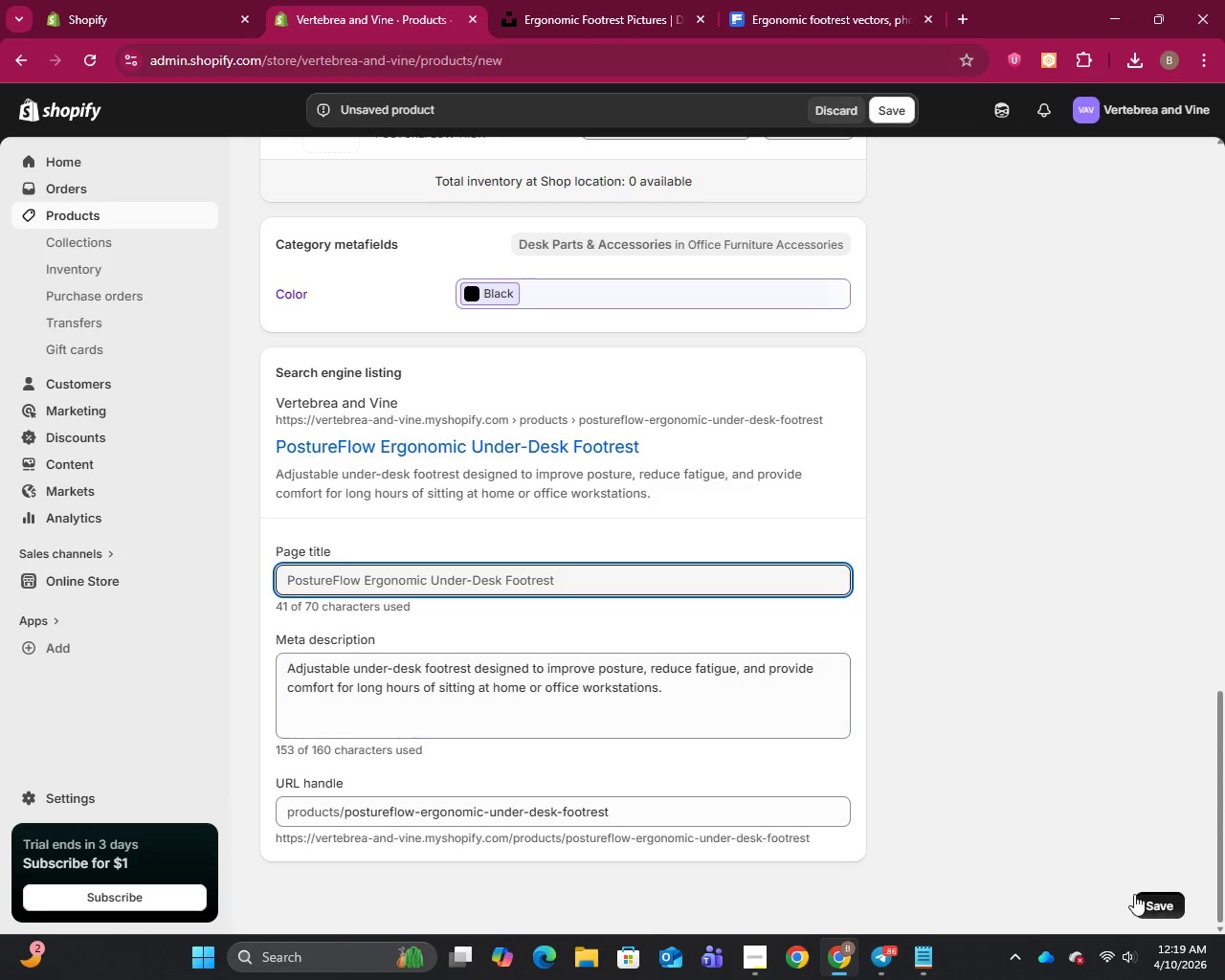 
left_click([1164, 903])
 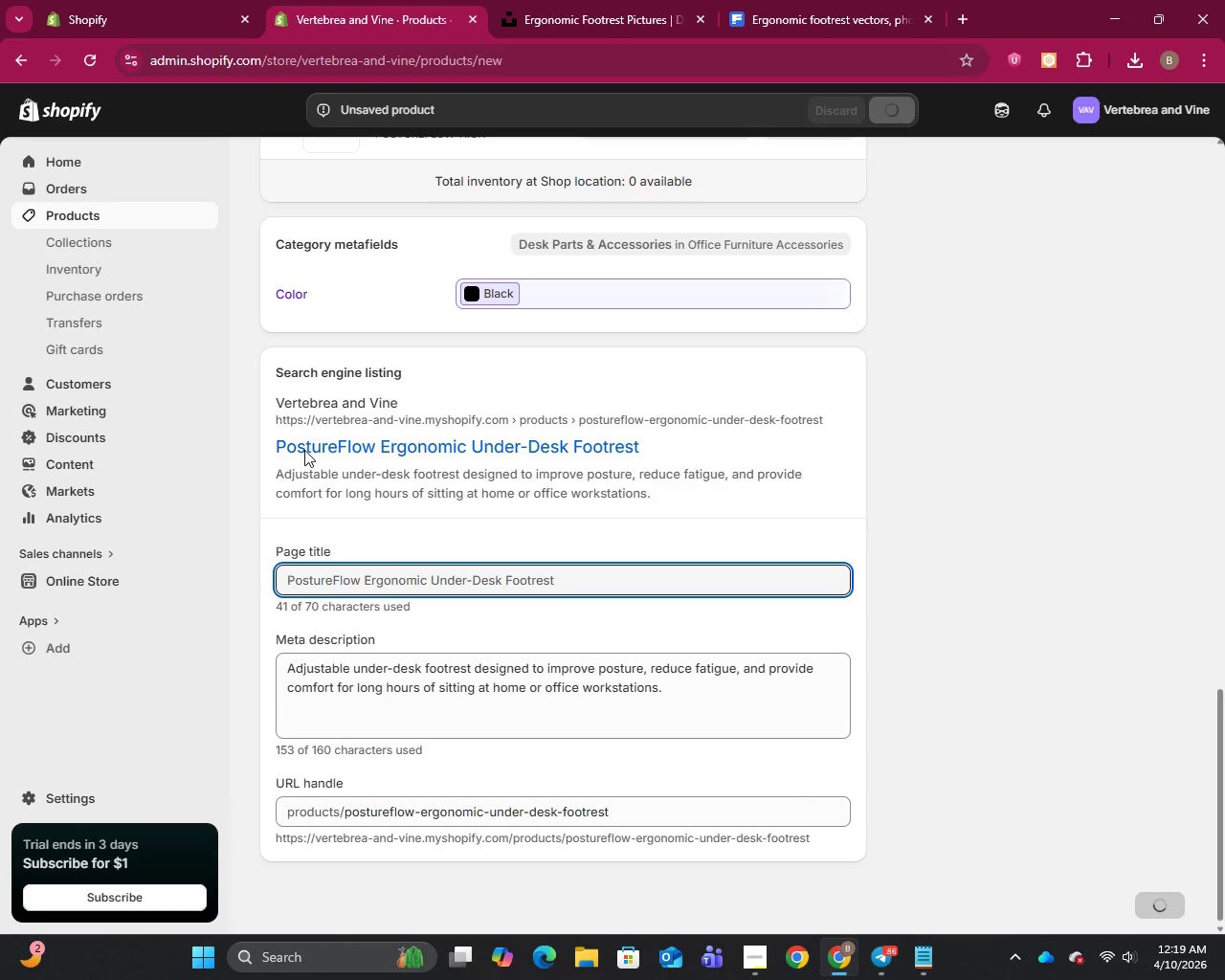 
scroll: coordinate [338, 448], scroll_direction: up, amount: 14.0
 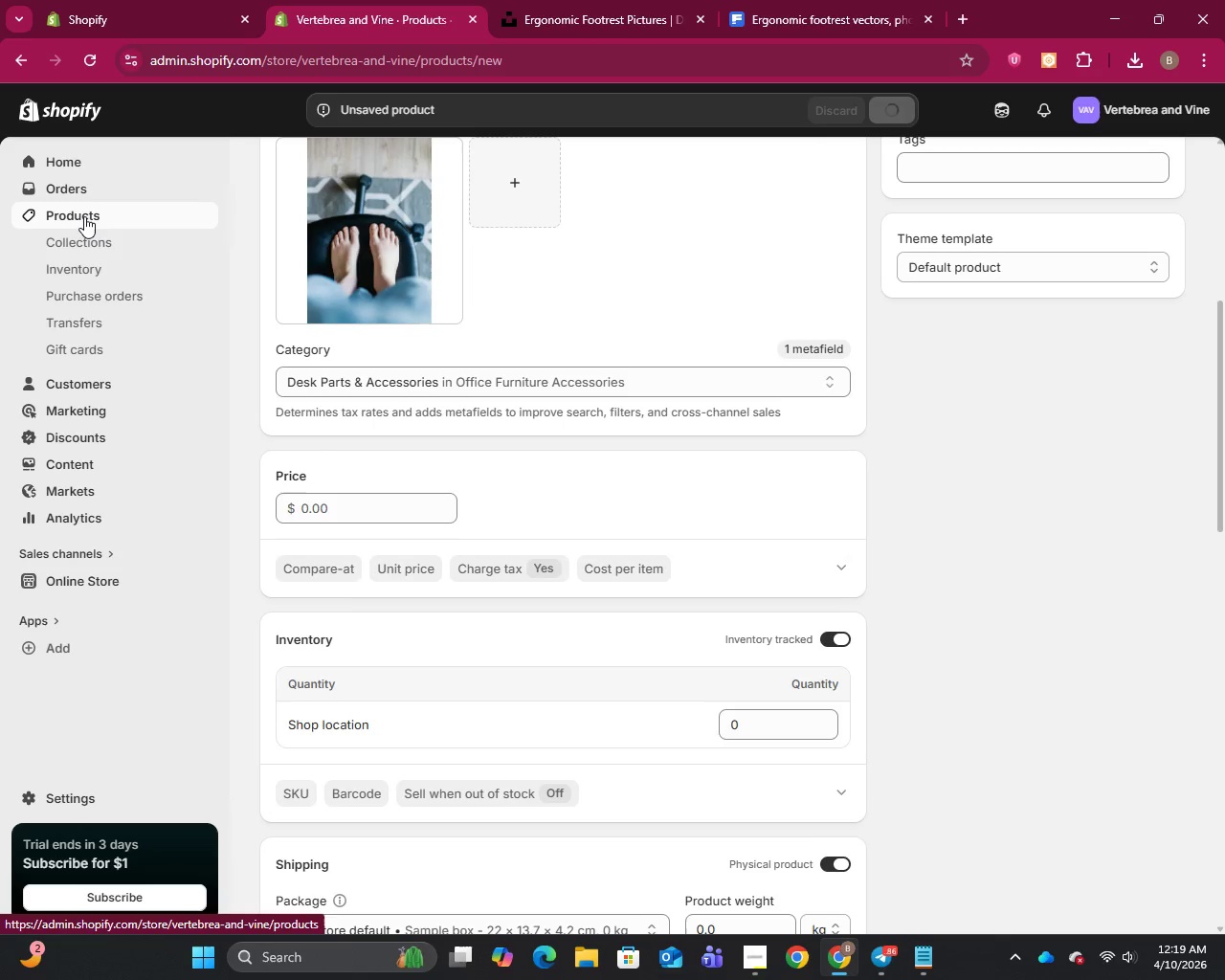 
left_click([84, 216])
 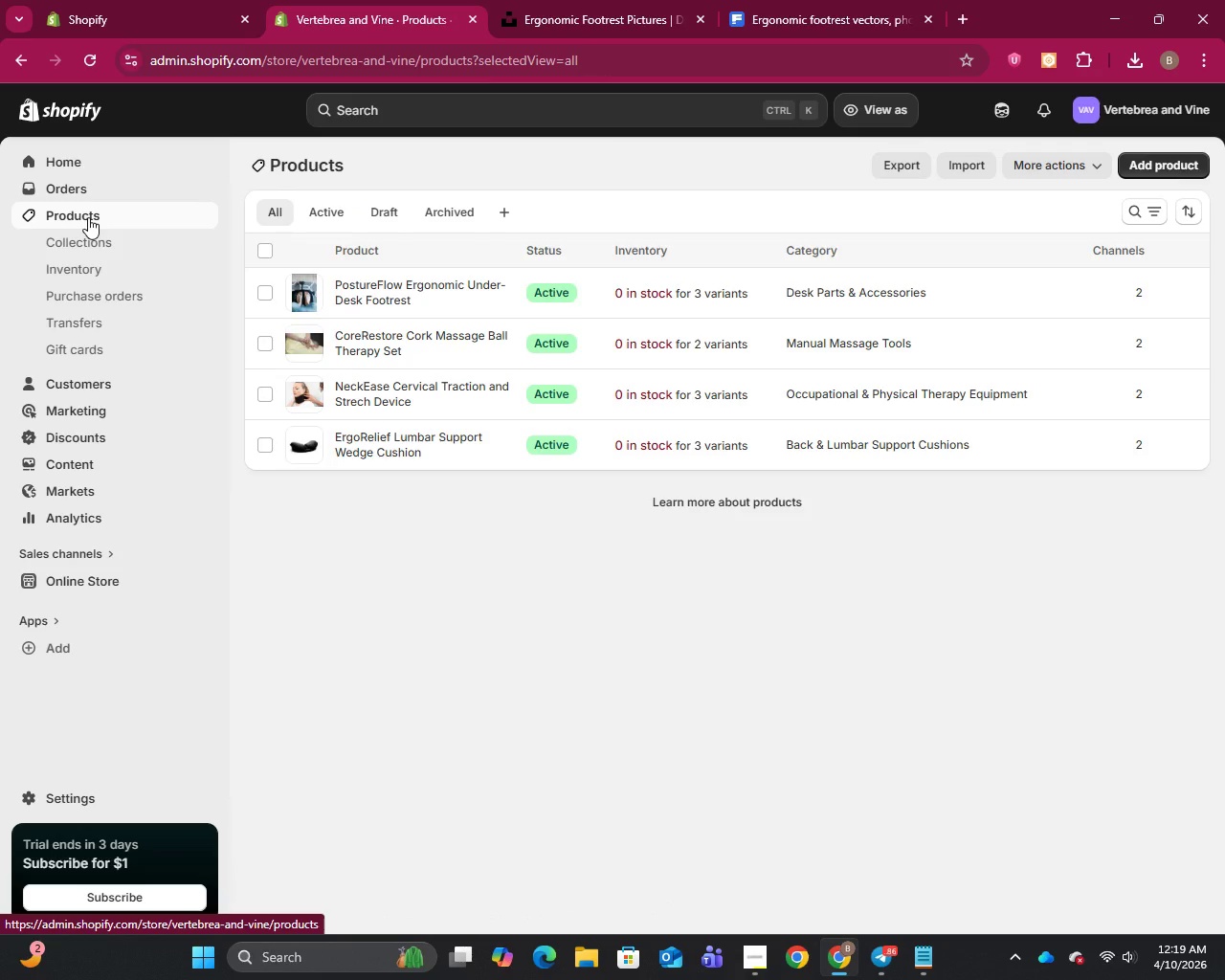 
wait(9.66)
 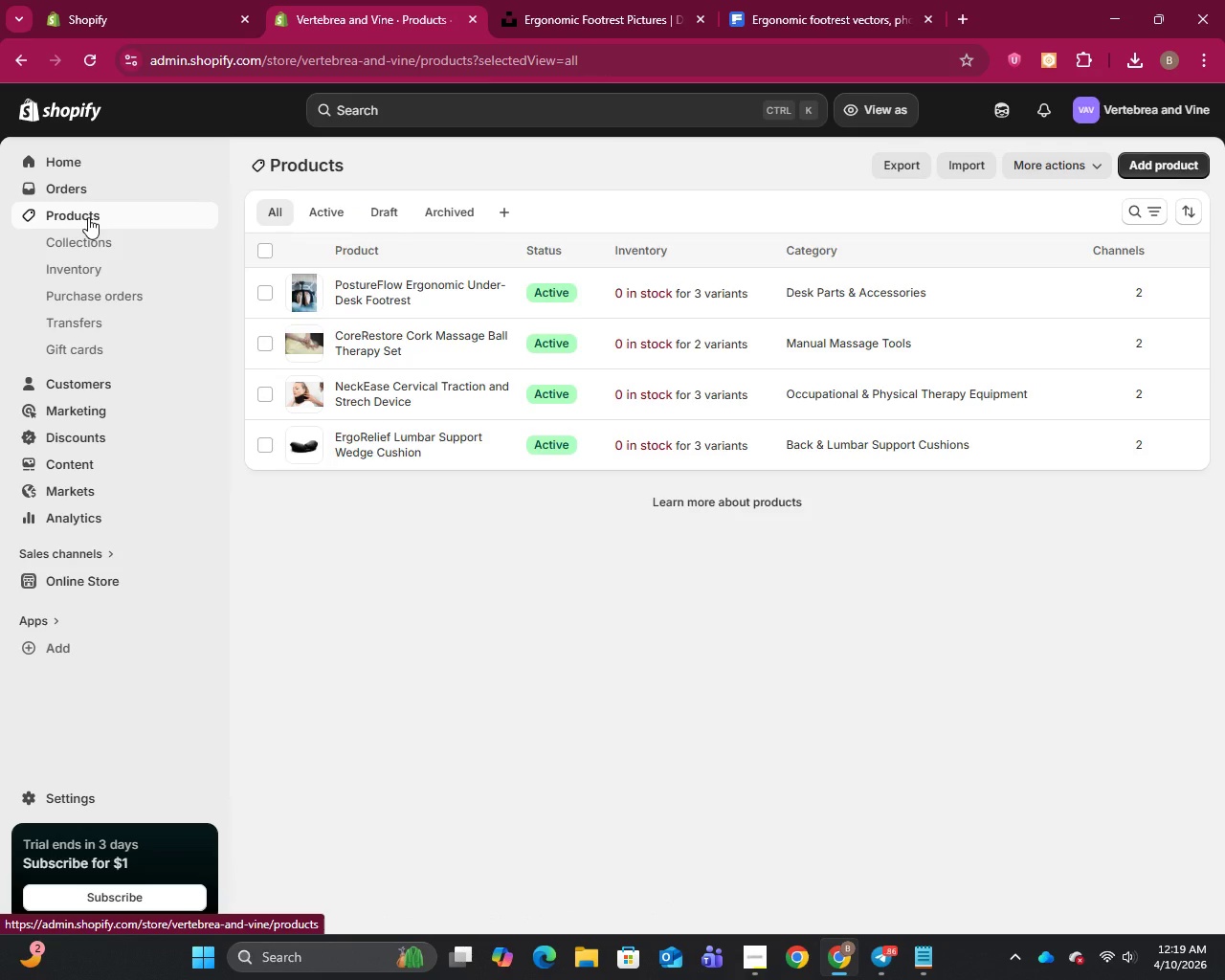 
left_click([1172, 166])
 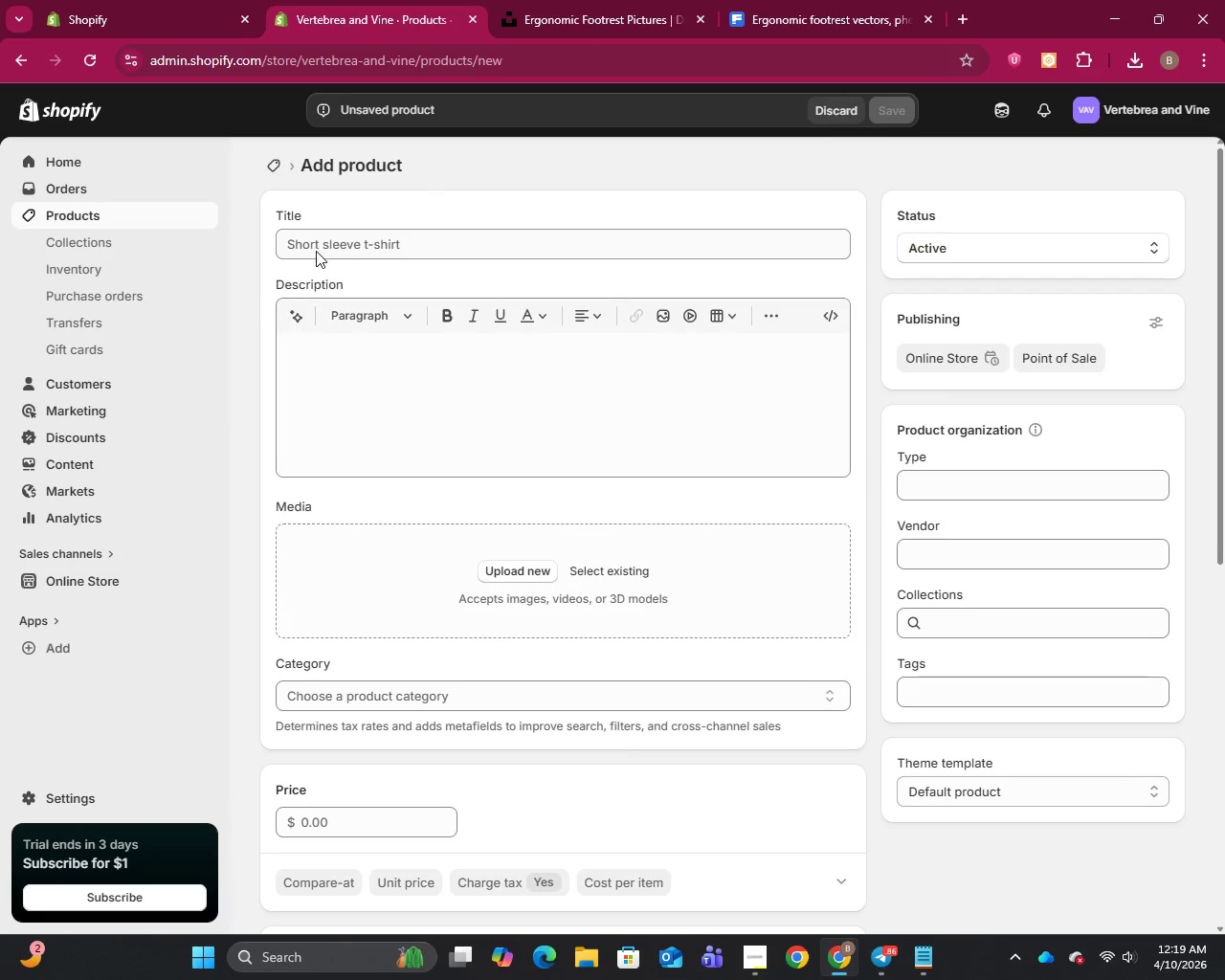 
left_click([317, 242])
 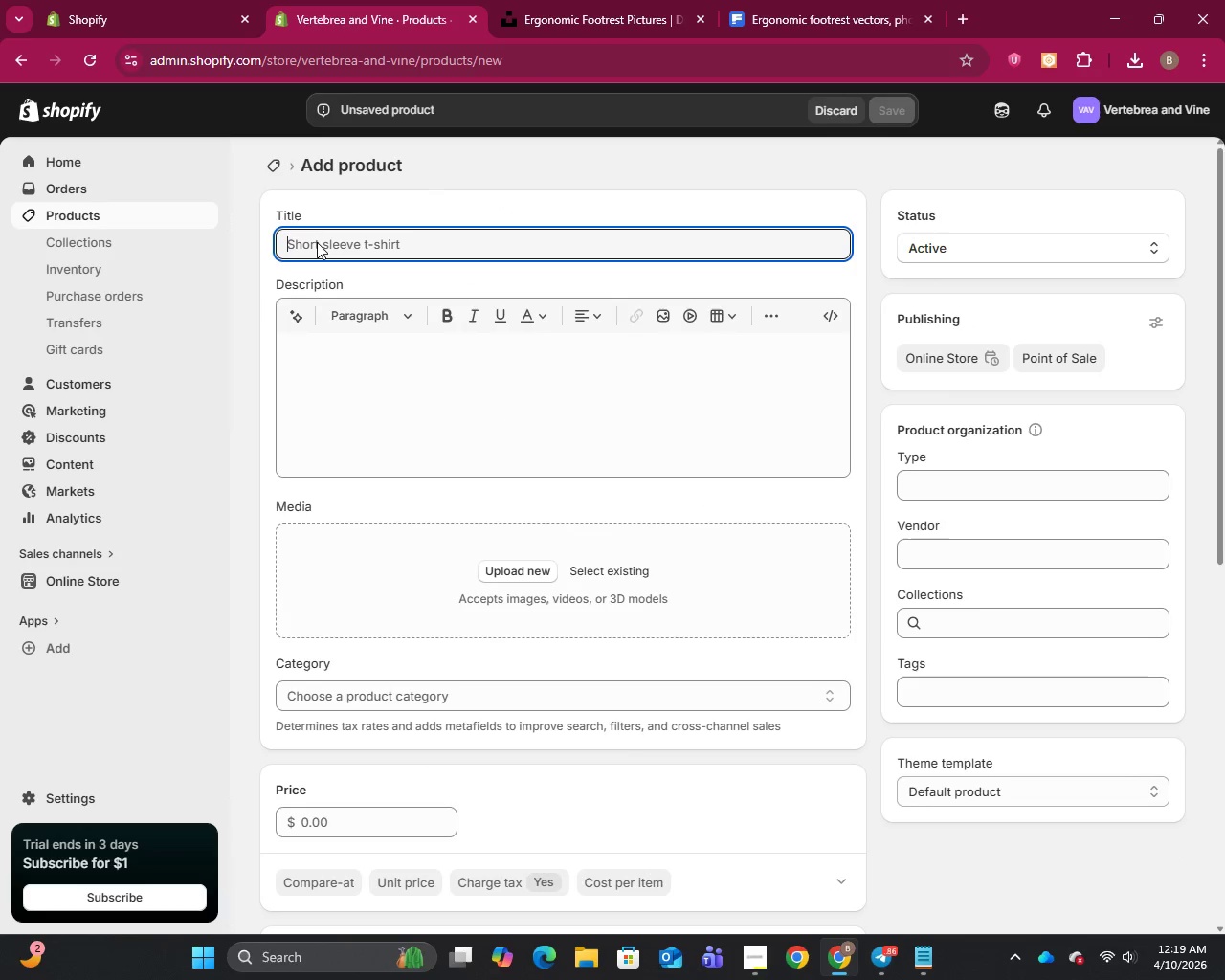 
type(FlexRecover Resistance Band Recovery Kit)
 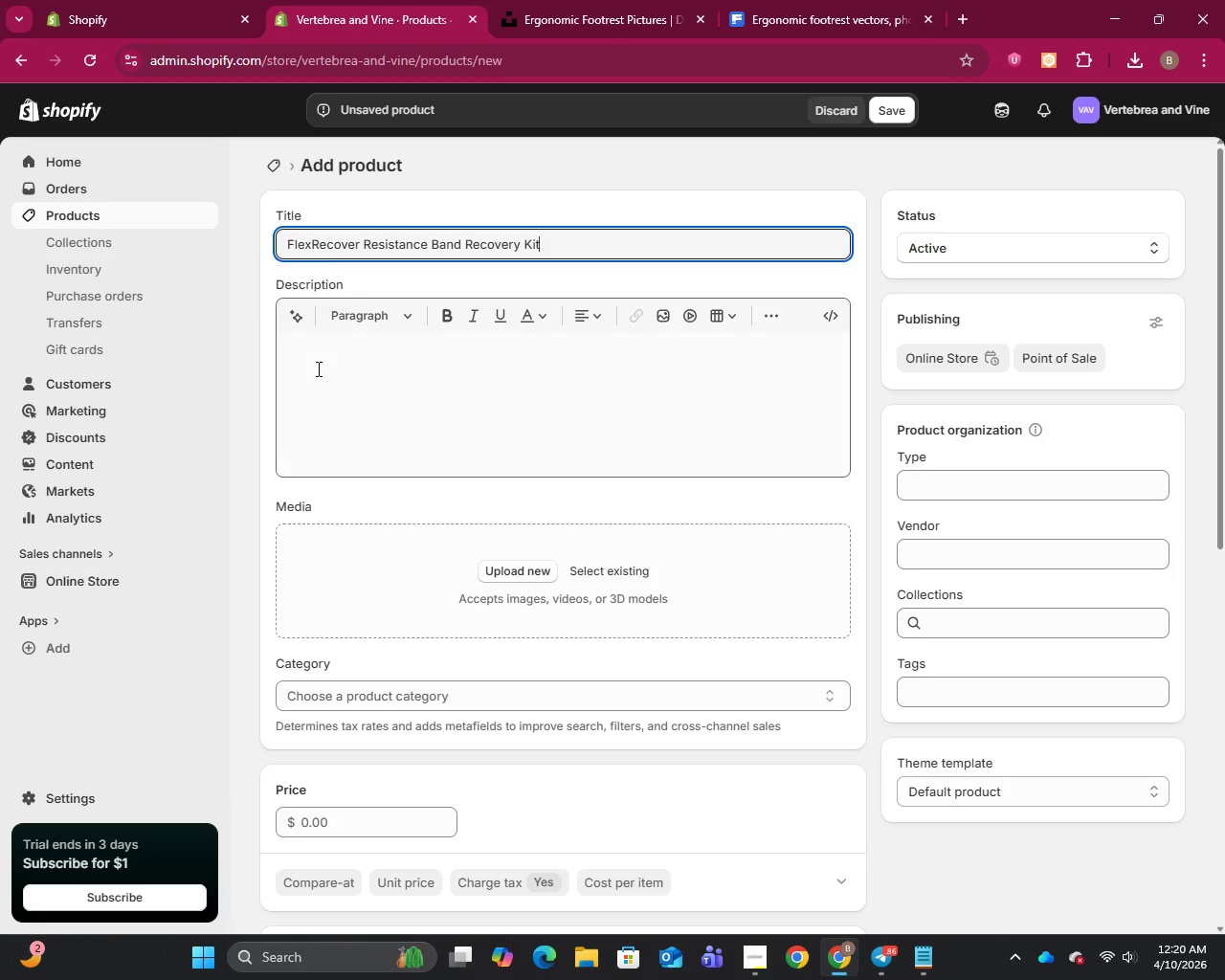 
left_click([317, 368])
 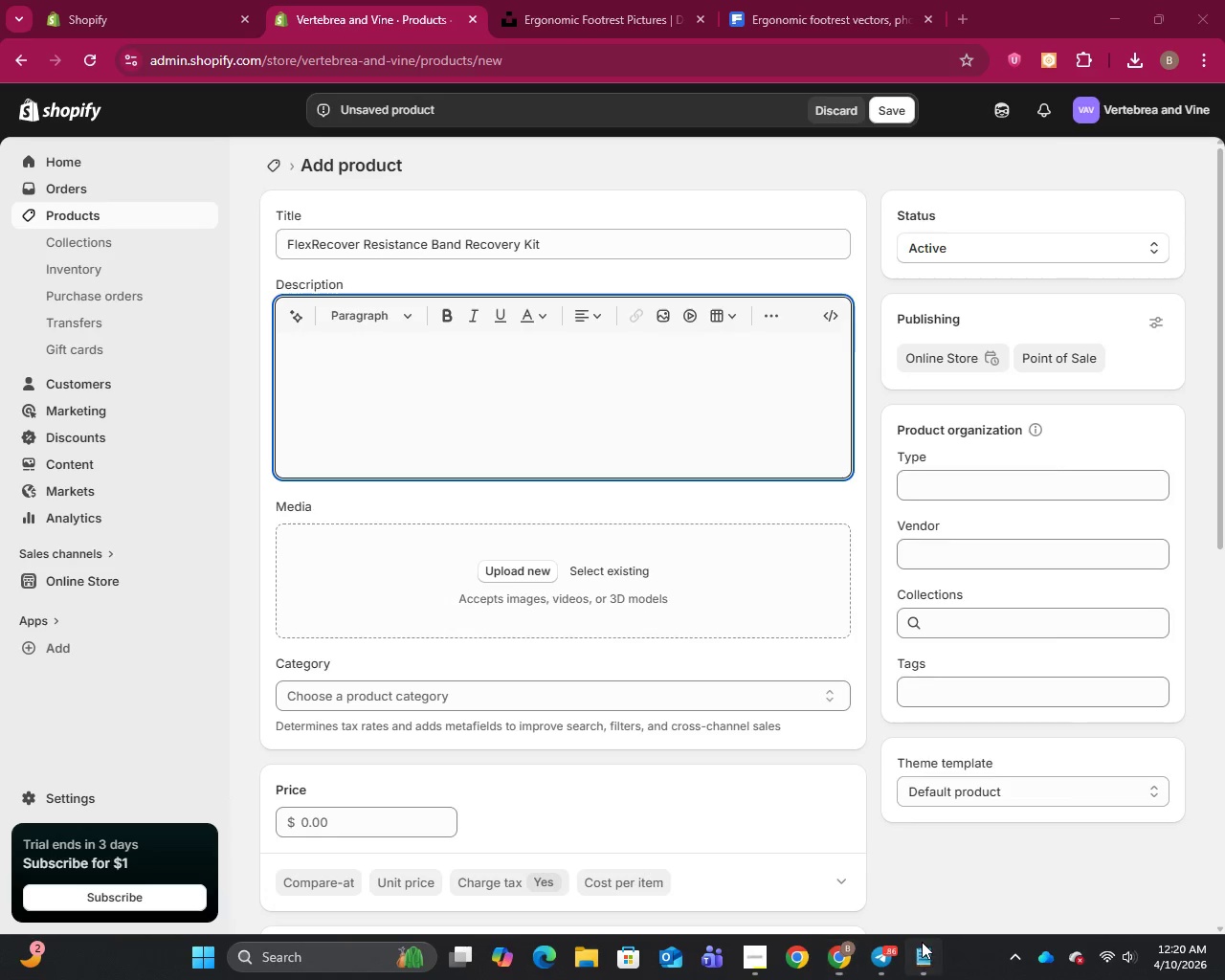 
left_click([922, 942])
 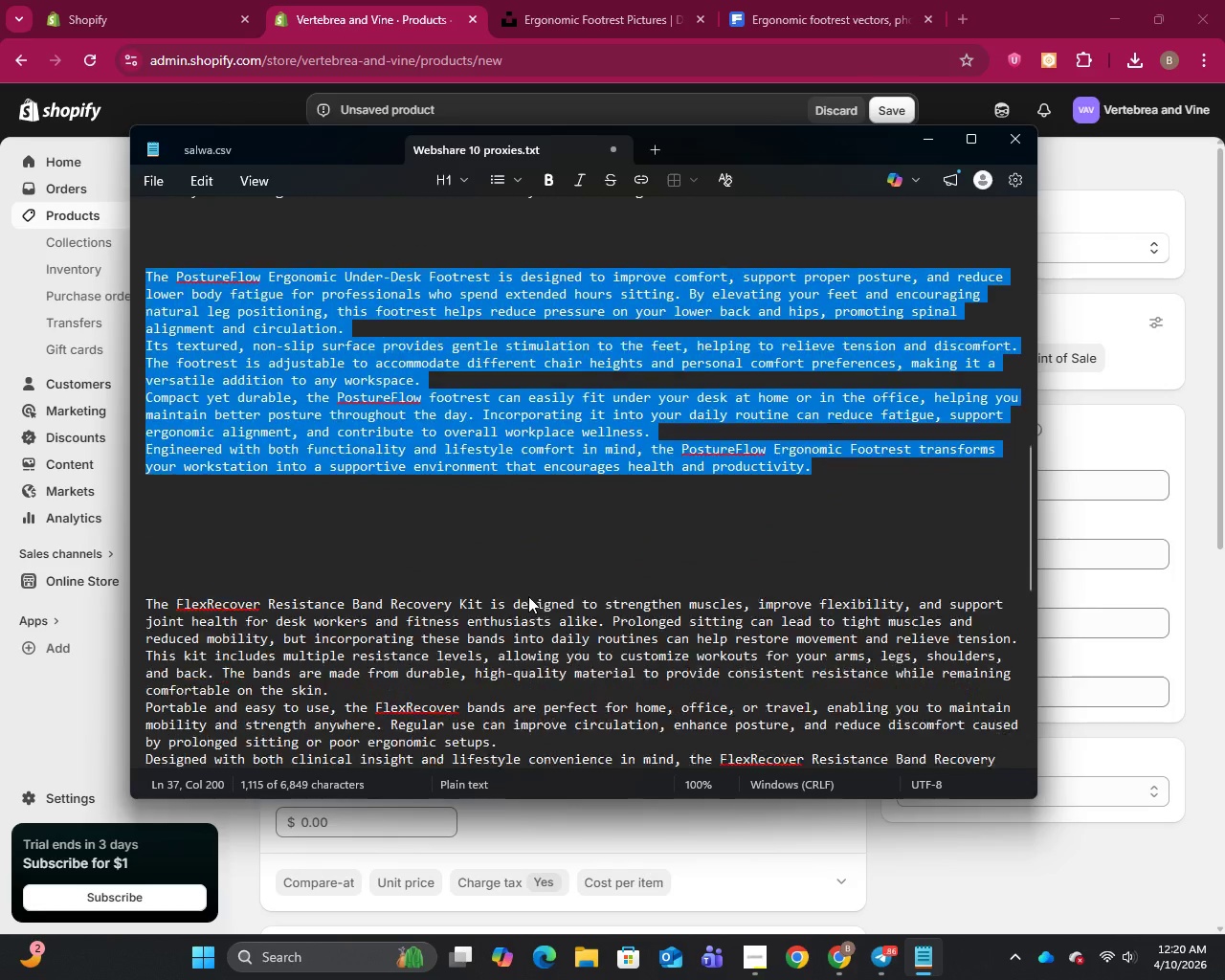 
scroll: coordinate [528, 595], scroll_direction: down, amount: 7.0
 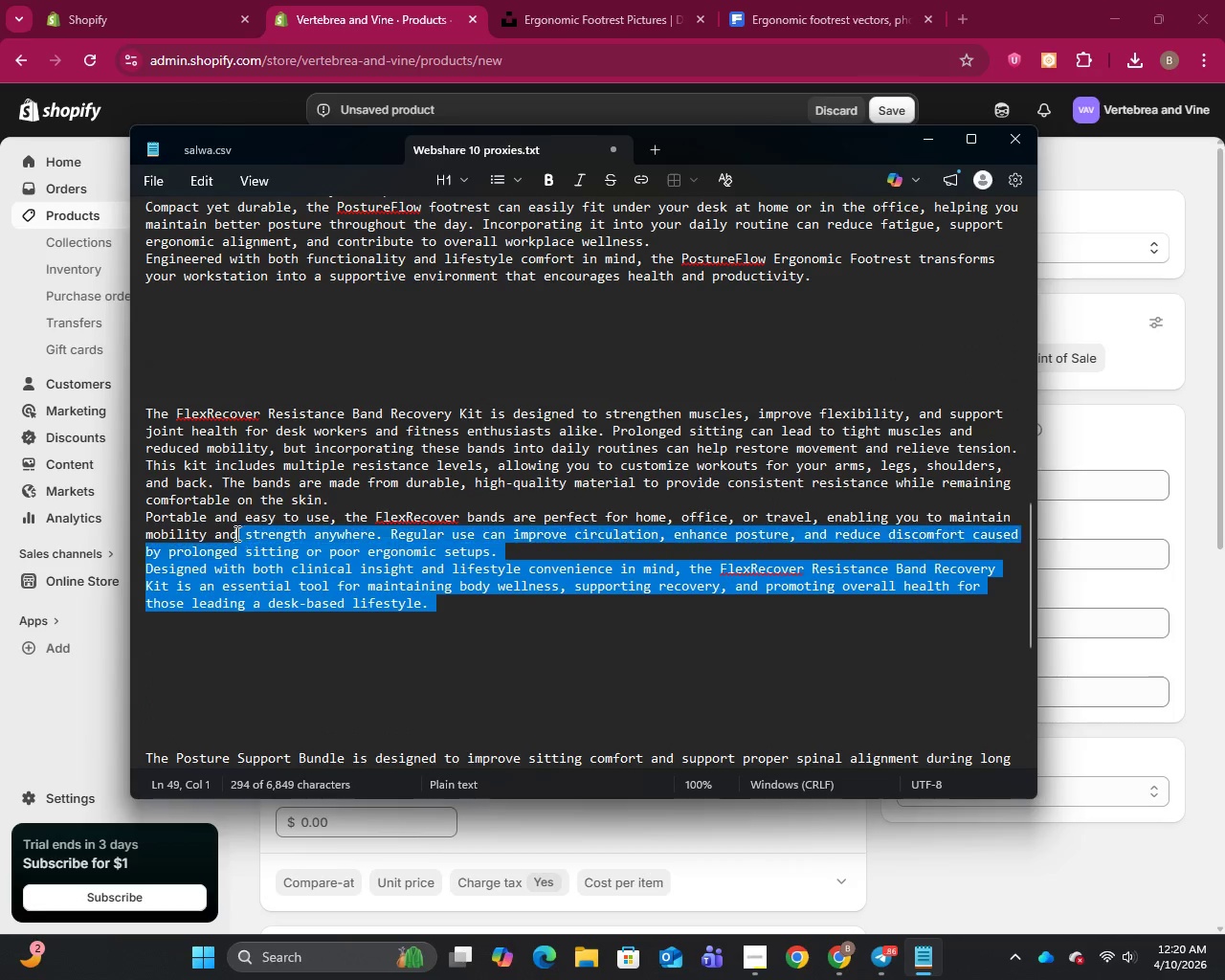 
left_click_drag(start_coordinate=[444, 612], to_coordinate=[148, 416])
 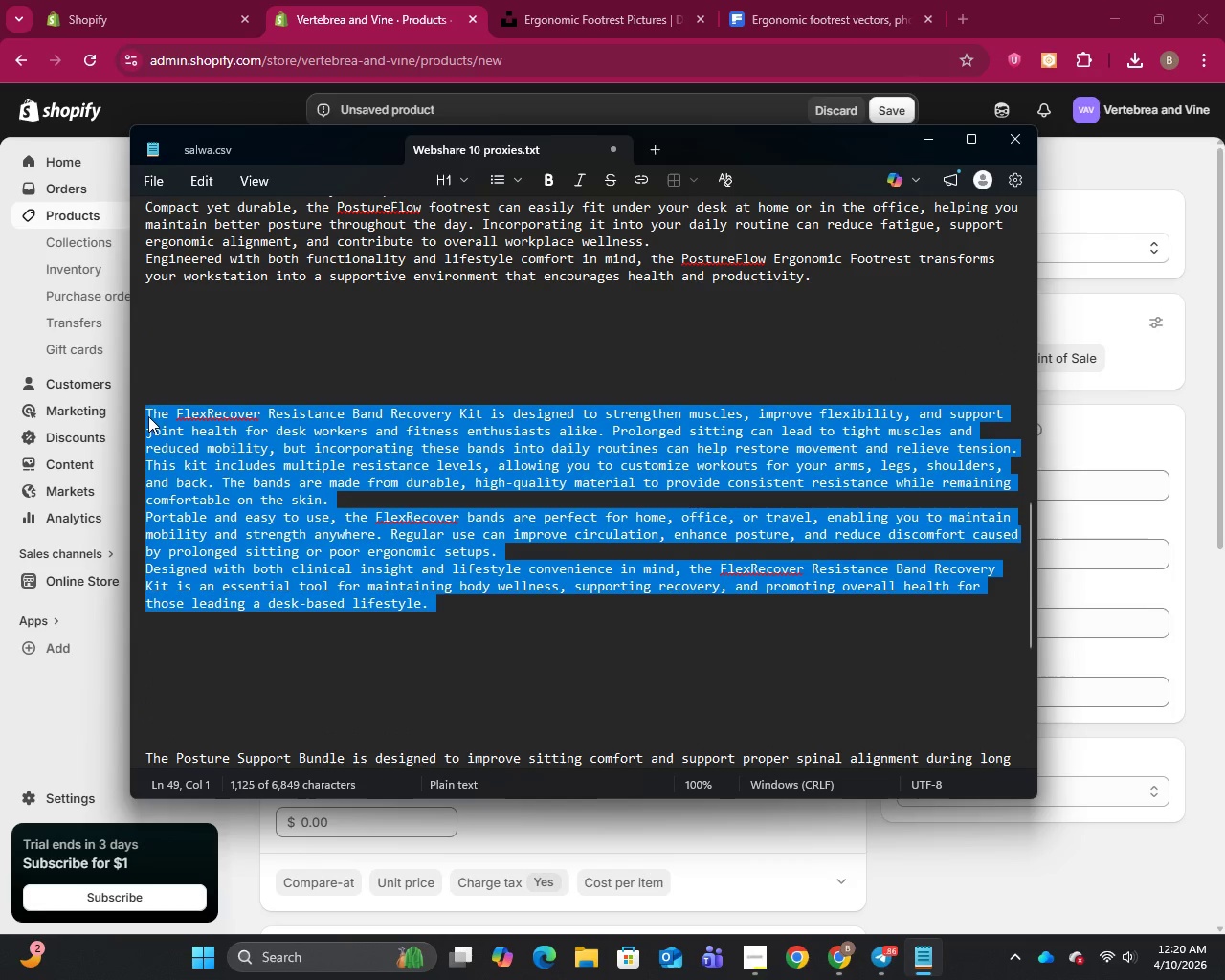 
key(Control+C)
 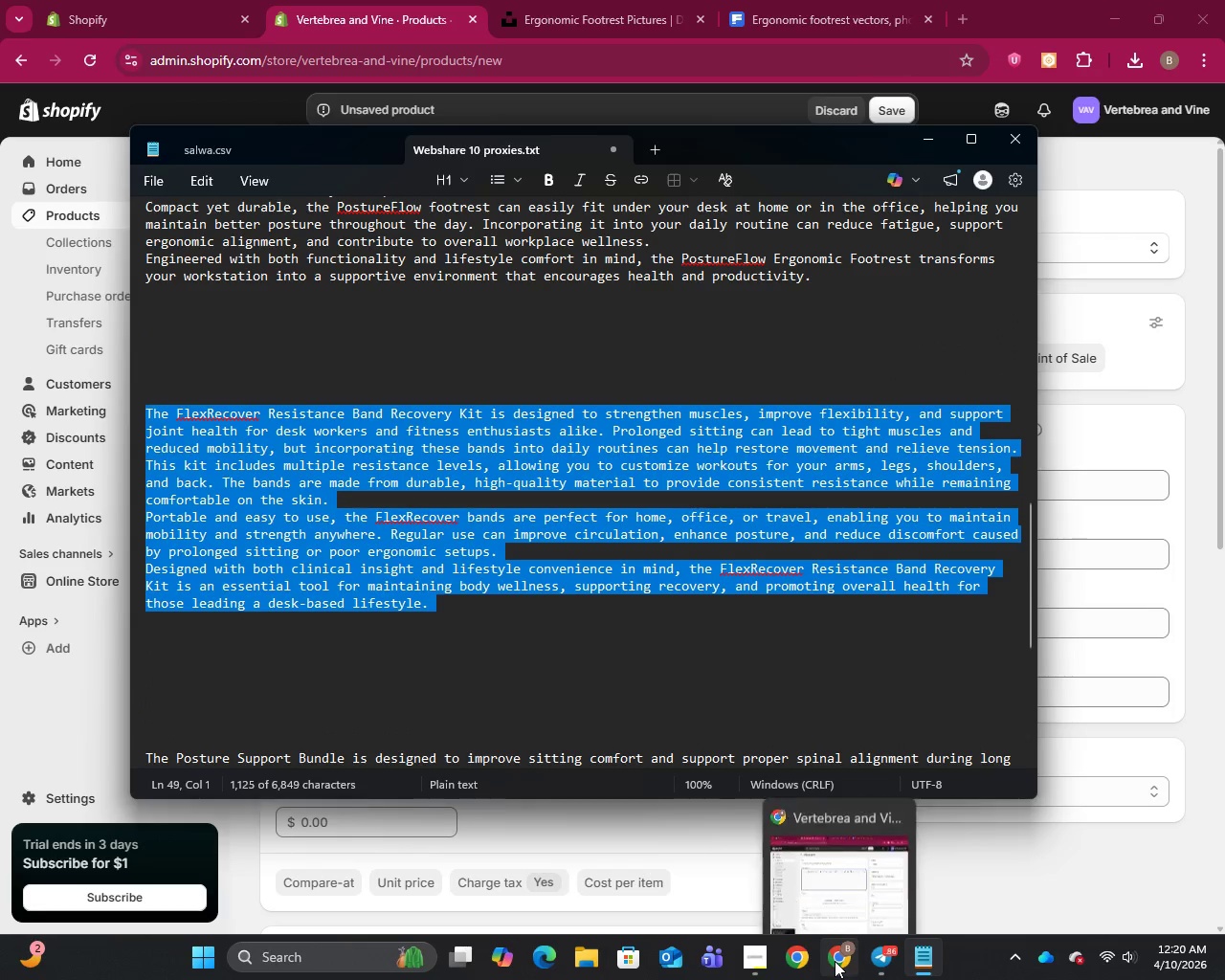 
left_click([835, 961])
 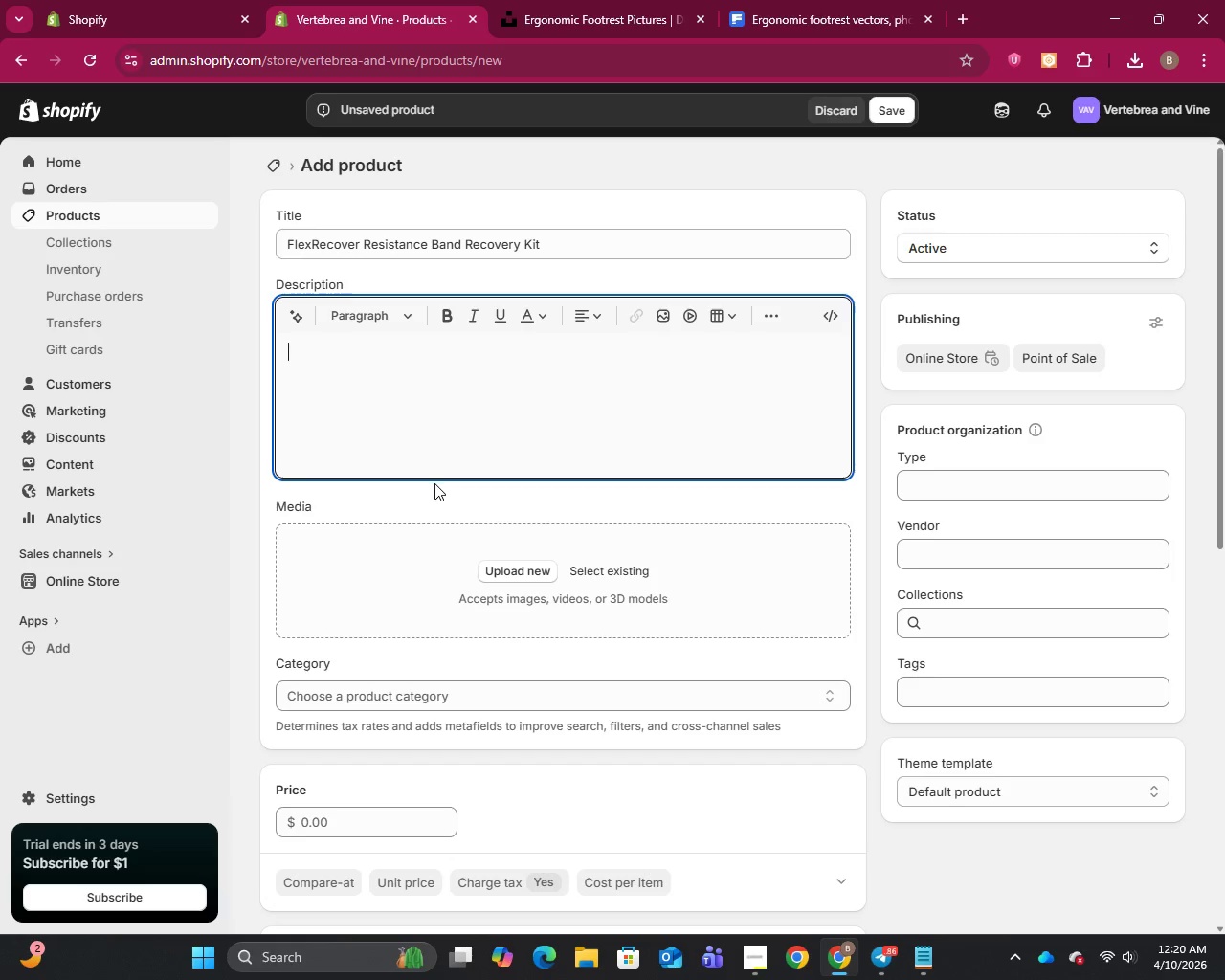 
key(Control+V)
 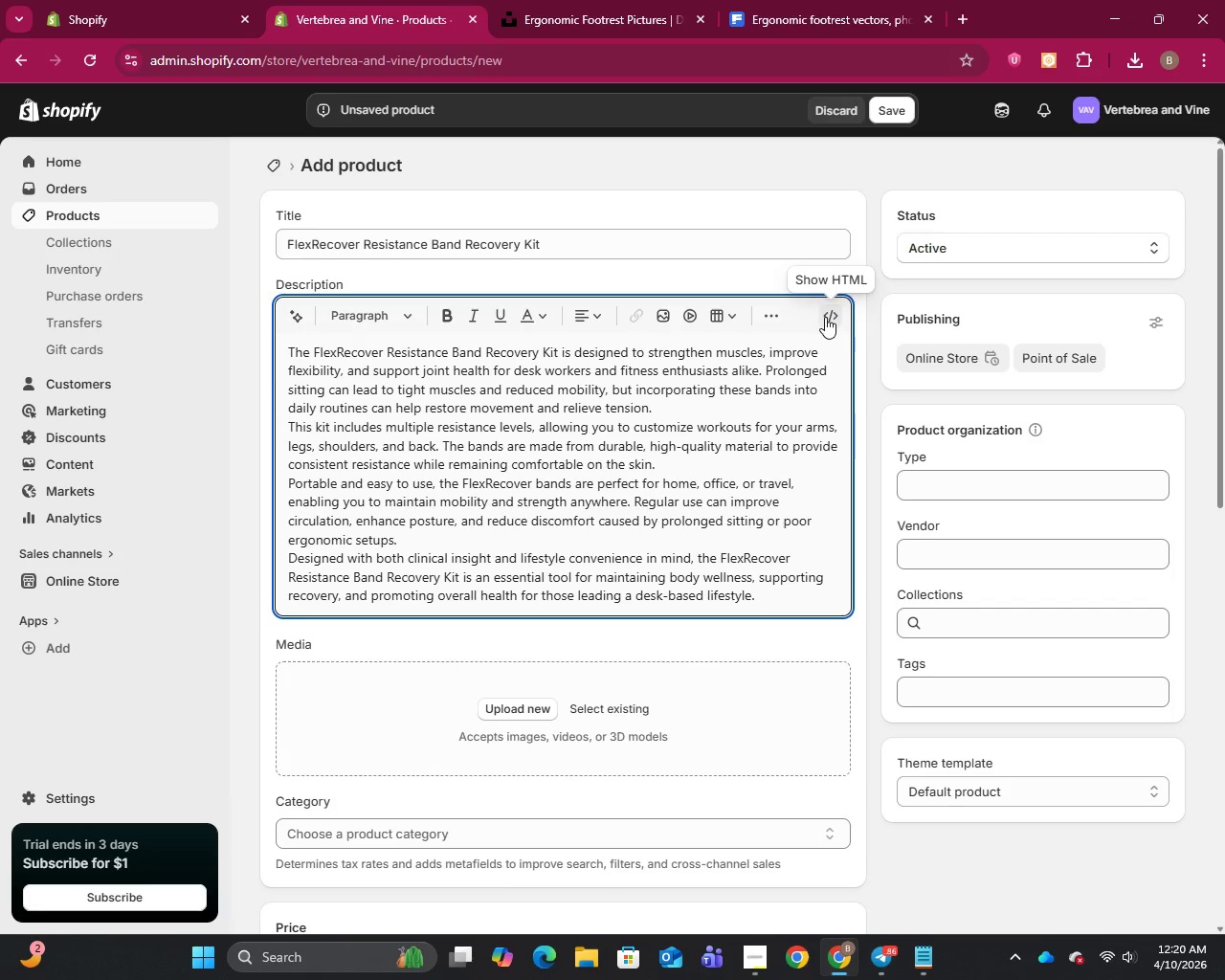 
left_click([825, 317])
 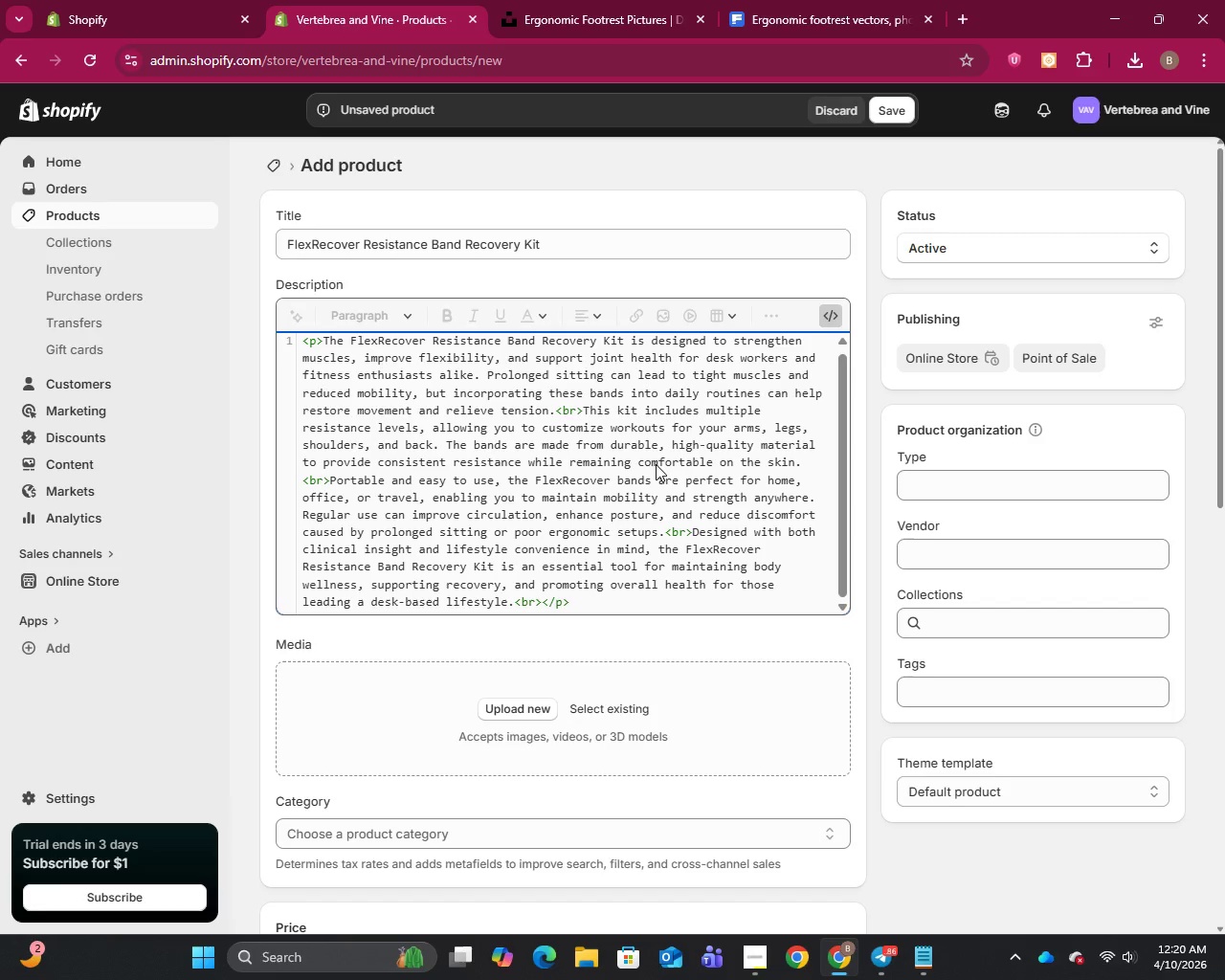 
scroll: coordinate [656, 464], scroll_direction: down, amount: 3.0
 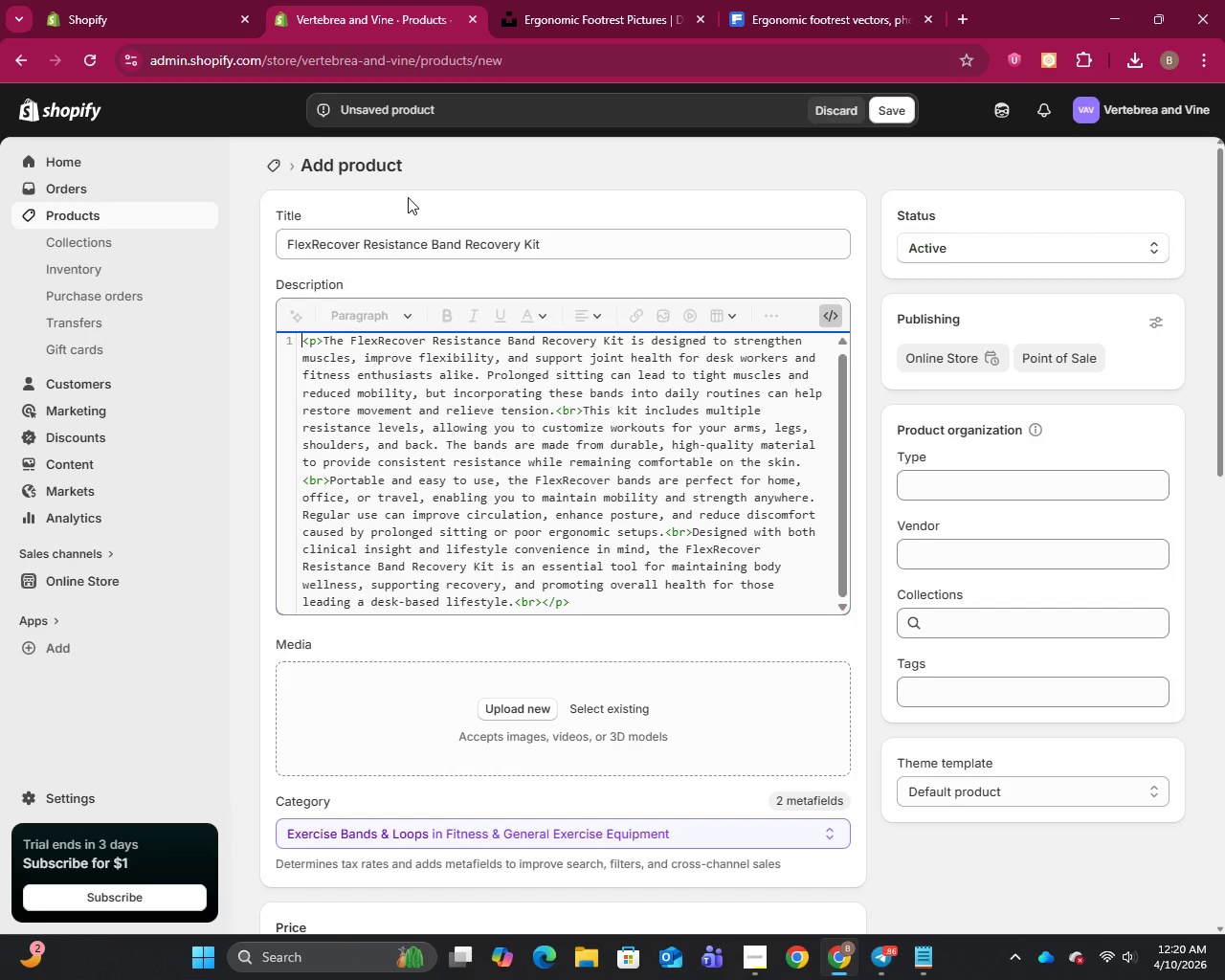 
wait(6.84)
 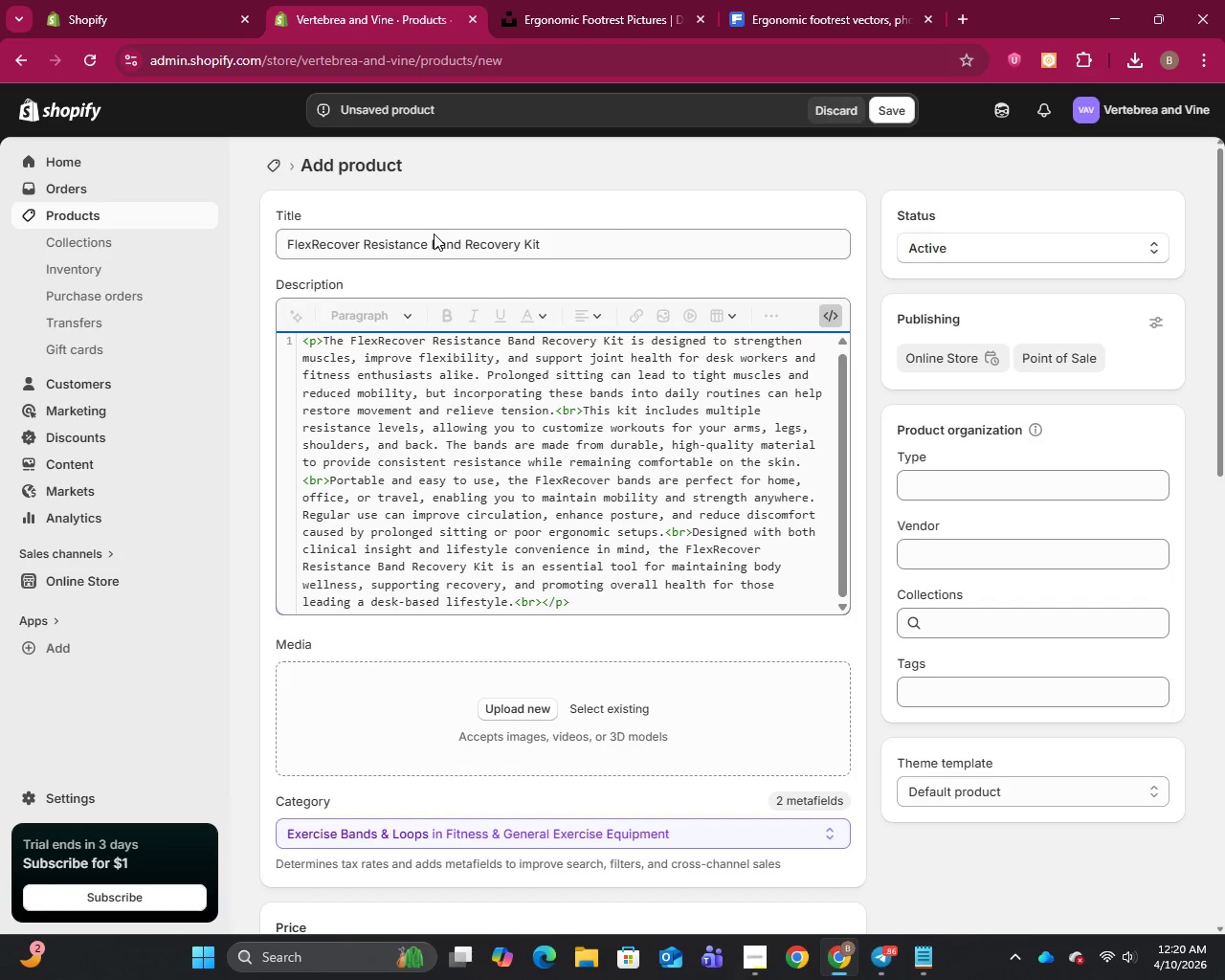 
left_click([603, 11])
 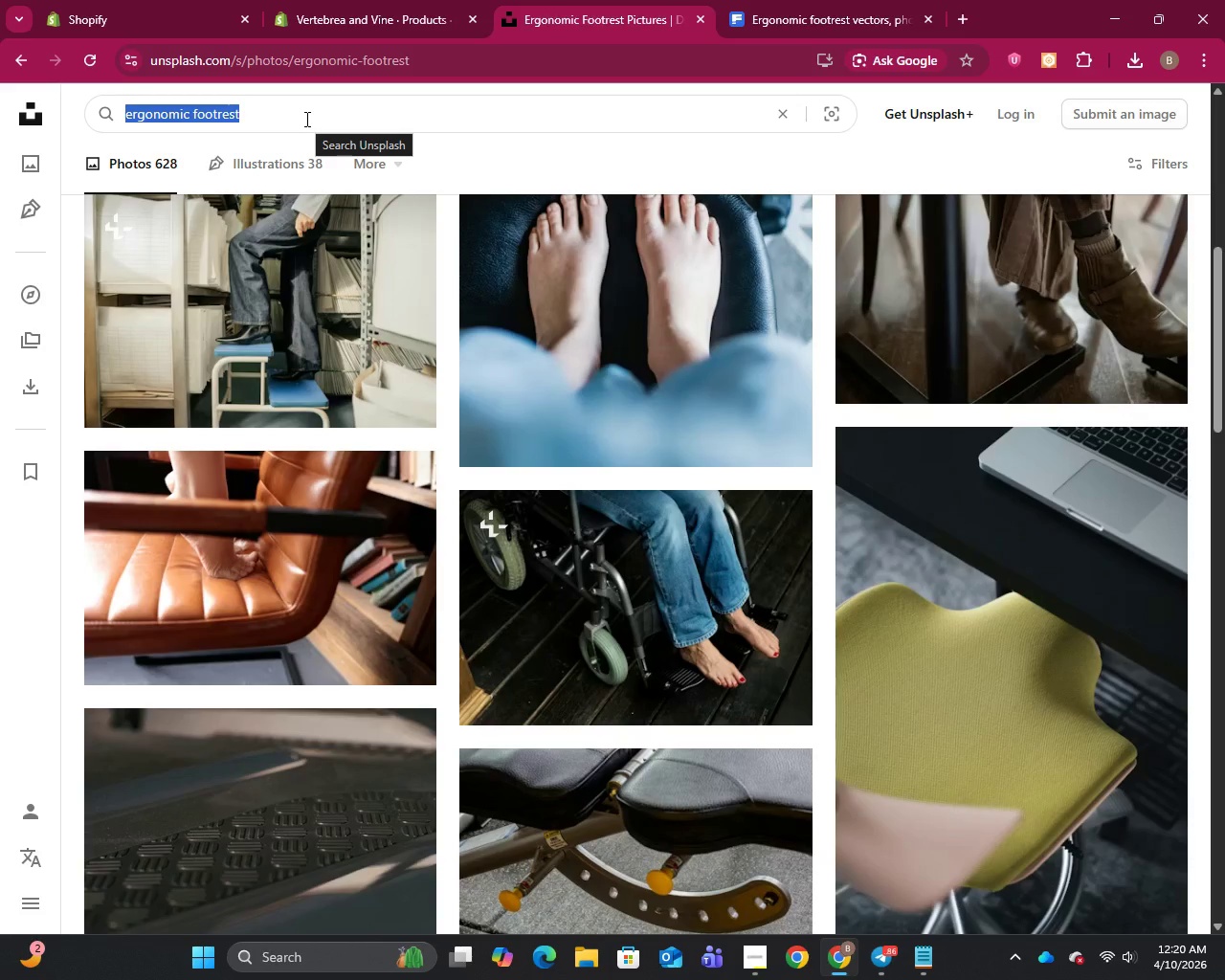 
type(resistance bands kit)
 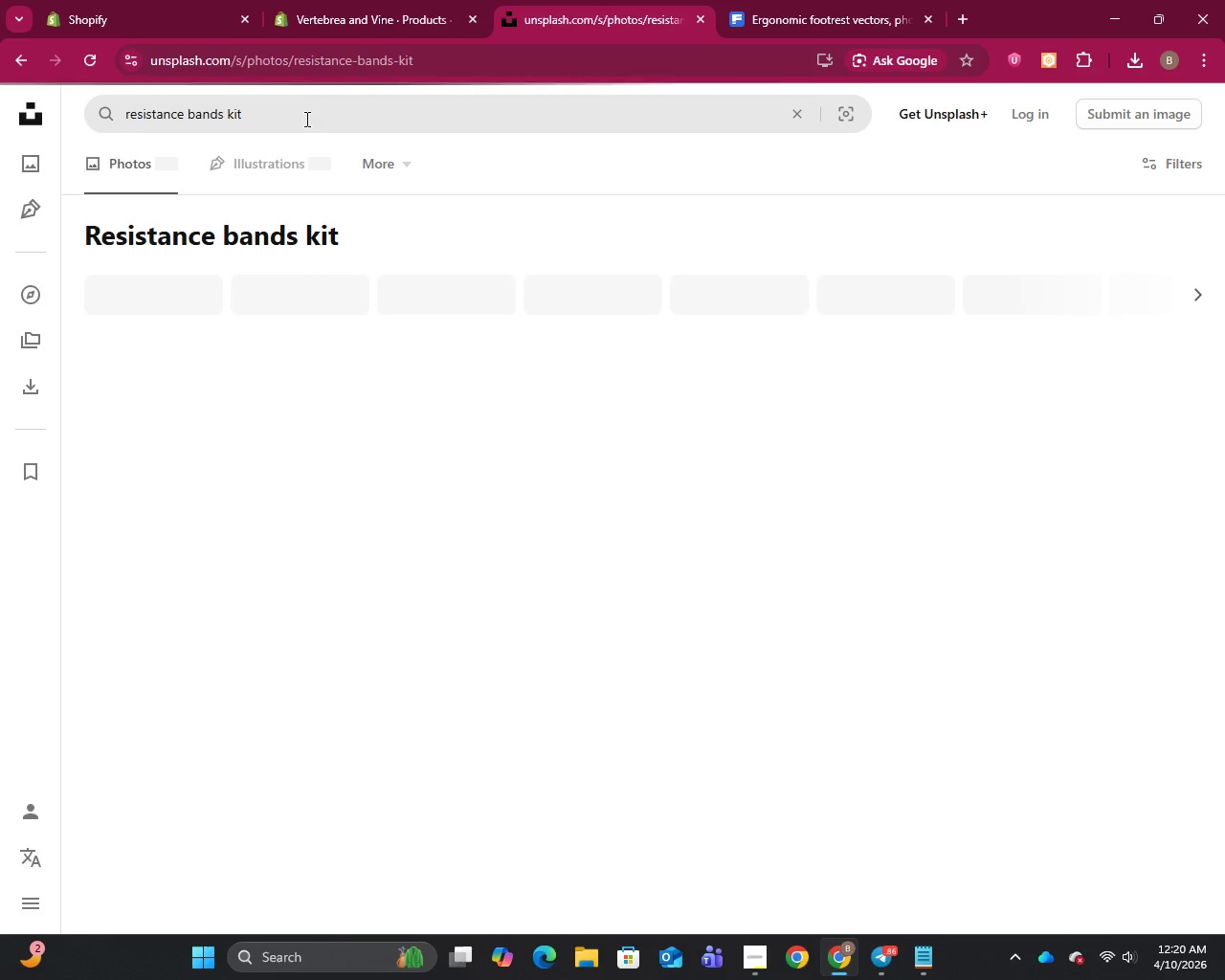 
key(Enter)
 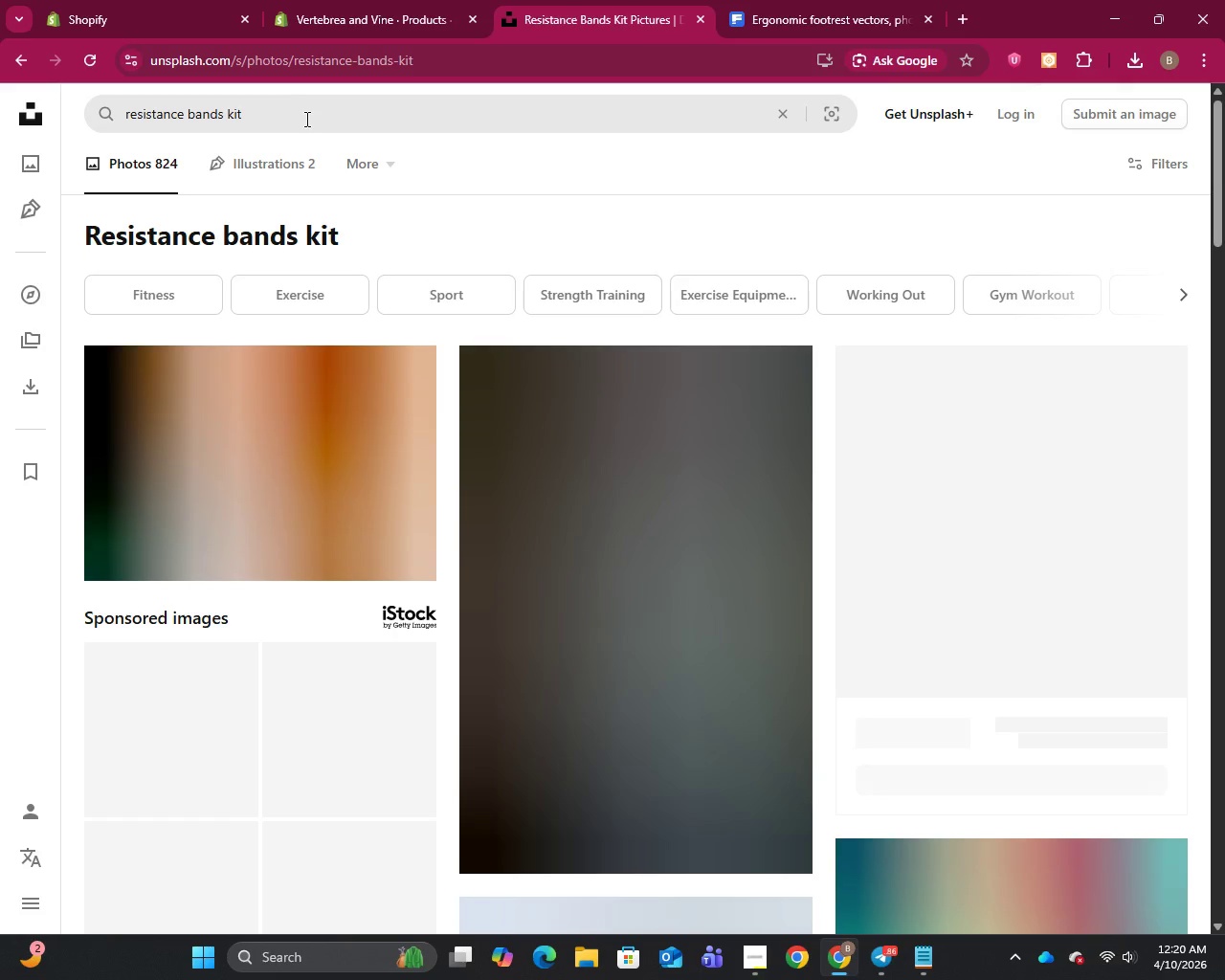 
mouse_move([244, 413])
 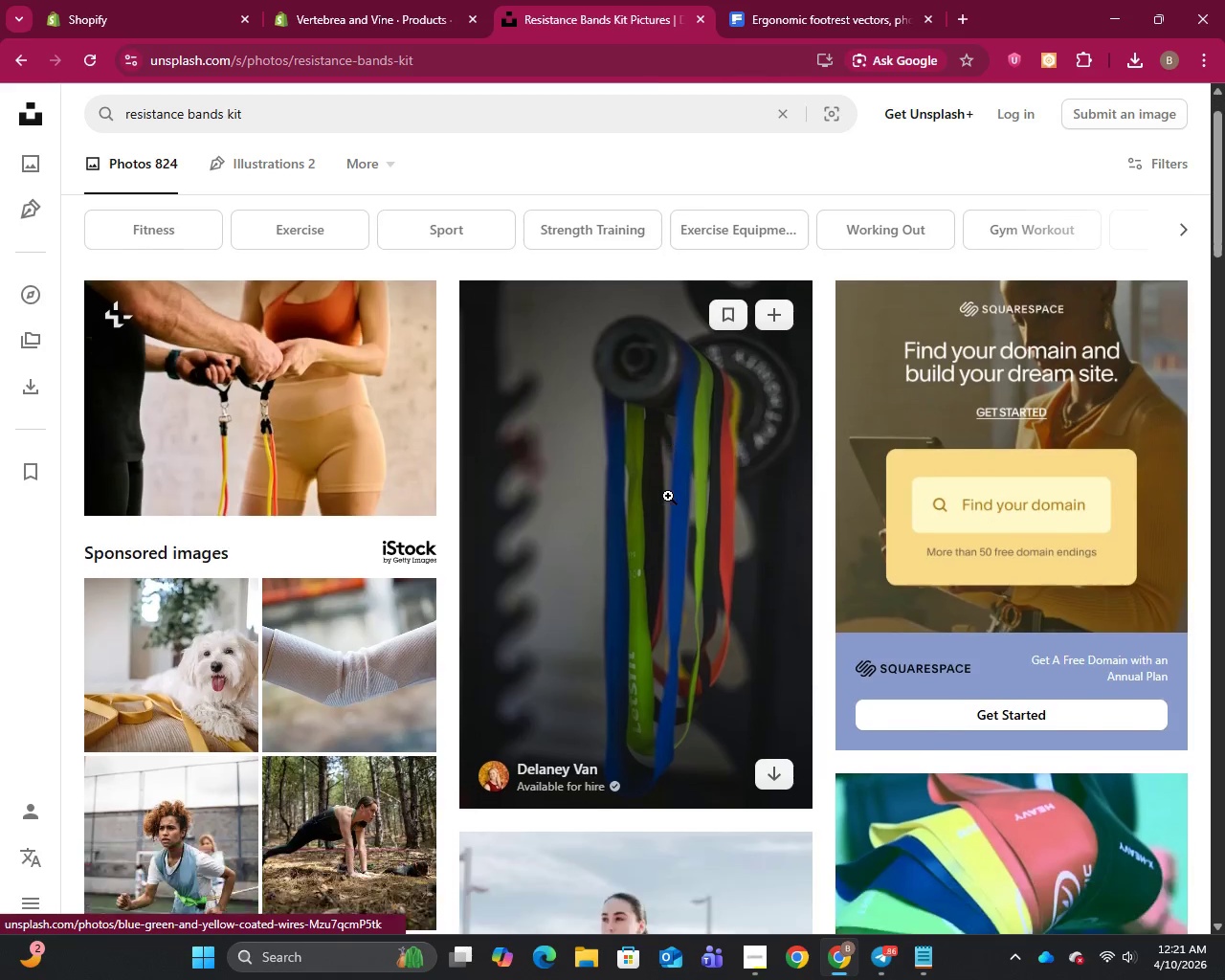 
scroll: coordinate [668, 495], scroll_direction: down, amount: 12.0
 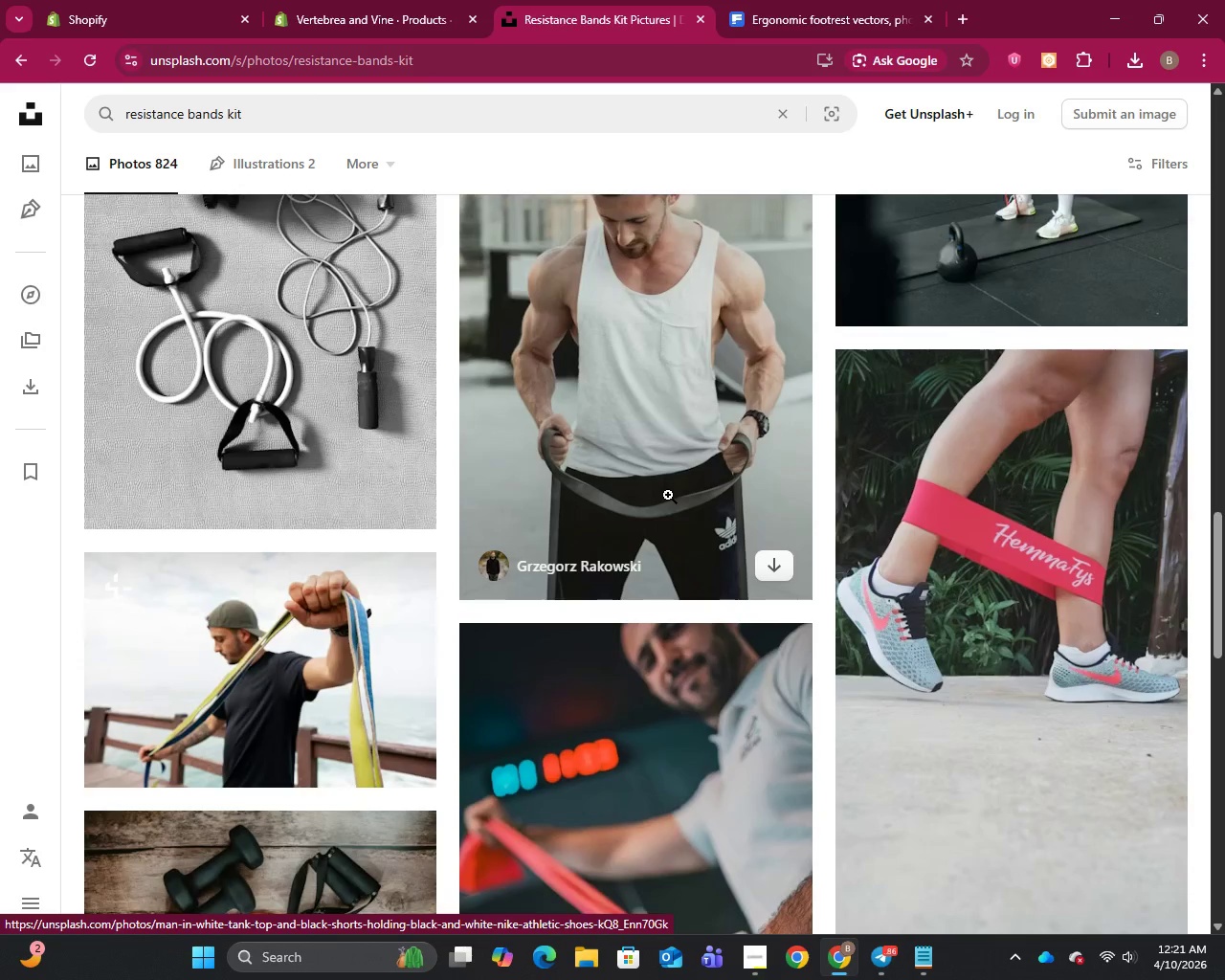 
scroll: coordinate [668, 495], scroll_direction: up, amount: 1.0
 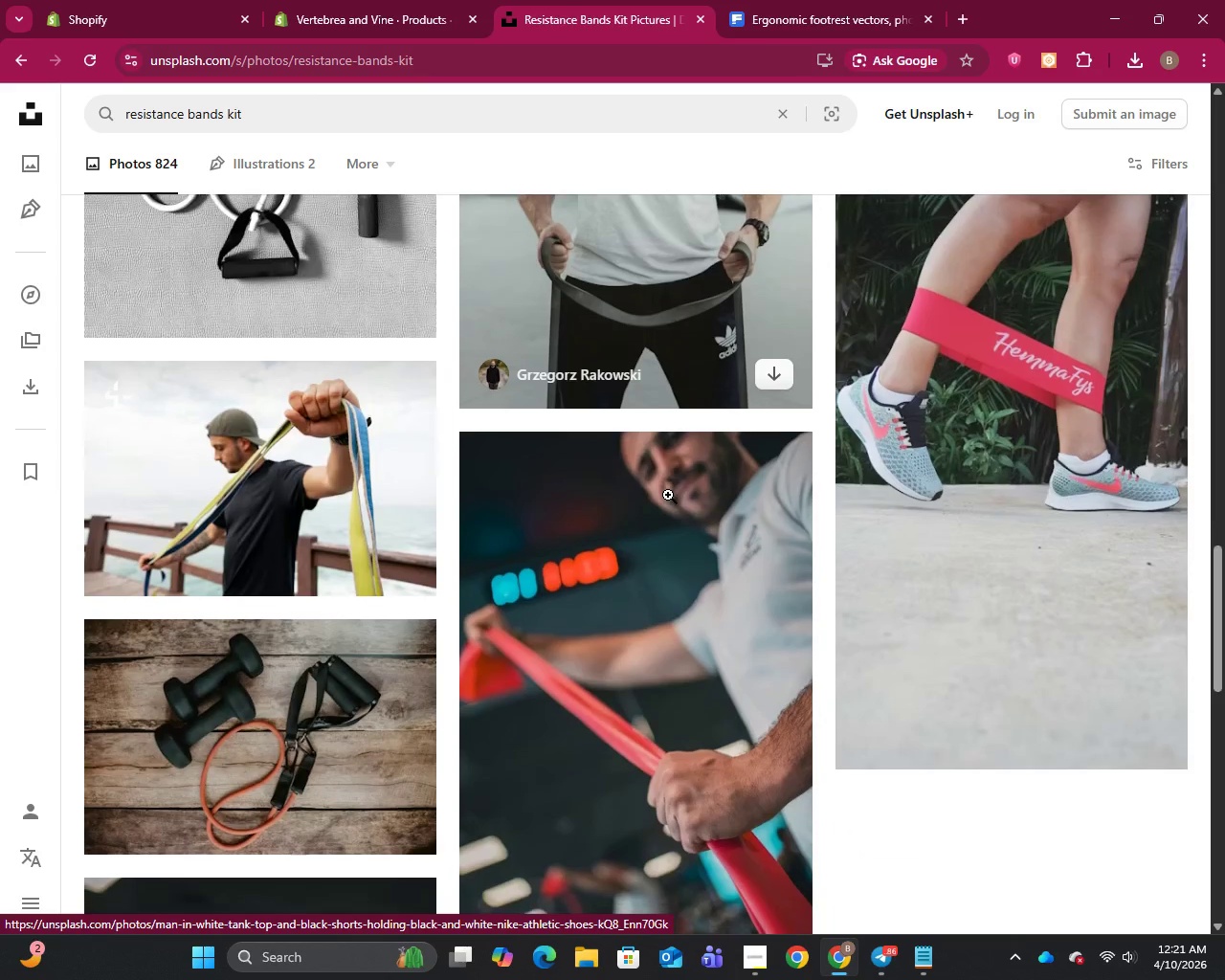 
scroll: coordinate [668, 495], scroll_direction: down, amount: 3.0
 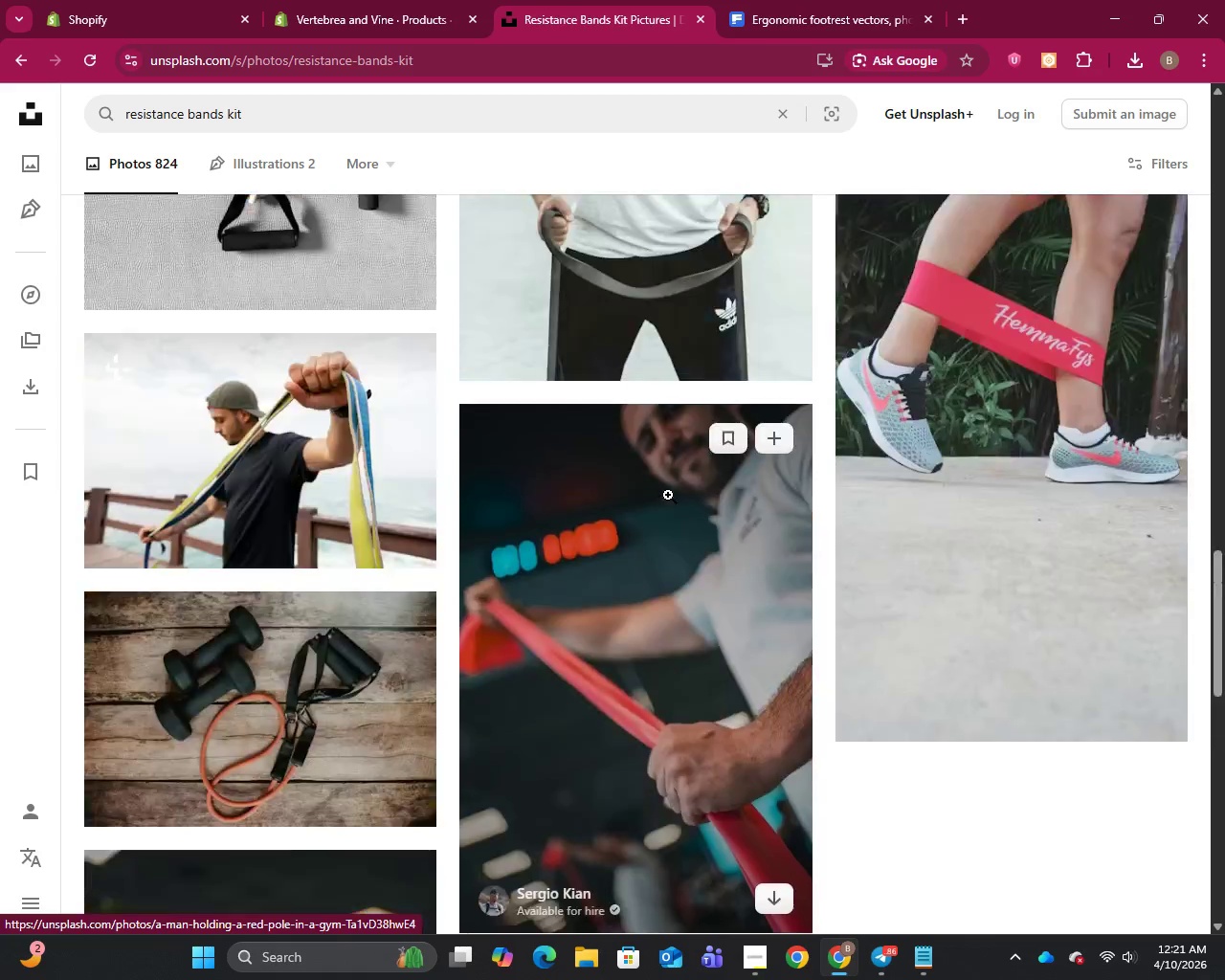 
scroll: coordinate [668, 495], scroll_direction: up, amount: 14.0
 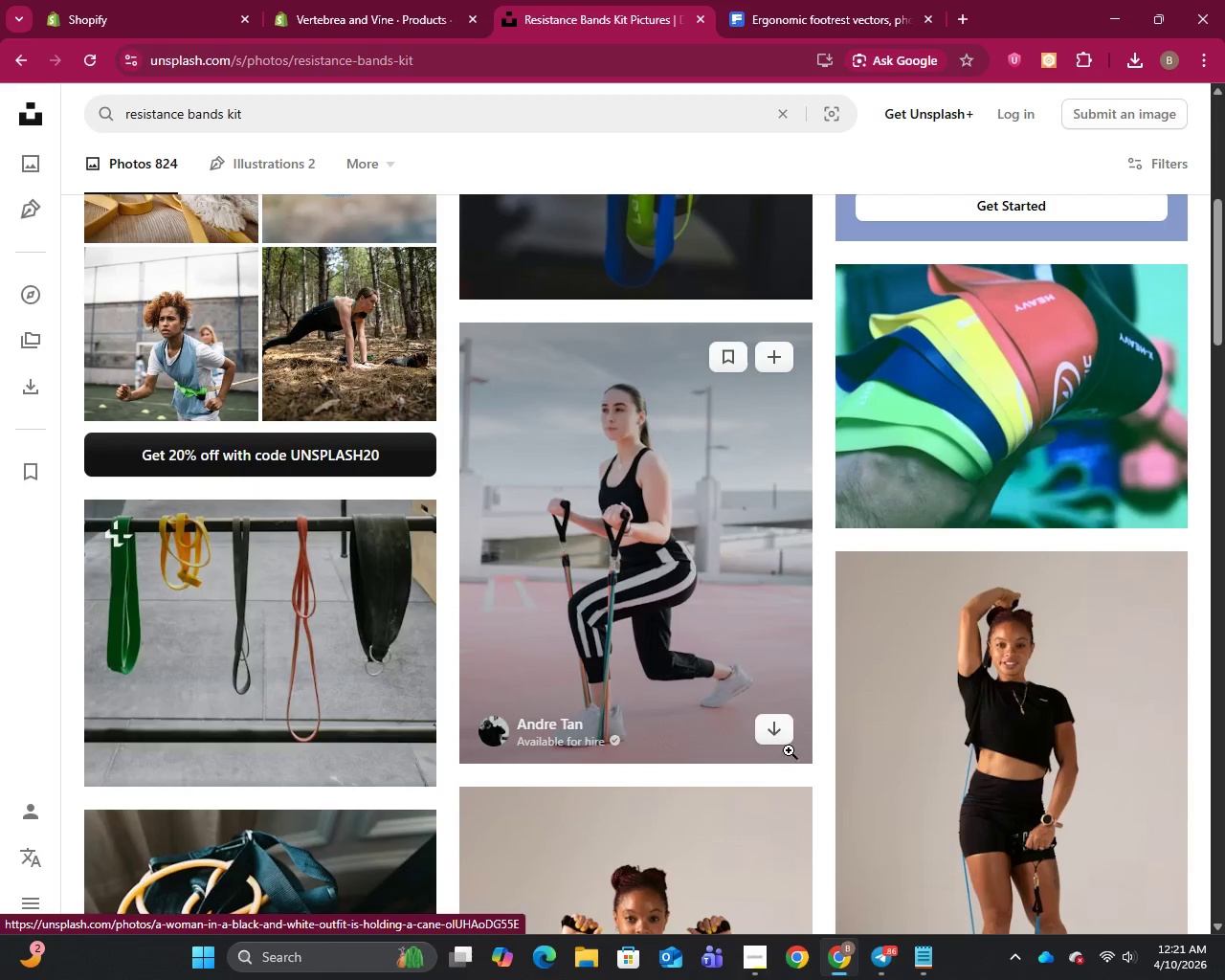 
left_click([781, 736])
 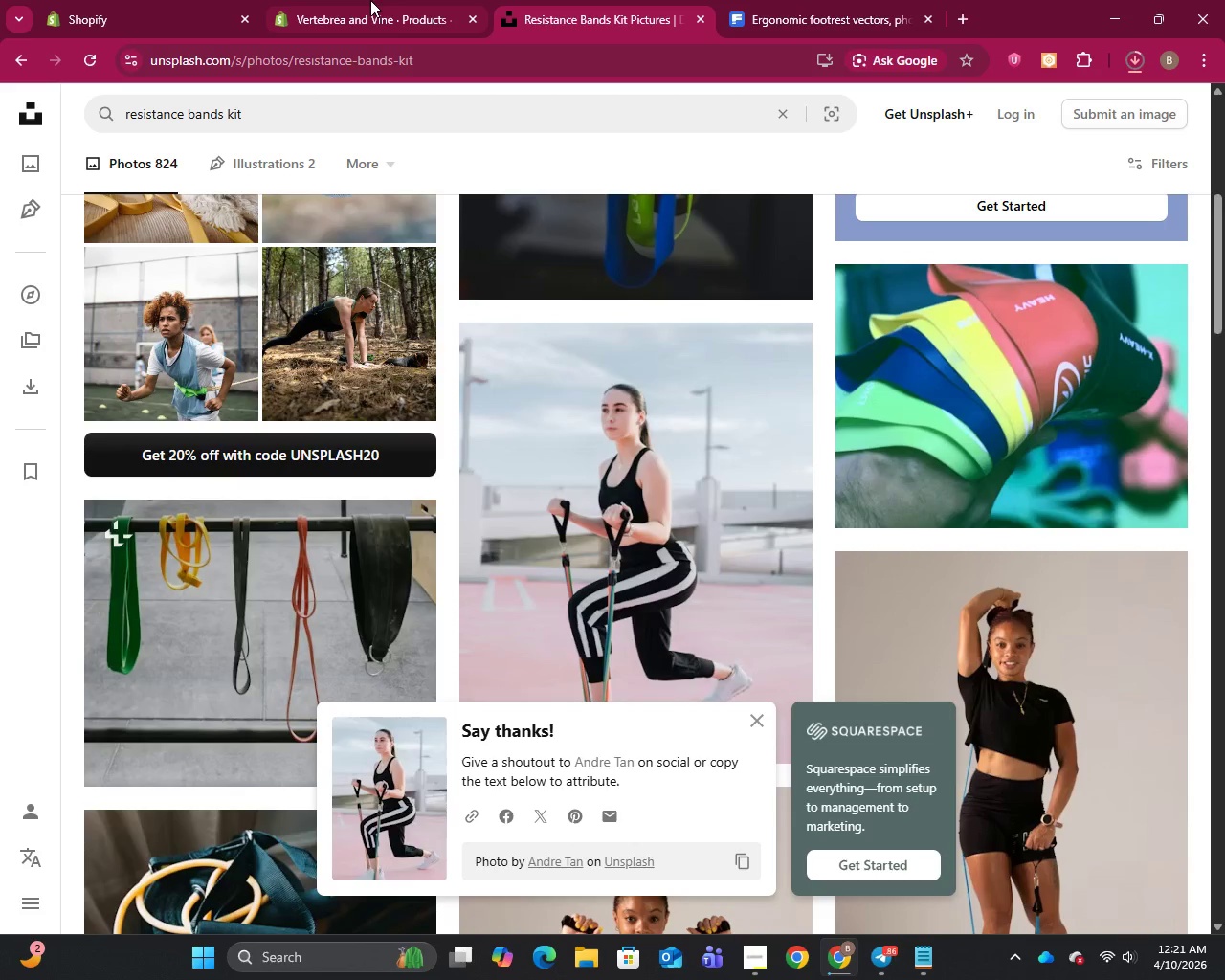 
left_click([370, 0])
 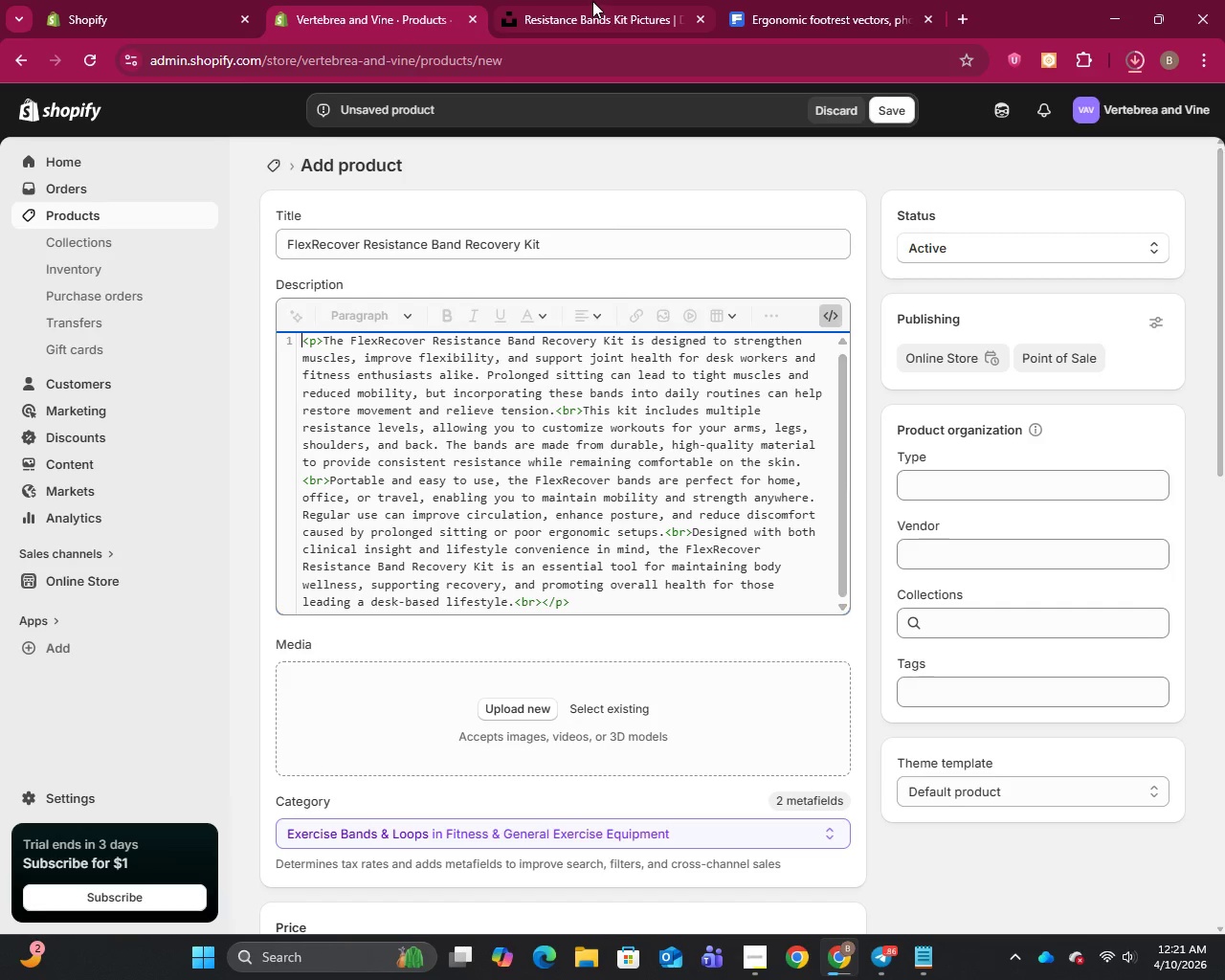 
left_click([592, 1])
 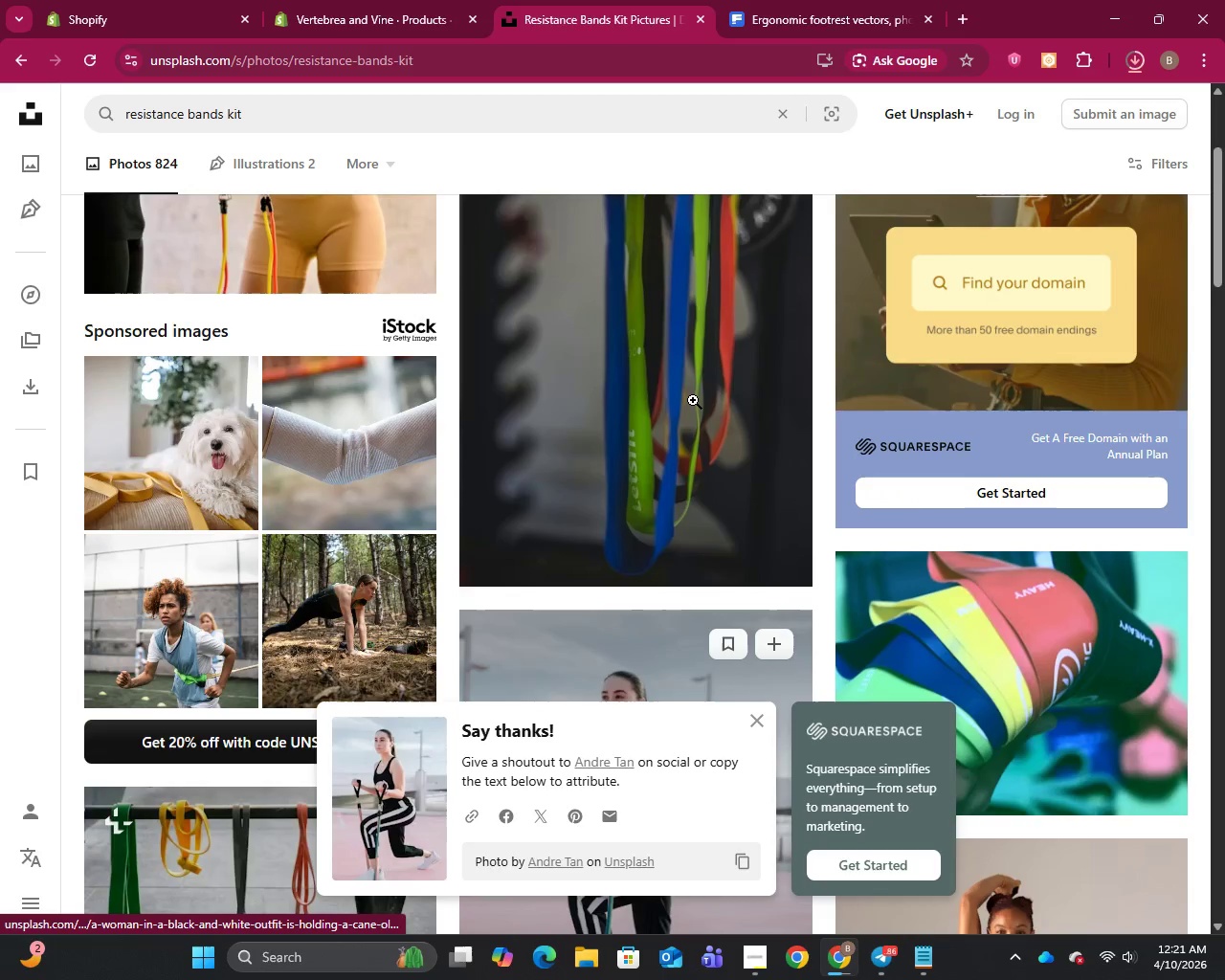 
scroll: coordinate [693, 400], scroll_direction: up, amount: 3.0
 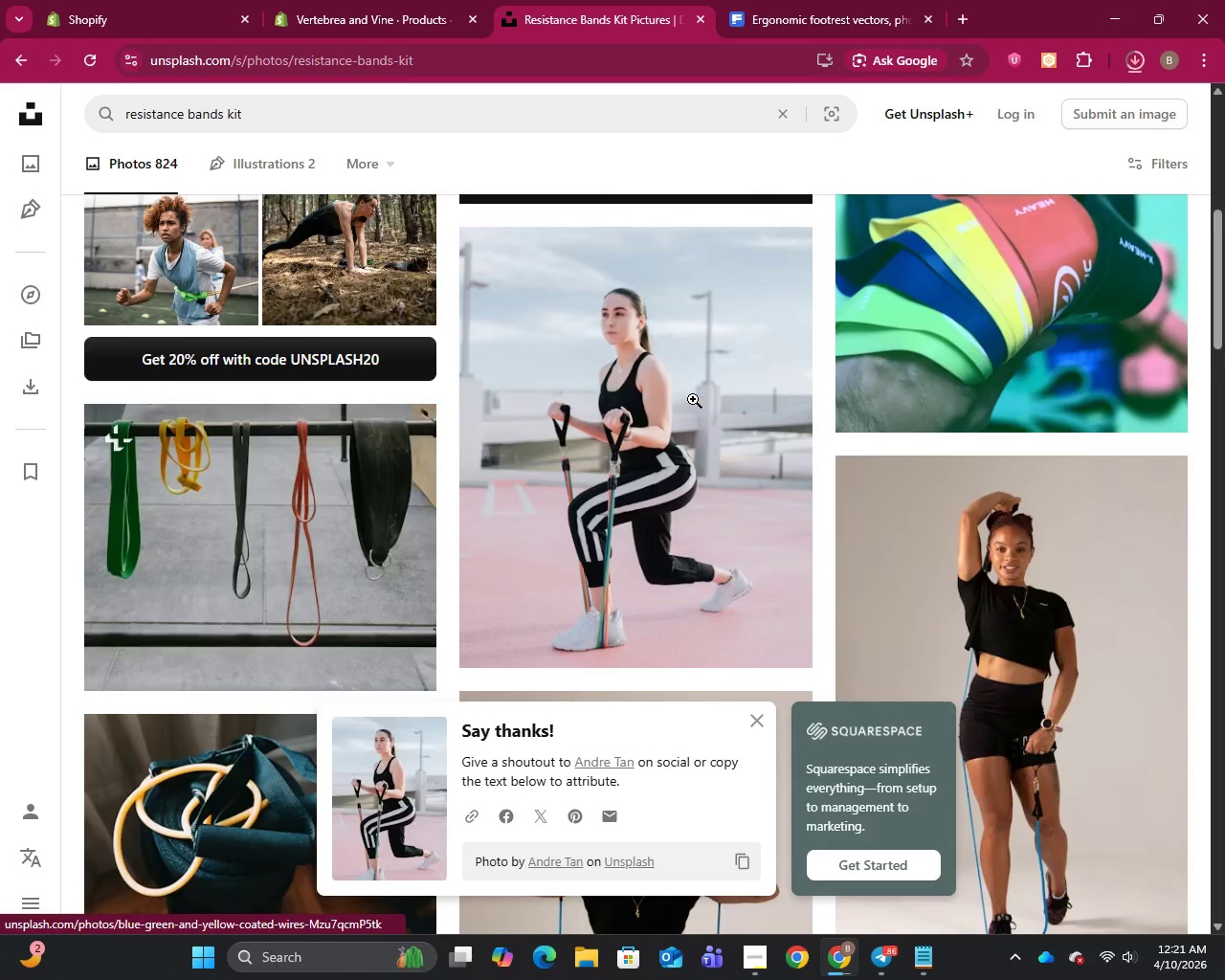 
scroll: coordinate [752, 349], scroll_direction: down, amount: 11.0
 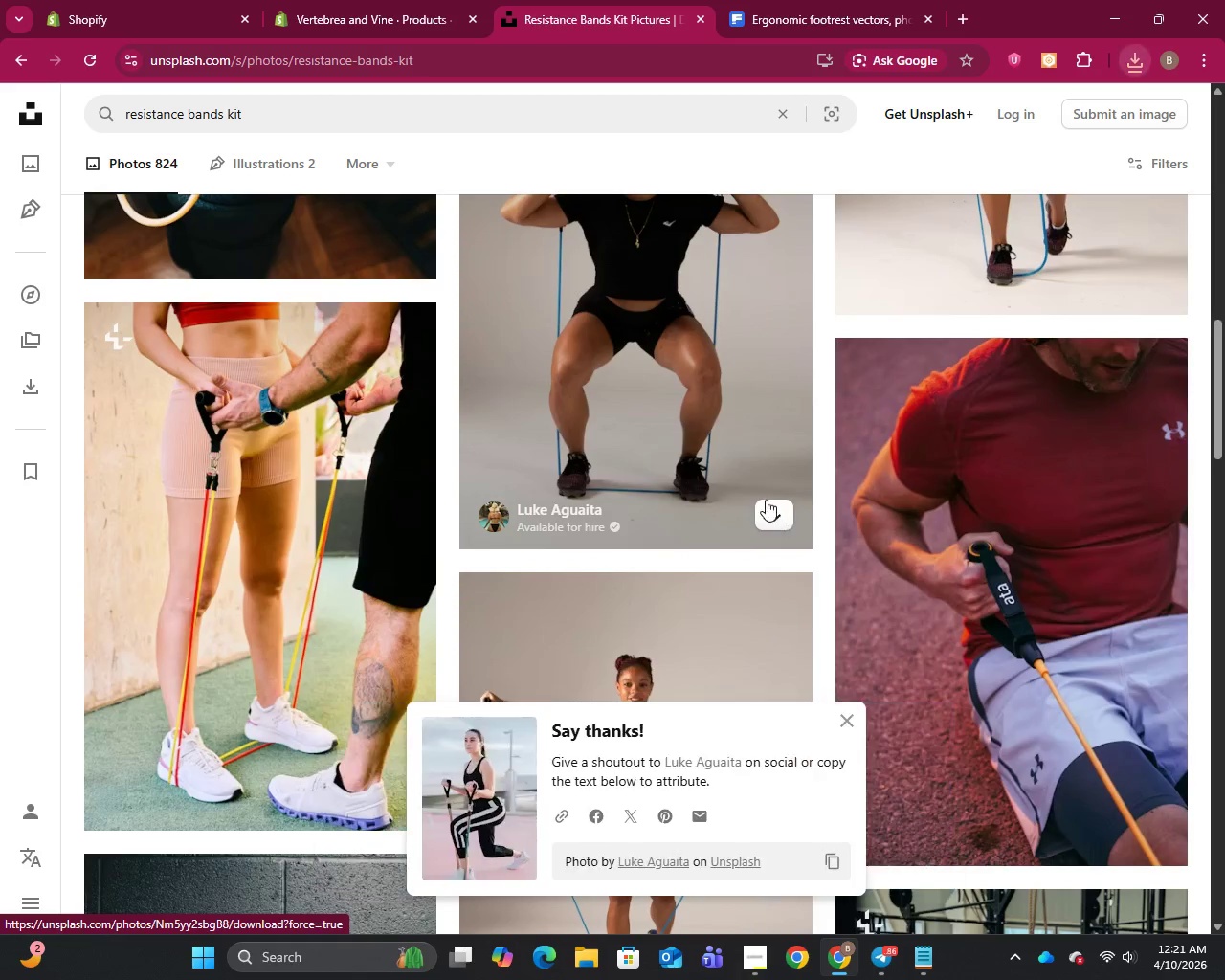 
left_click([780, 516])
 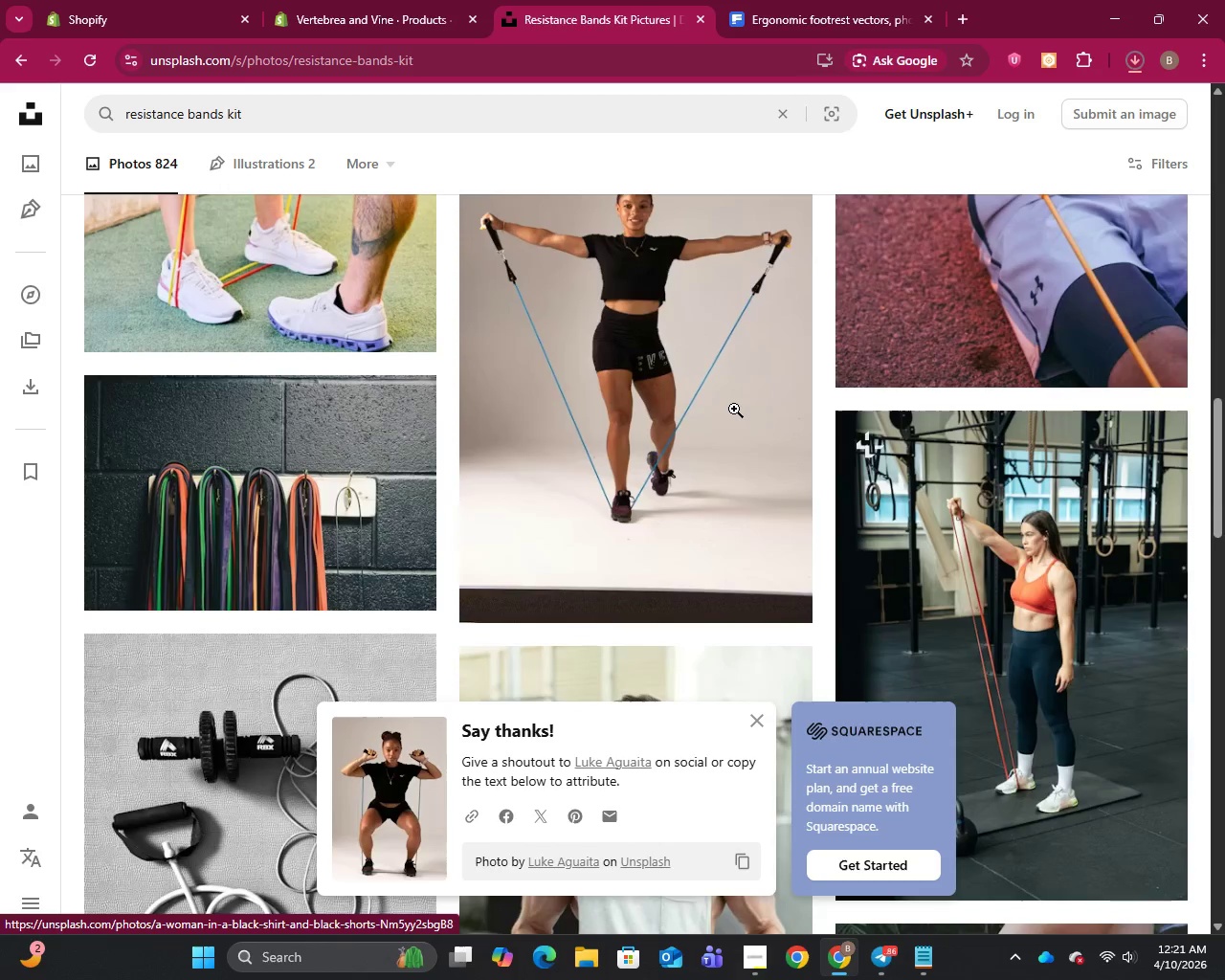 
scroll: coordinate [734, 409], scroll_direction: down, amount: 10.0
 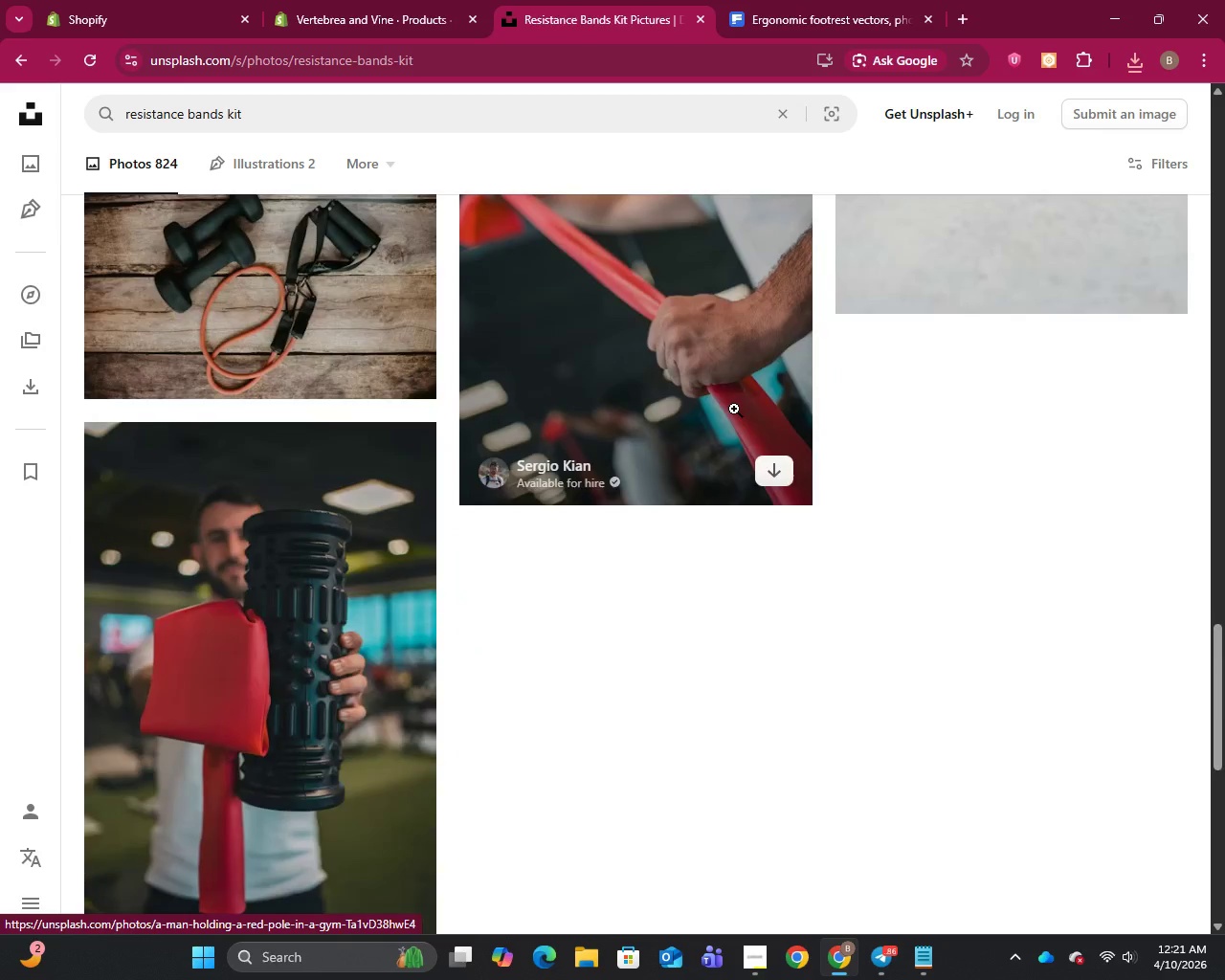 
scroll: coordinate [734, 409], scroll_direction: up, amount: 4.0
 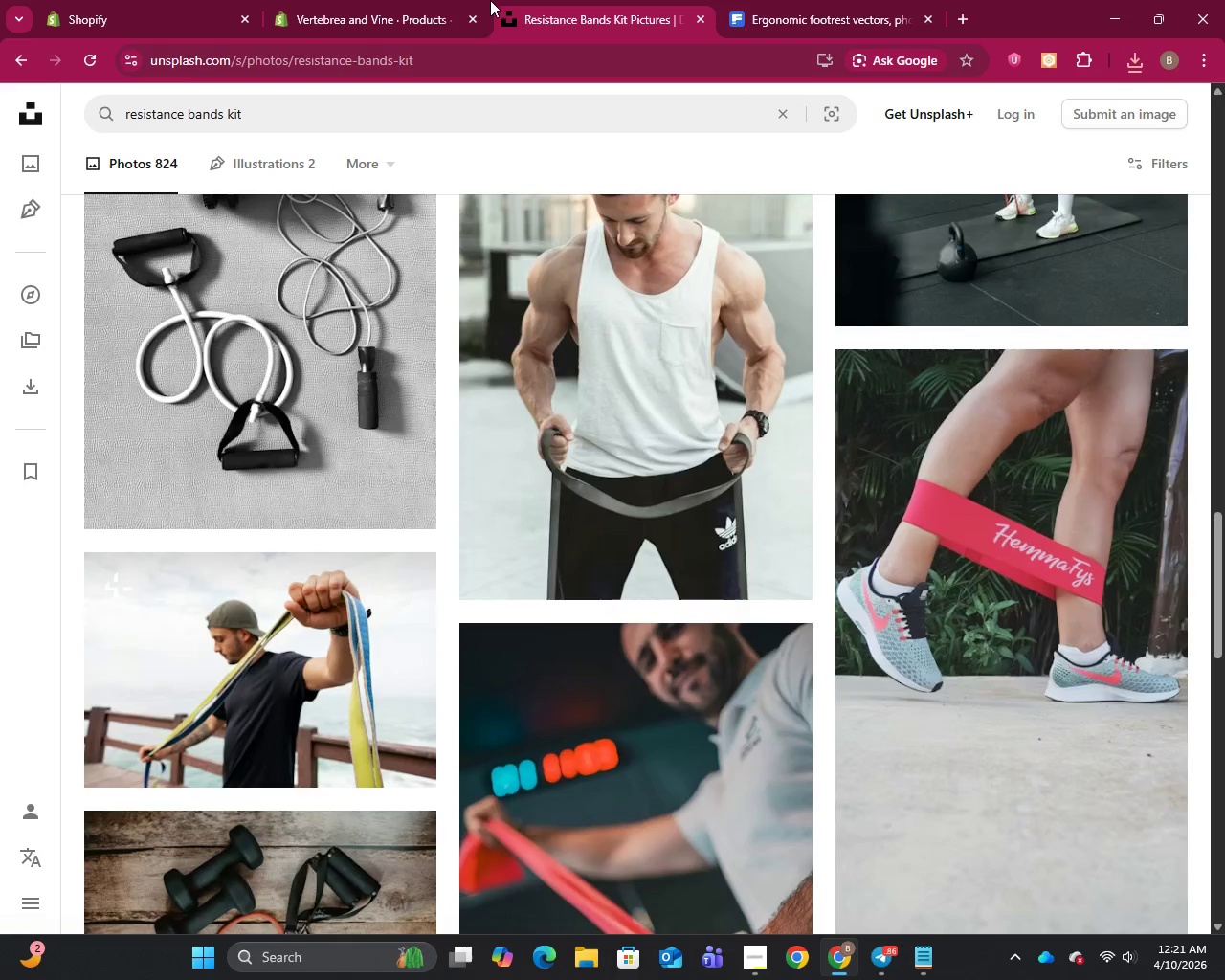 
left_click([373, 0])
 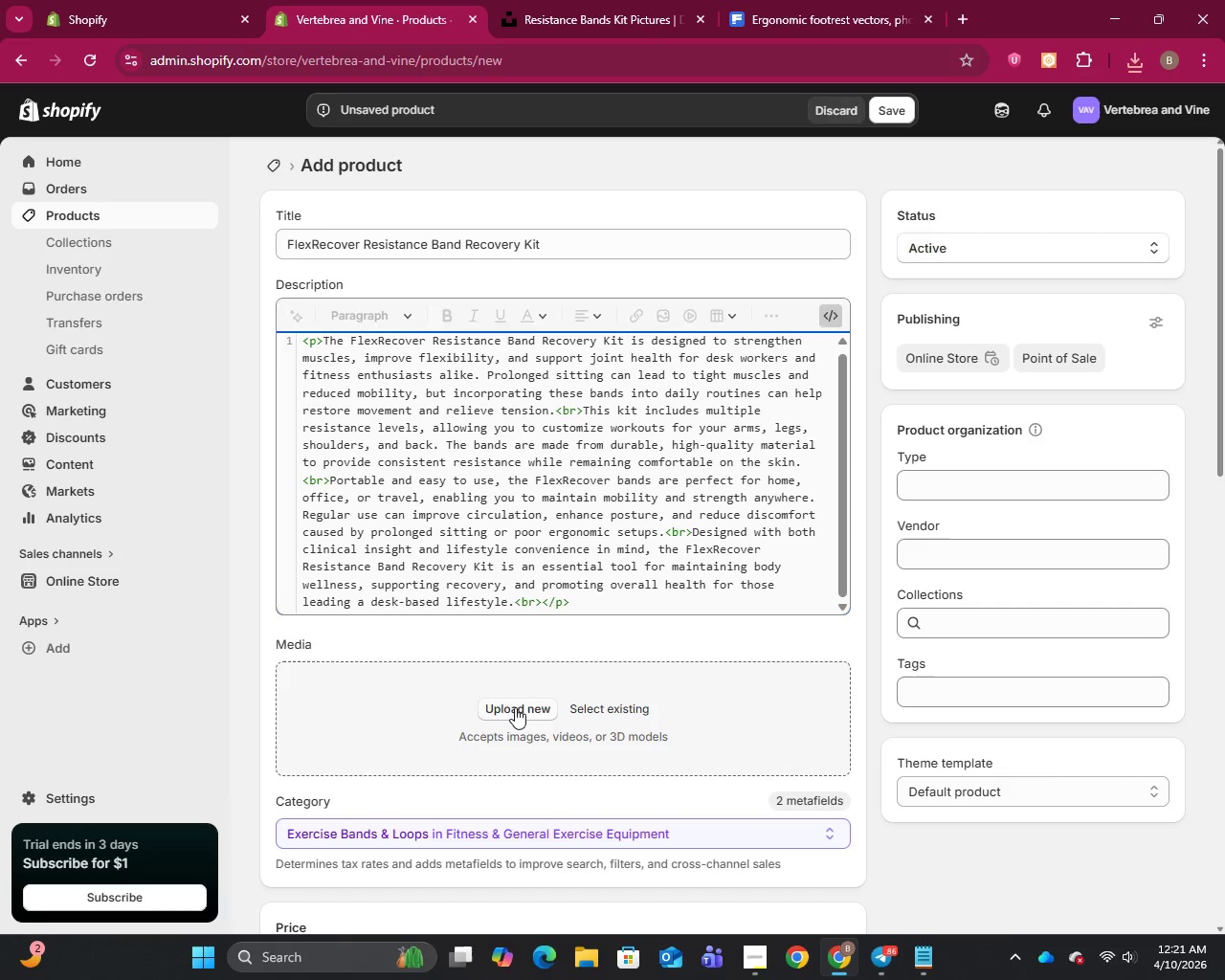 
left_click([515, 707])
 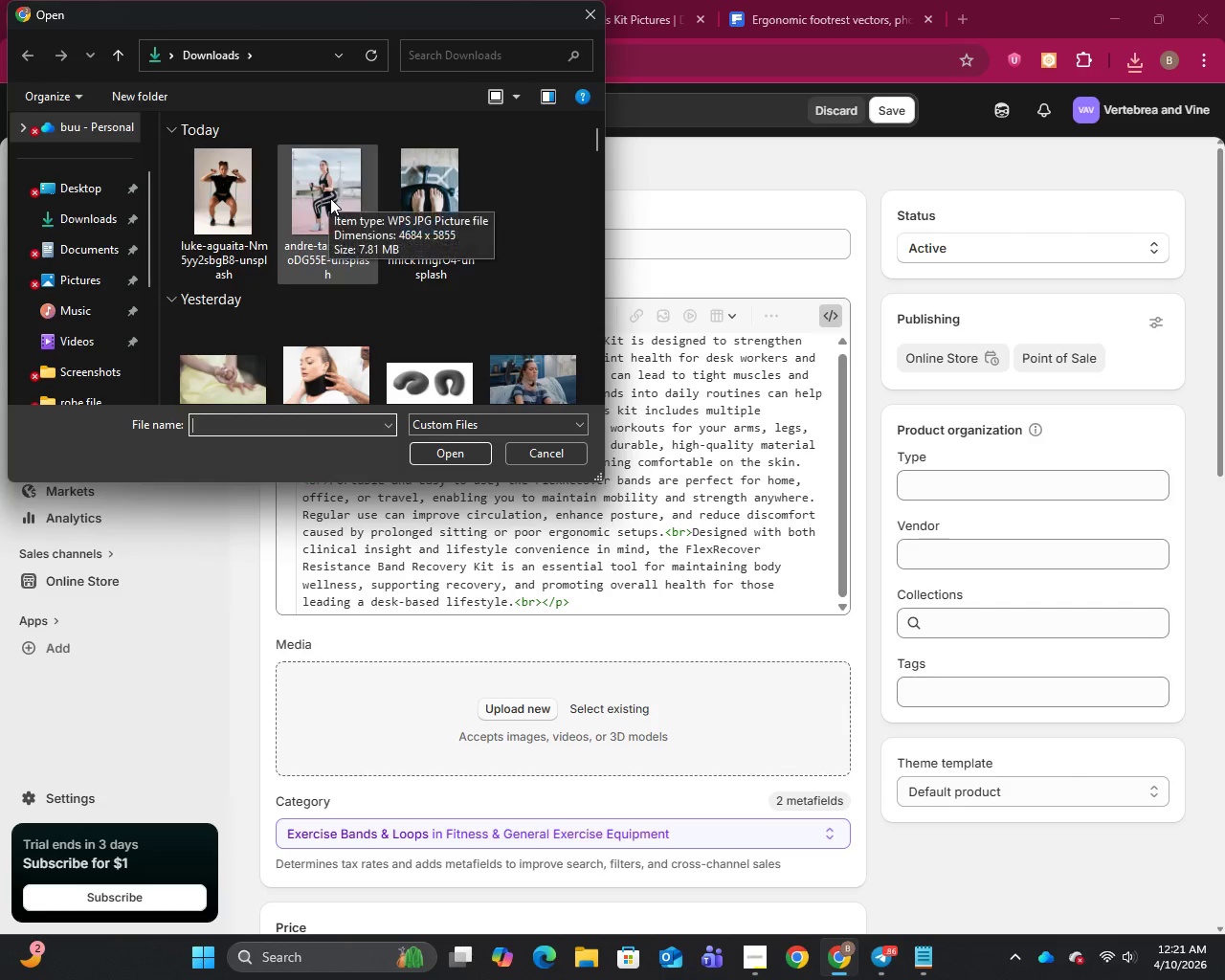 
left_click([330, 198])
 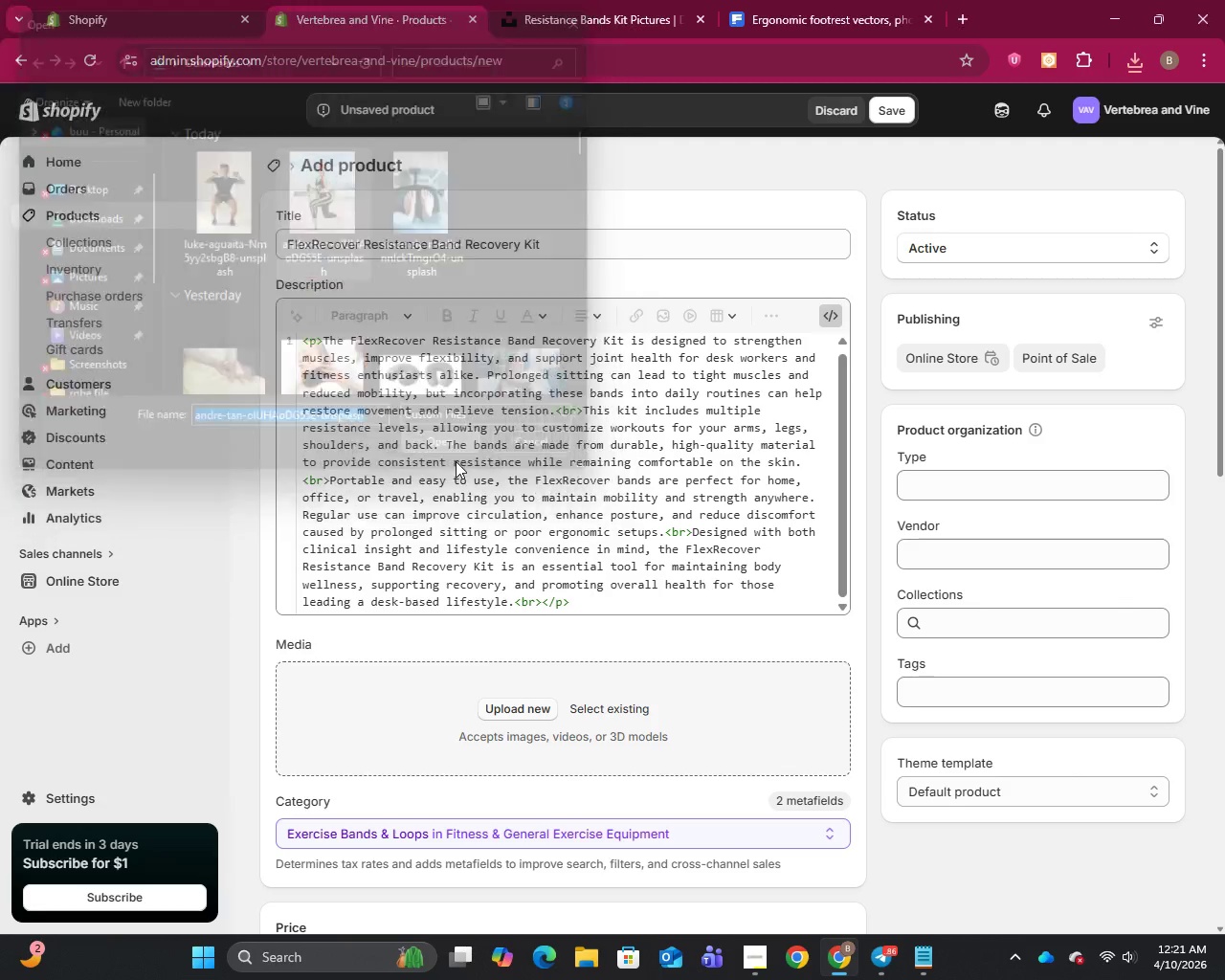 
left_click([456, 461])
 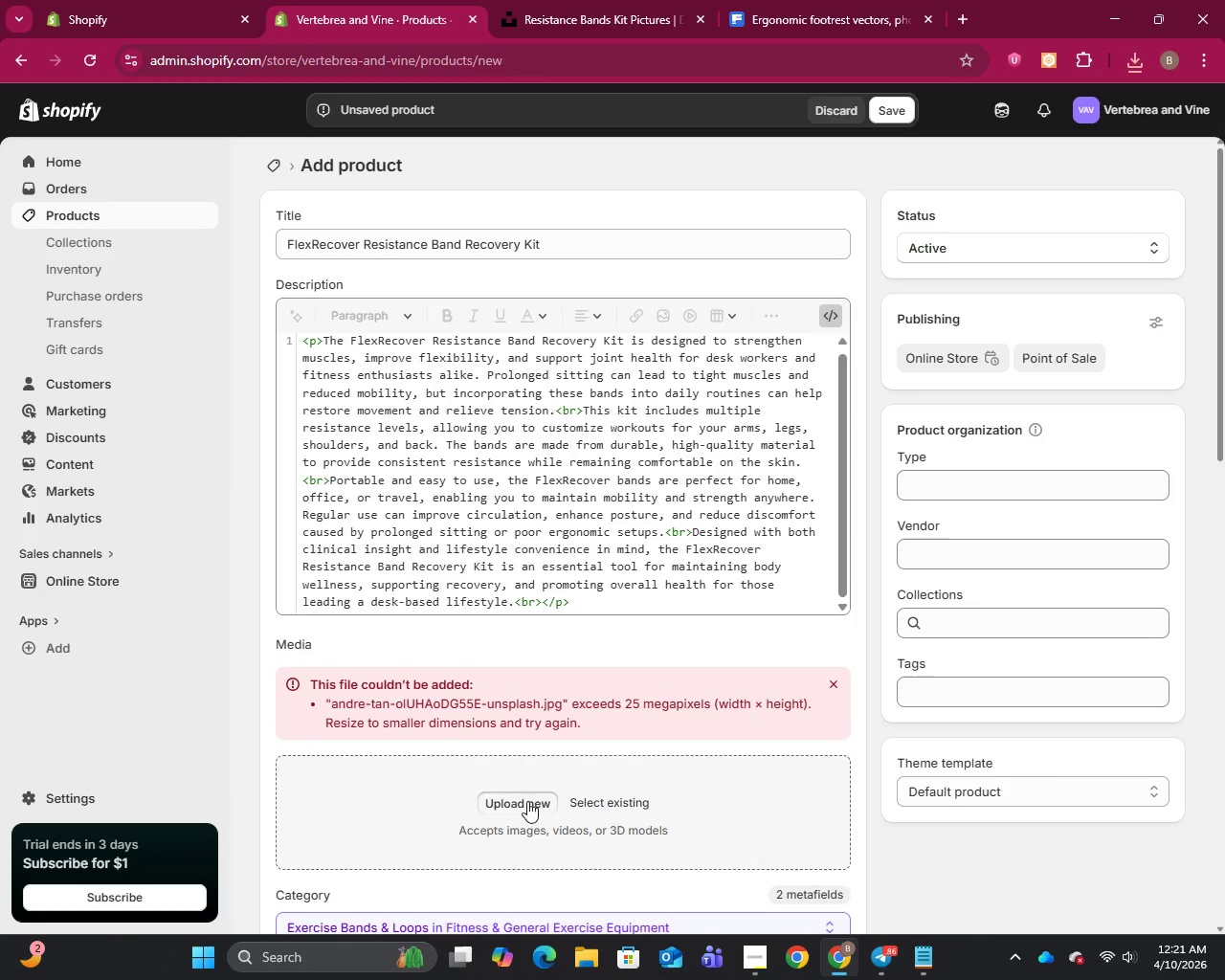 
left_click([528, 802])
 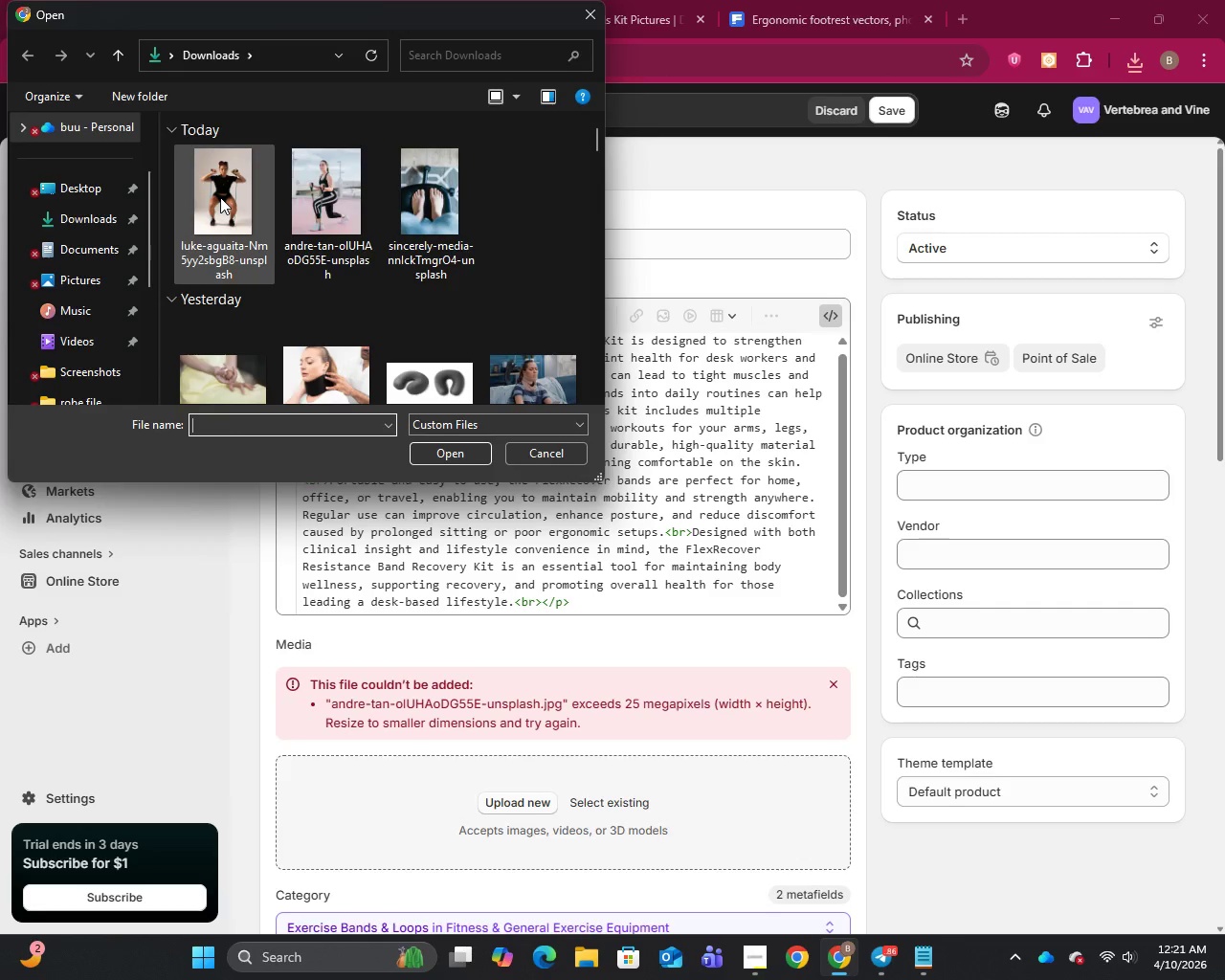 
left_click([220, 197])
 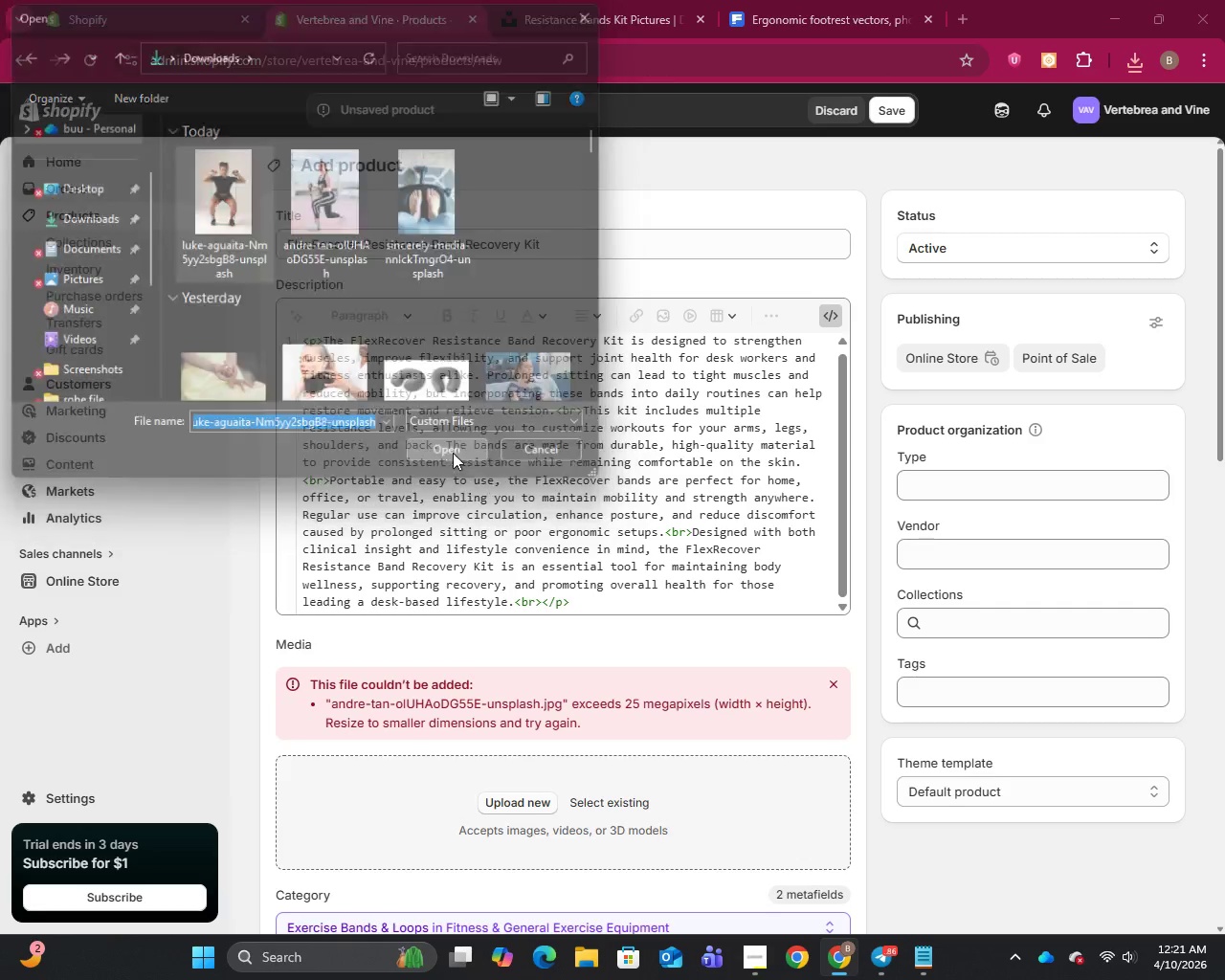 
left_click([453, 453])
 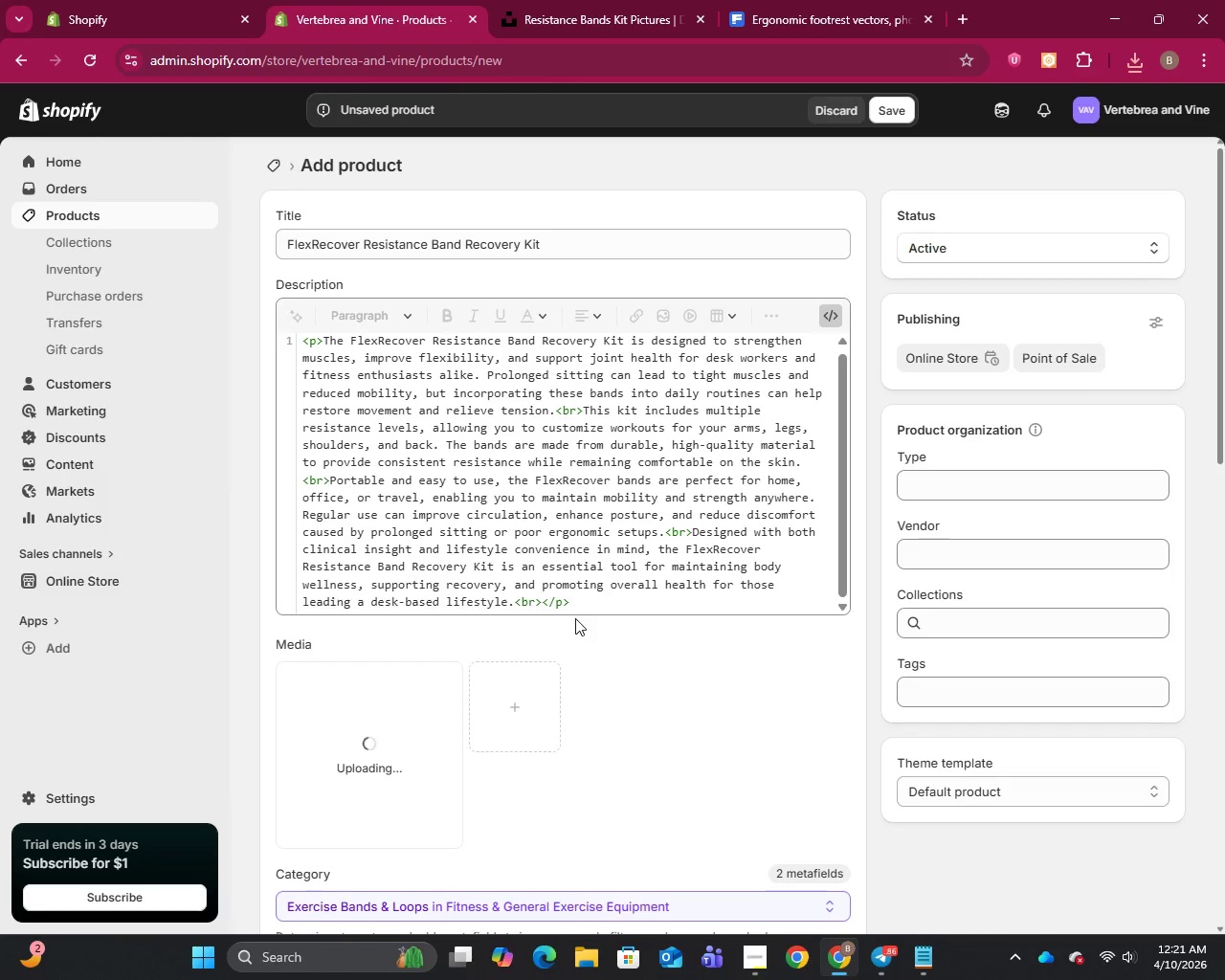 
scroll: coordinate [575, 618], scroll_direction: down, amount: 3.0
 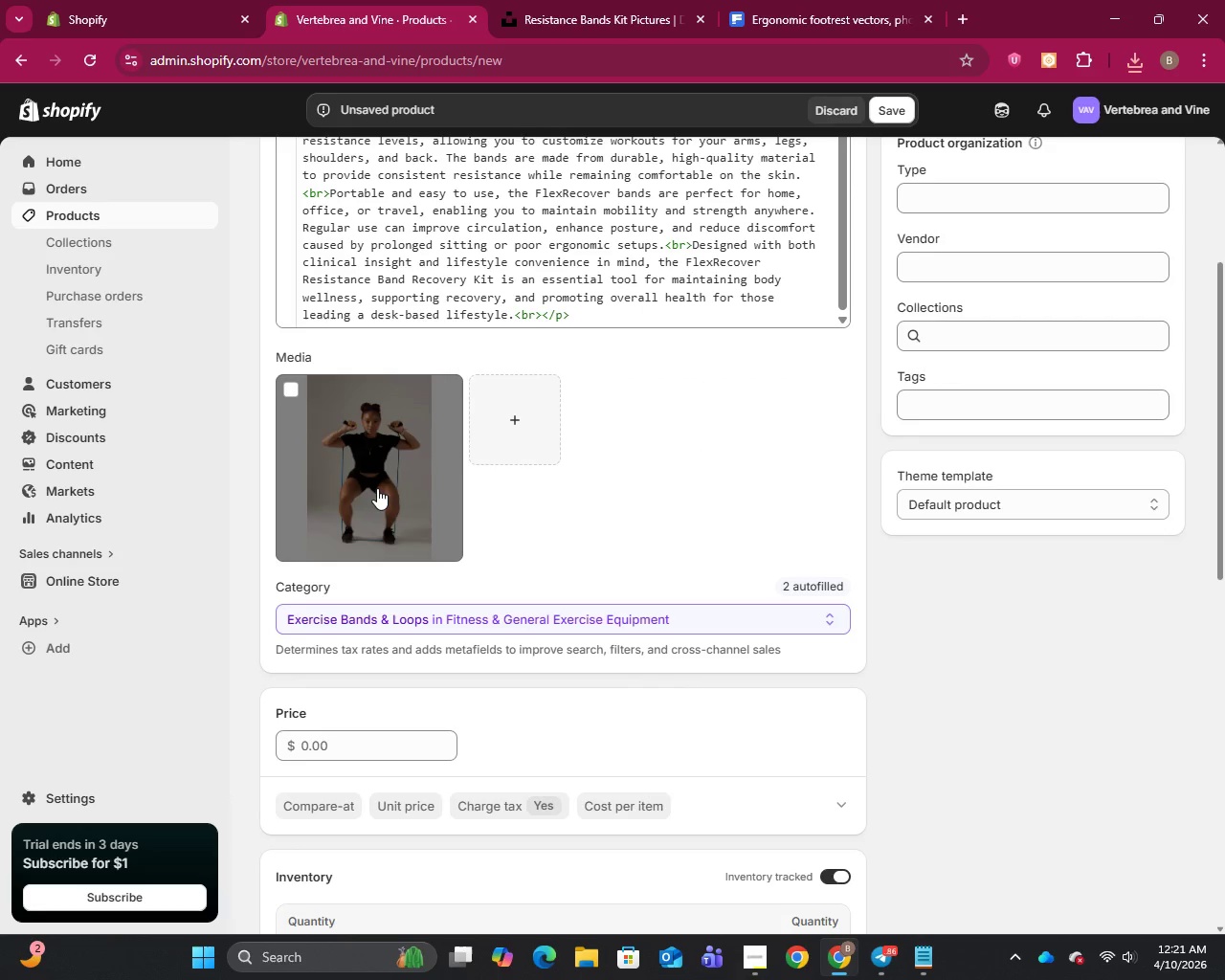 
wait(10.29)
 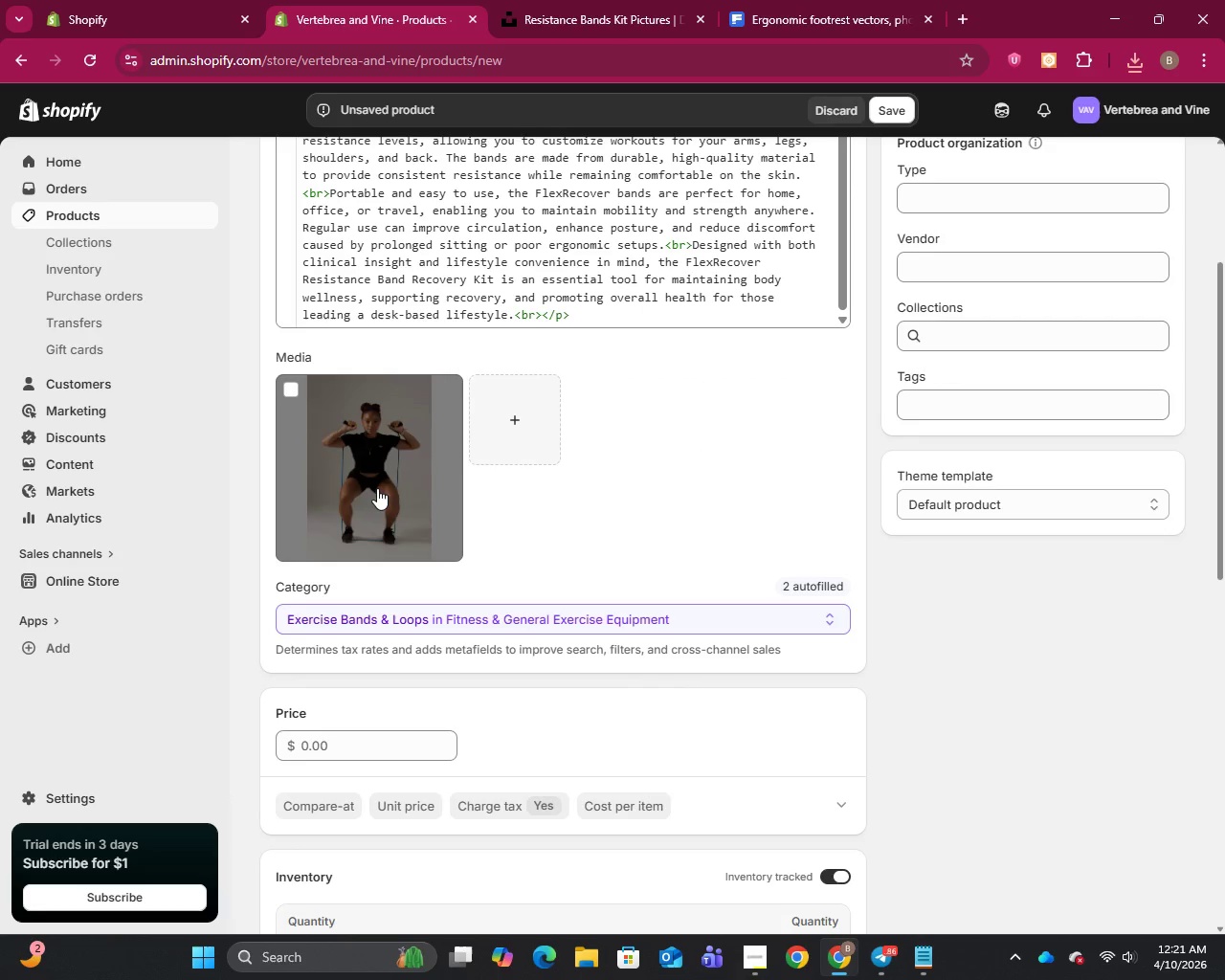 
left_click([377, 488])
 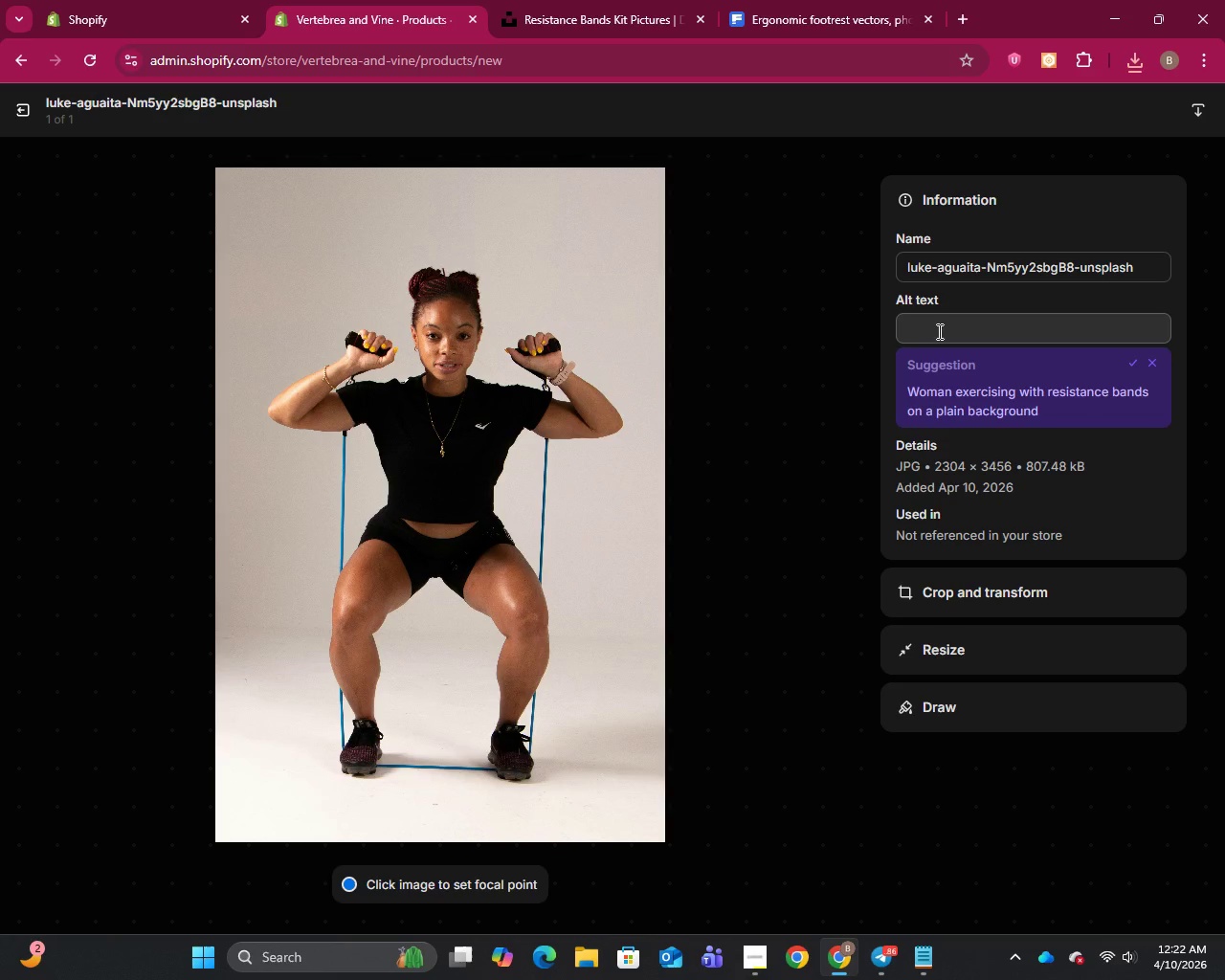 
wait(5.56)
 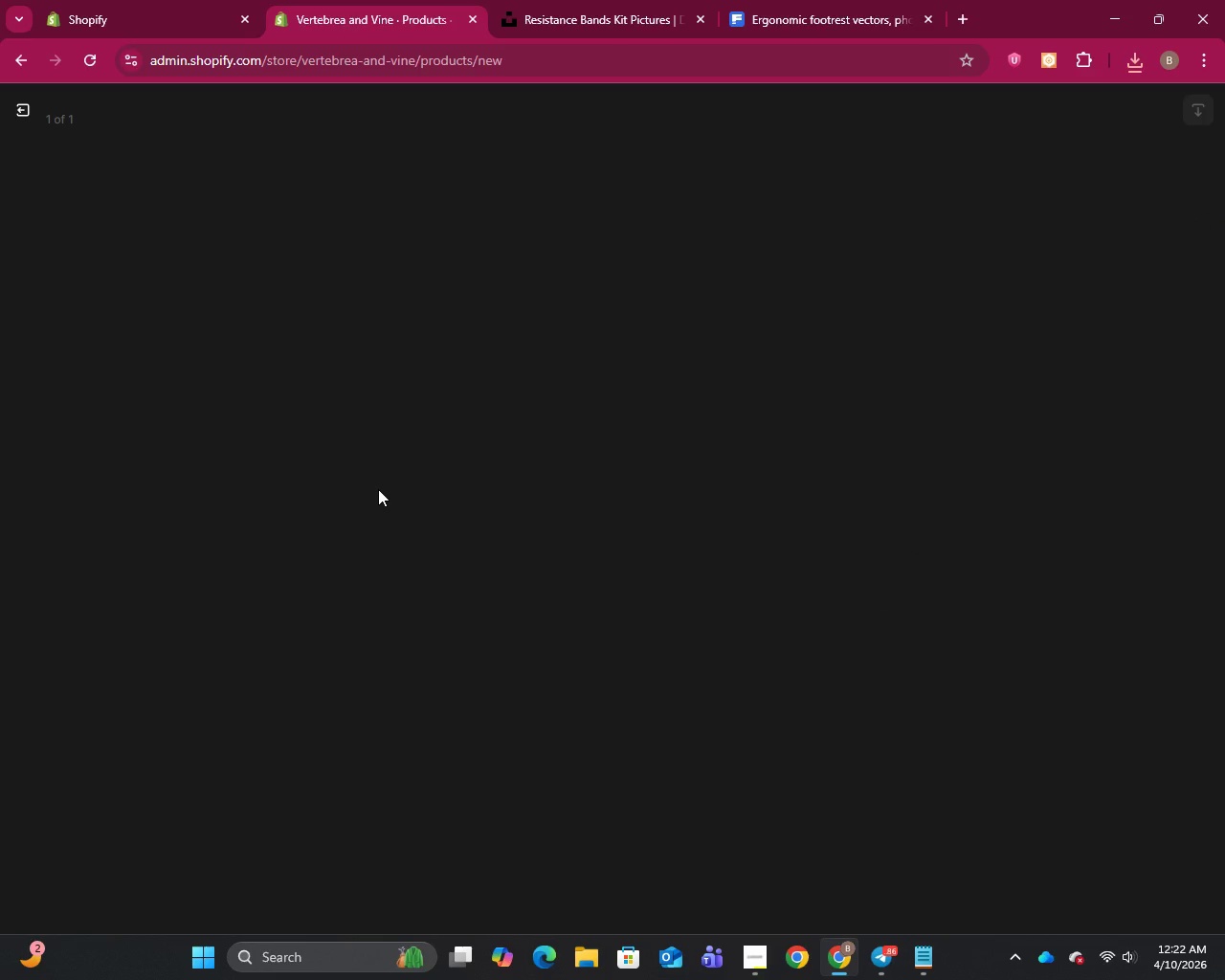 
left_click([957, 251])
 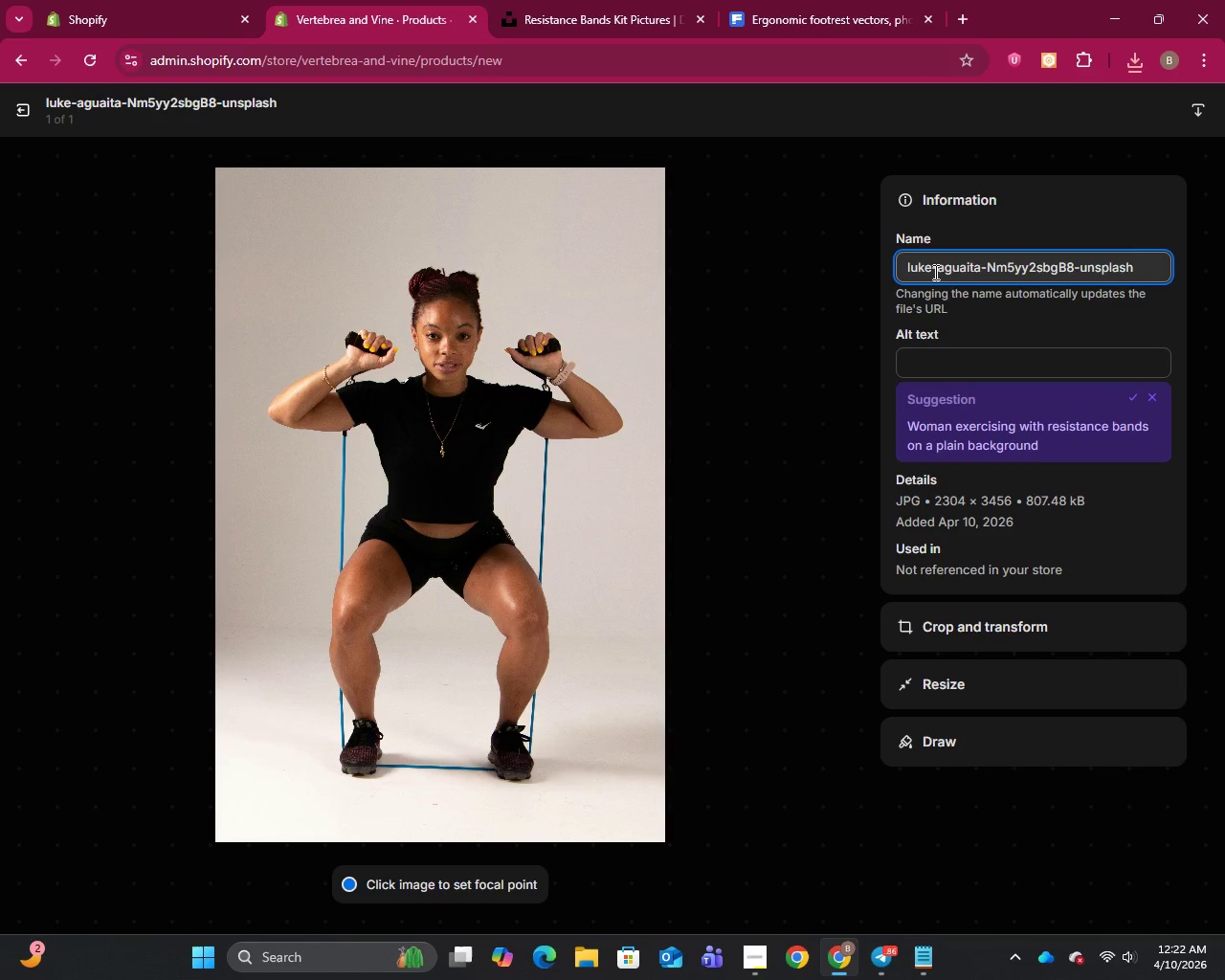 
key(Control+A)
 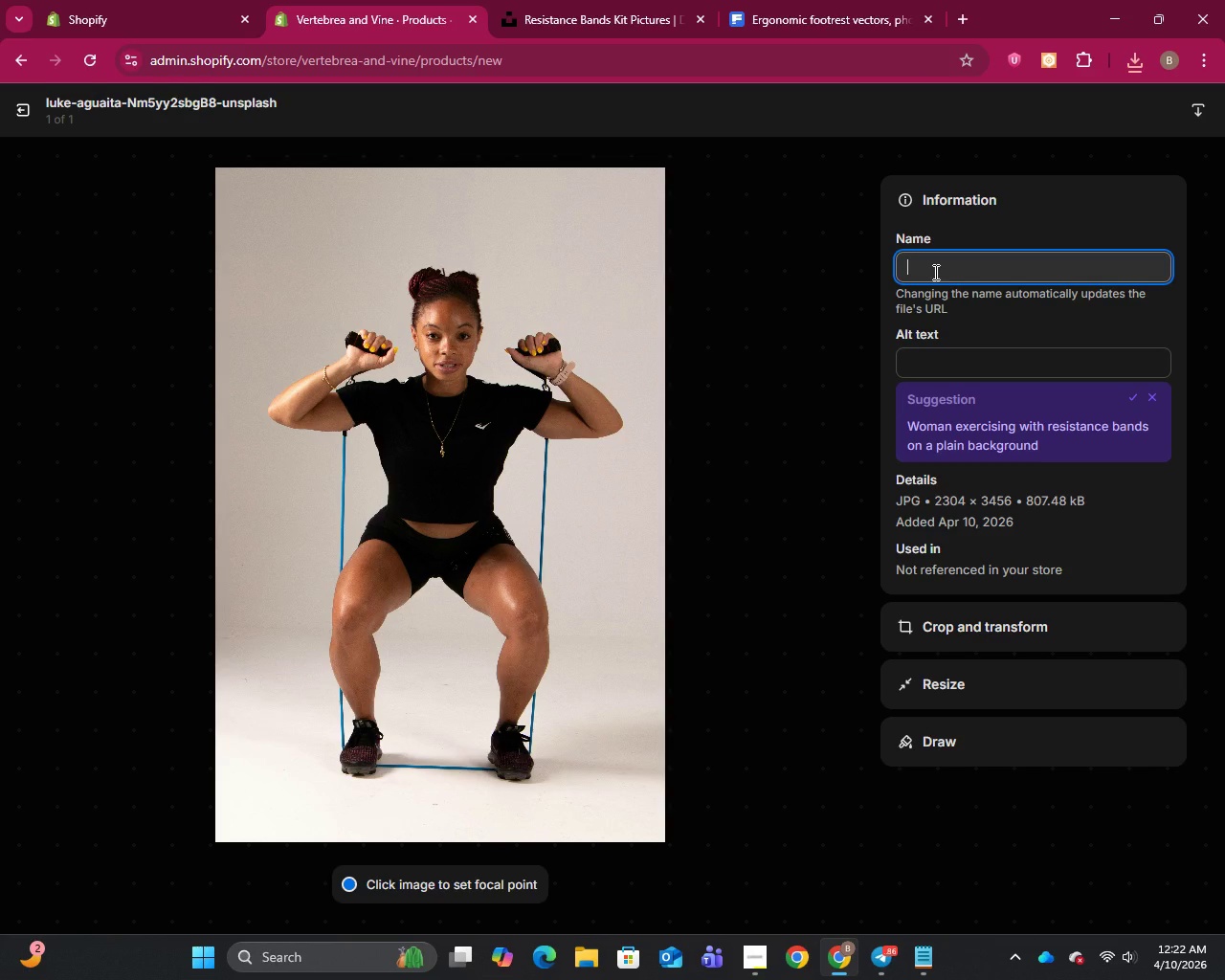 
key(Backspace)
type(Resistance bands kit)
 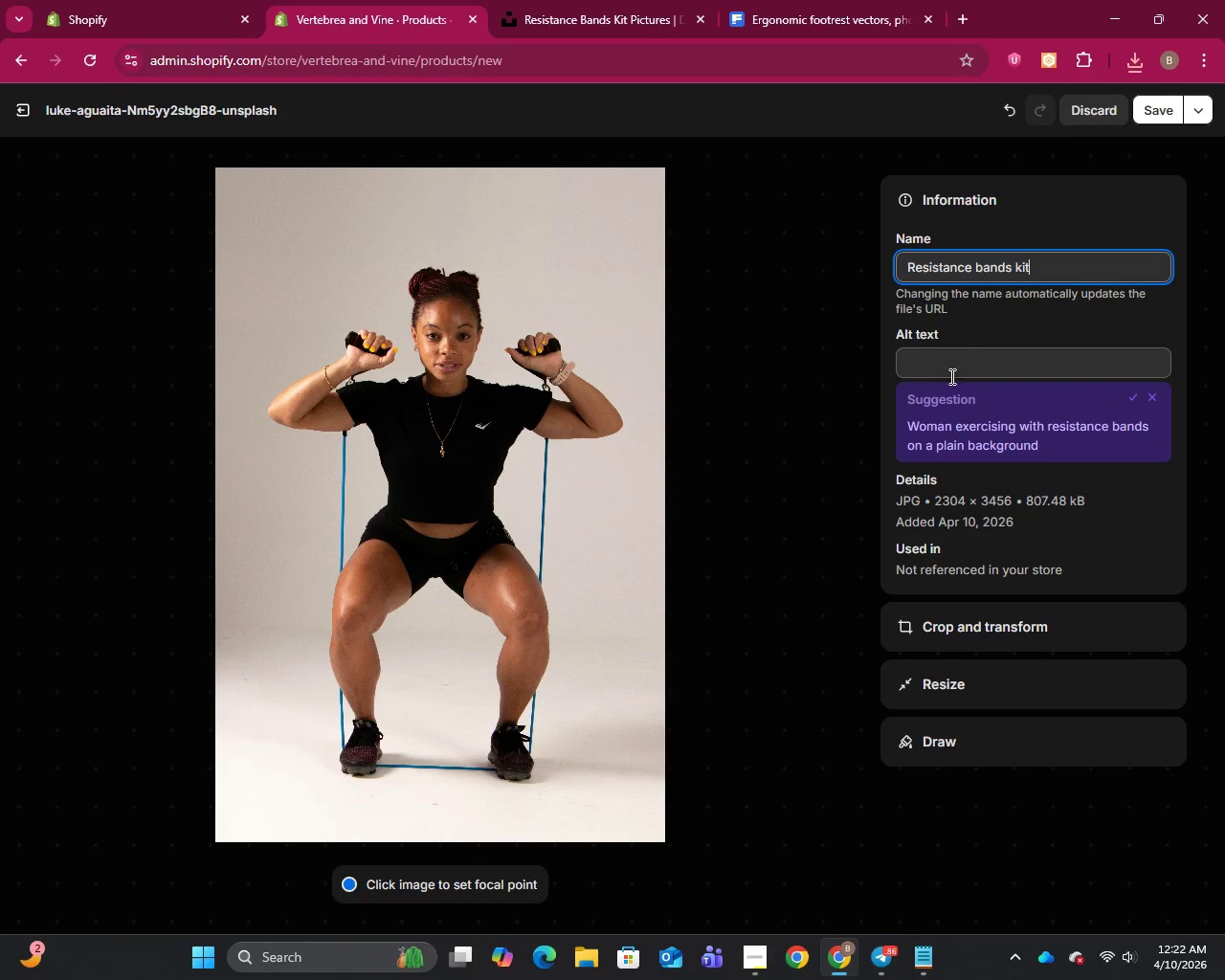 
left_click([941, 359])
 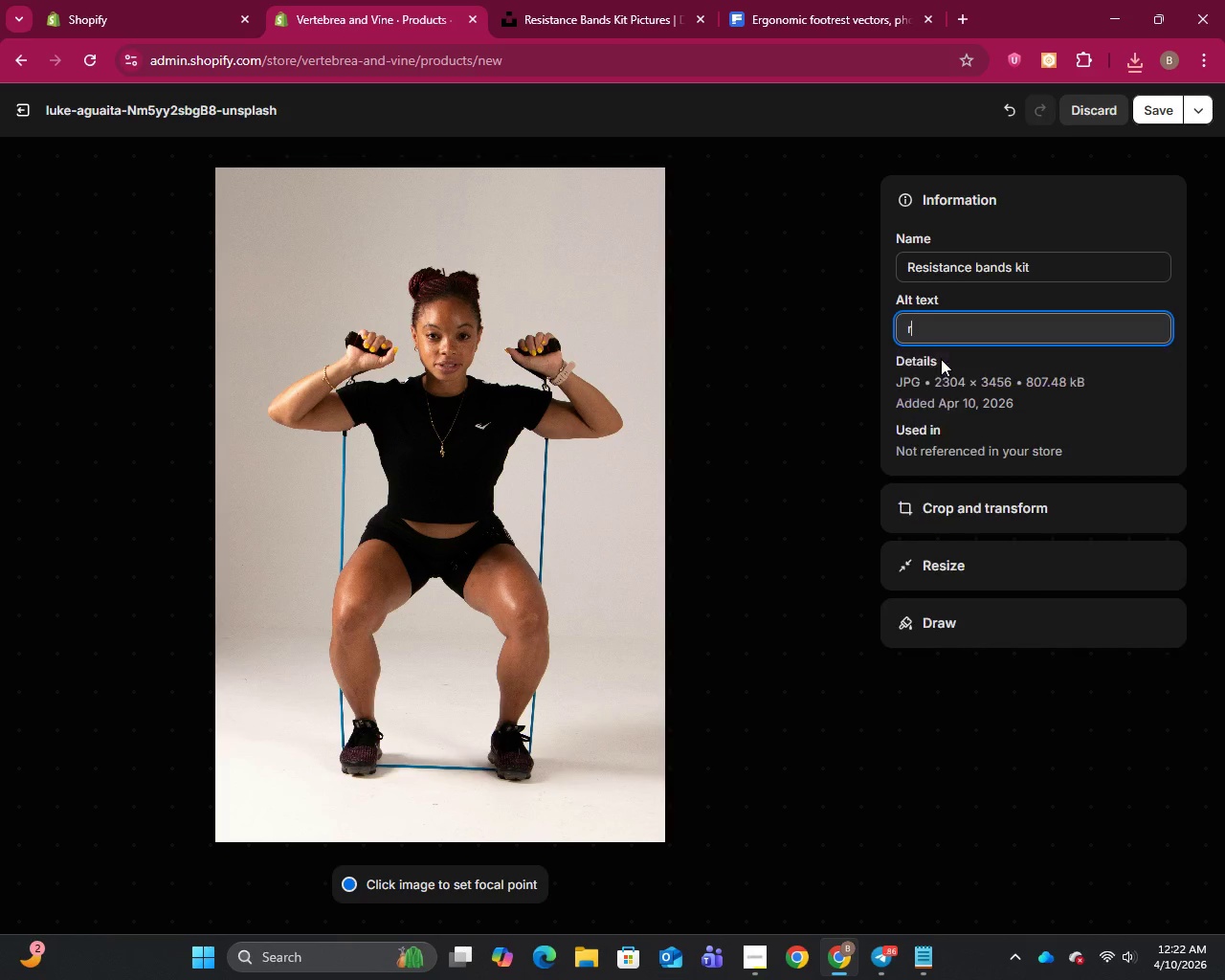 
type(resistance band kit for mus)
 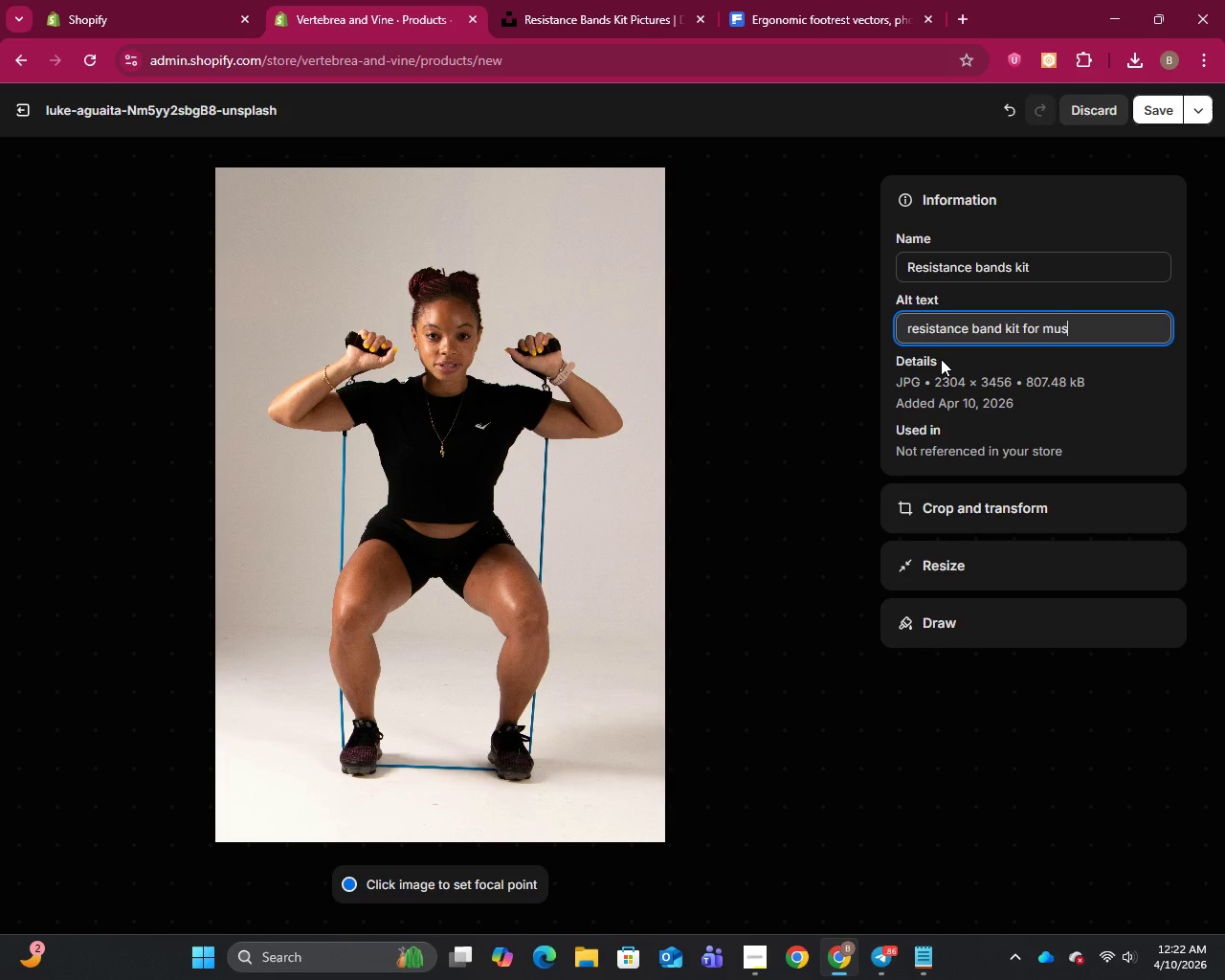 
type(cle recovery and stretching)
 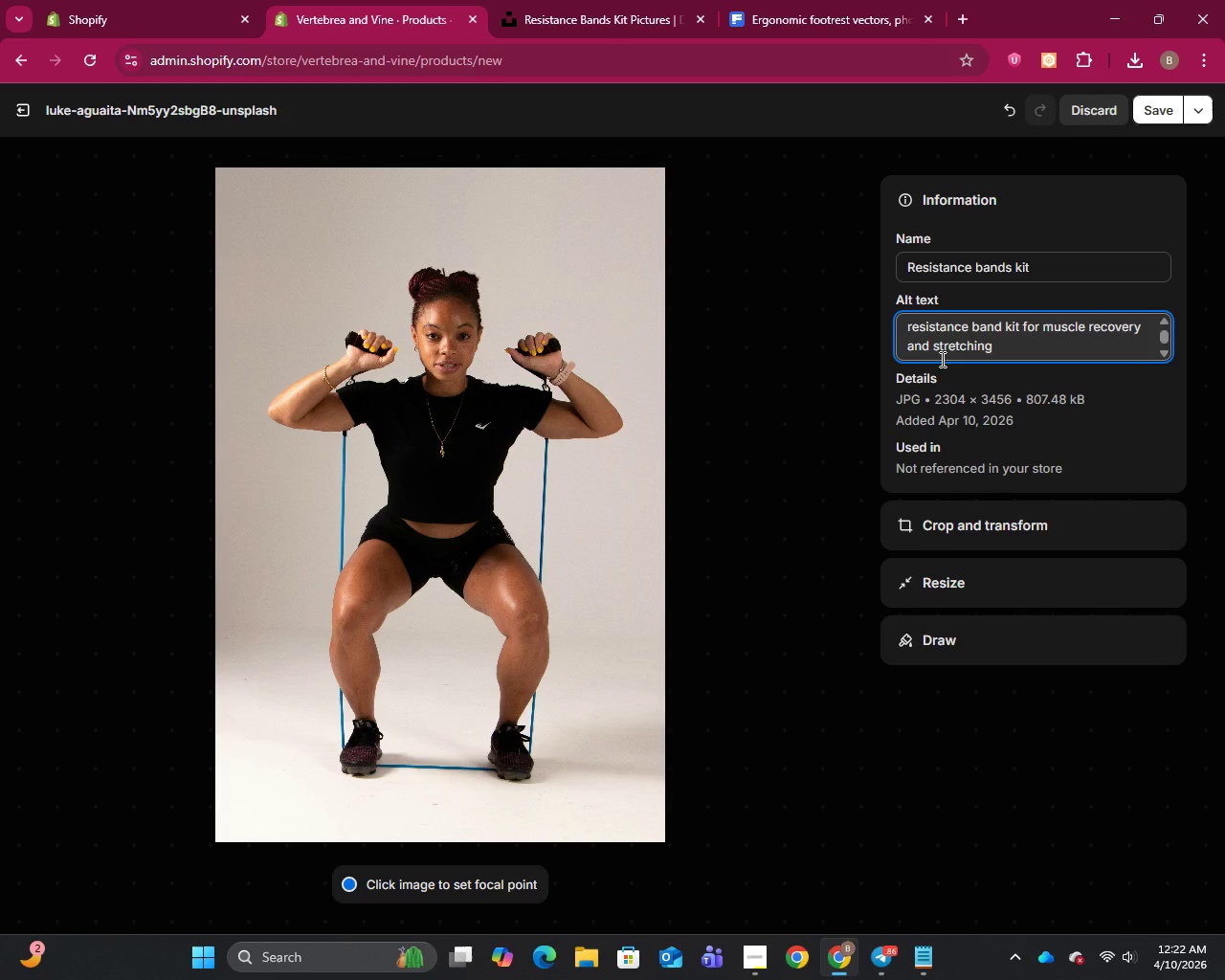 
key(Enter)
 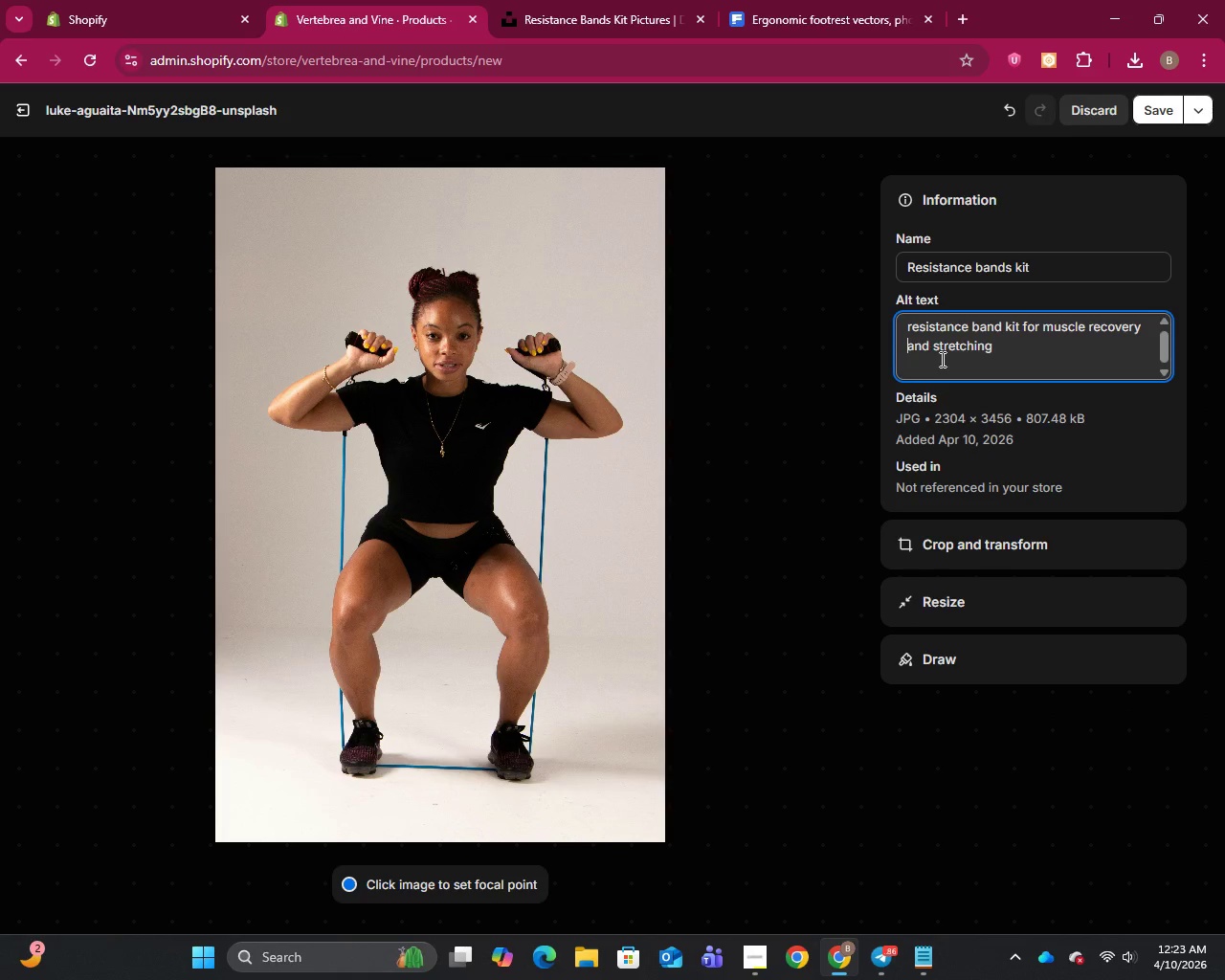 
key(ArrowUp)
 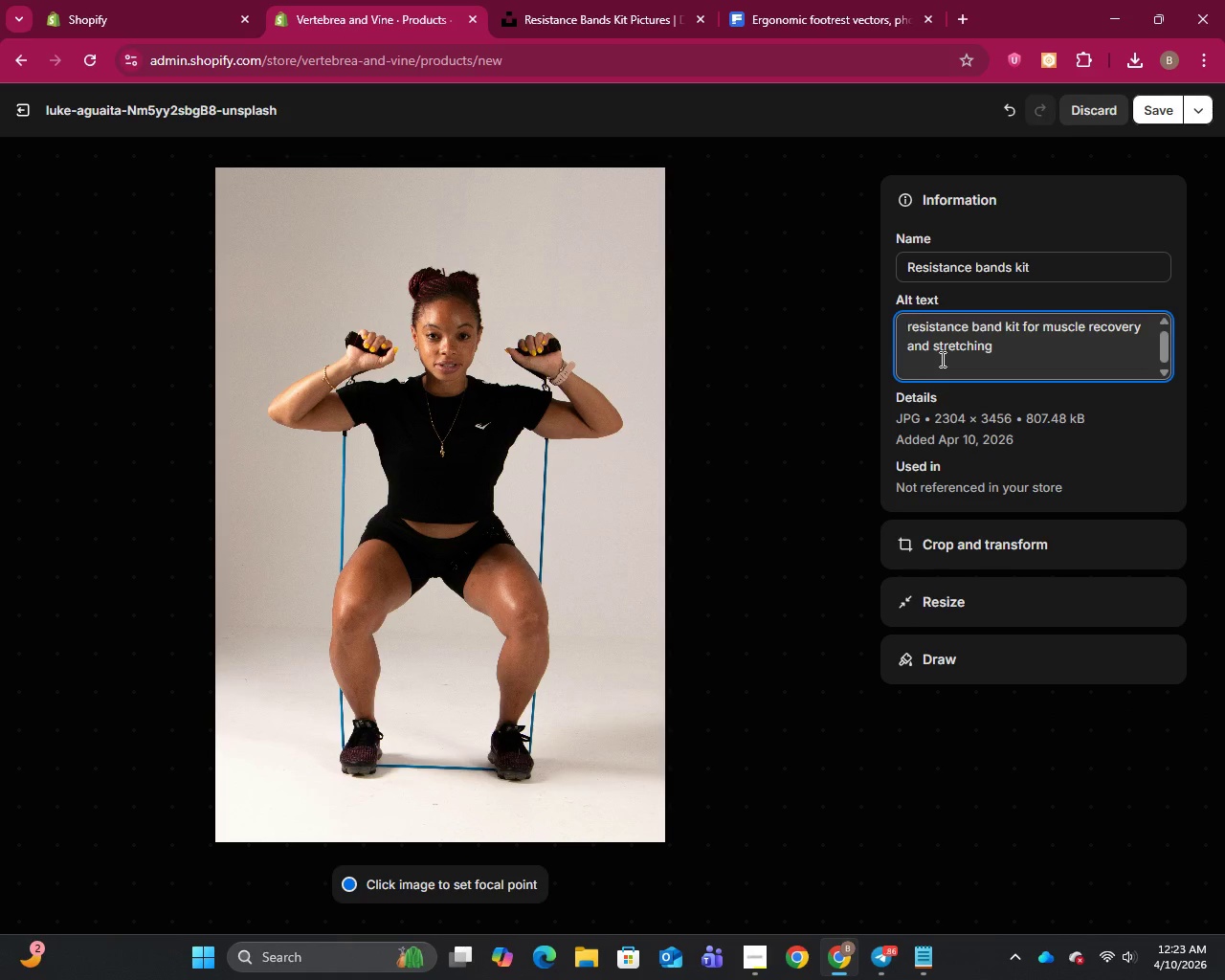 
key(ArrowUp)
 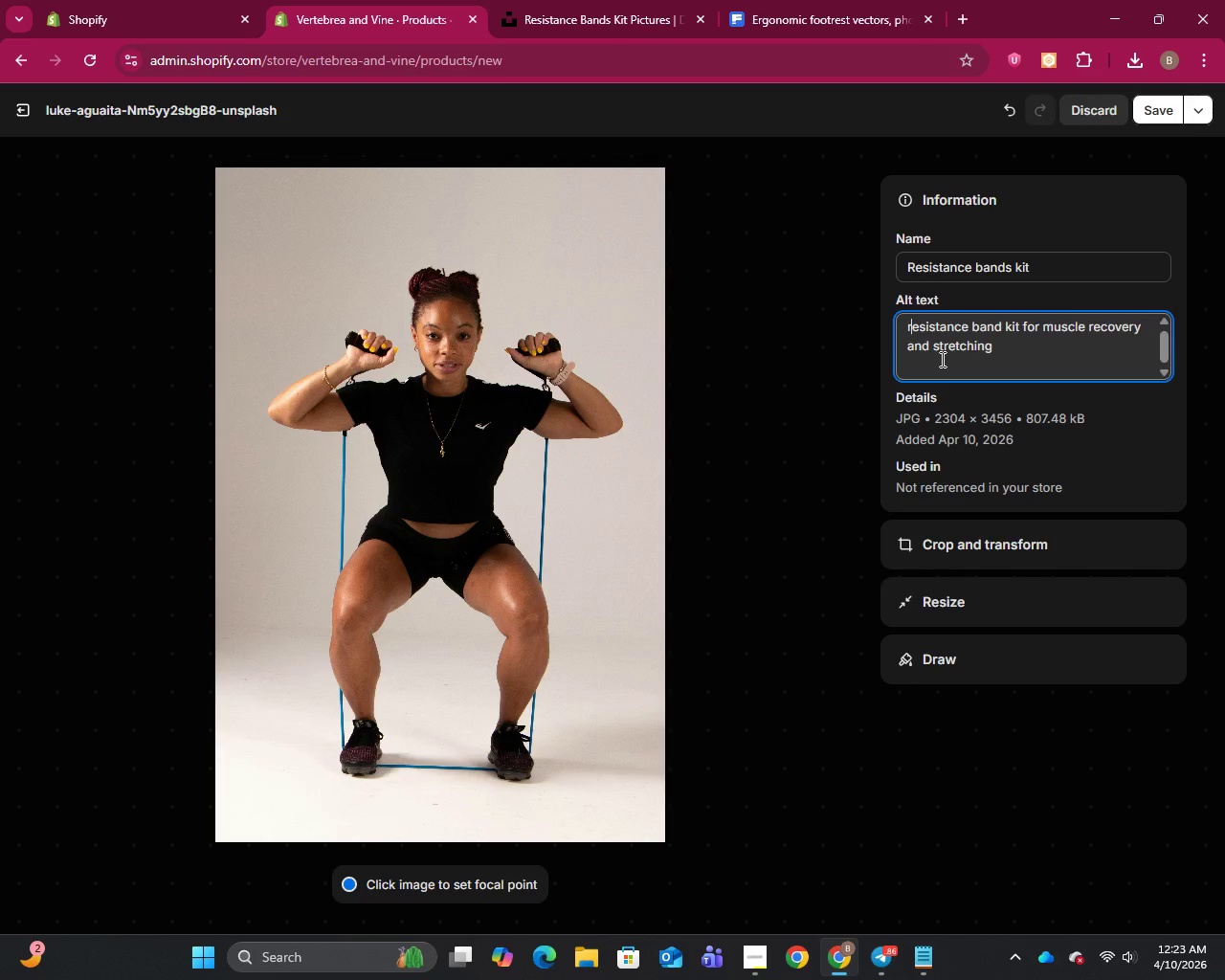 
key(ArrowRight)
 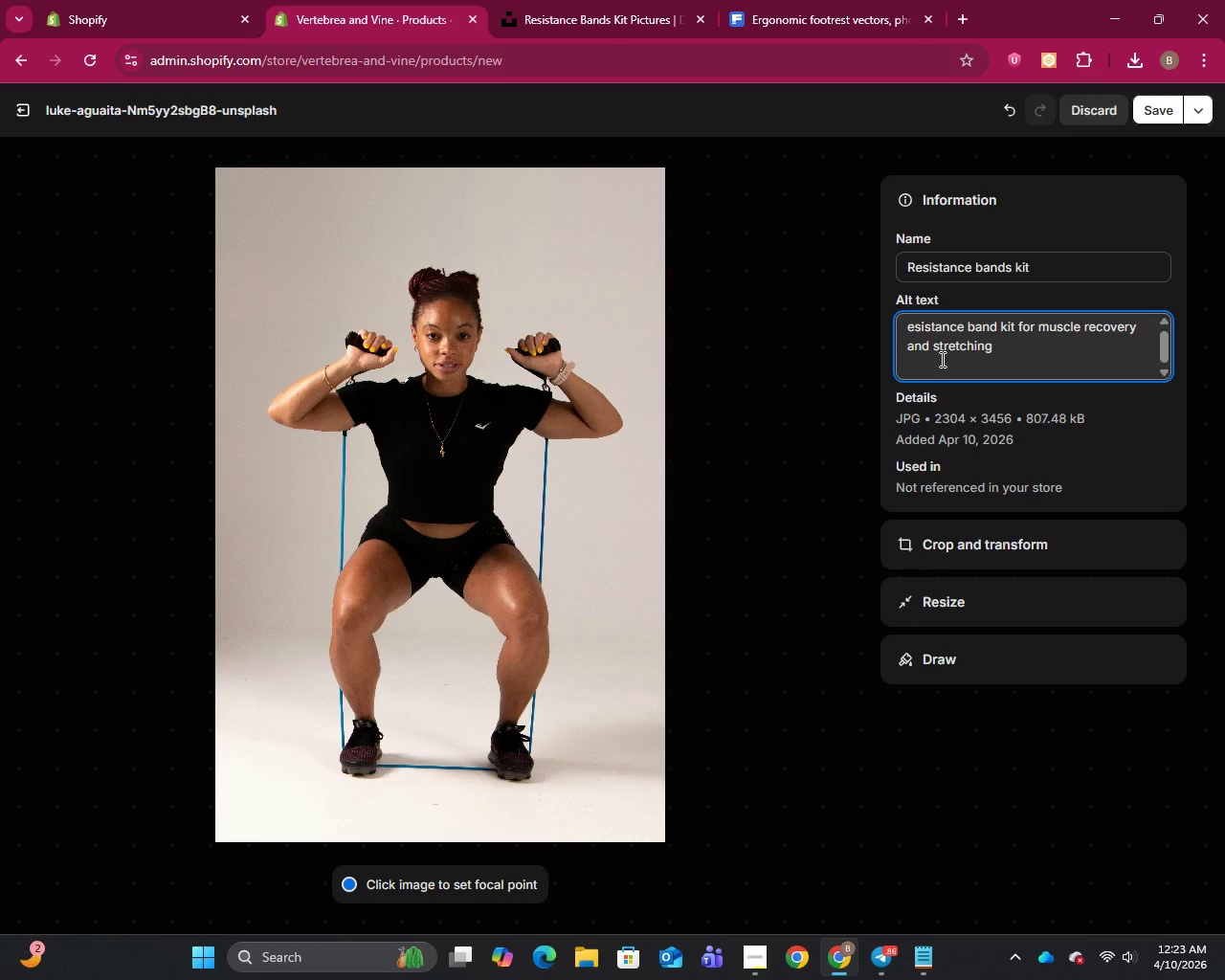 
key(Backspace)
 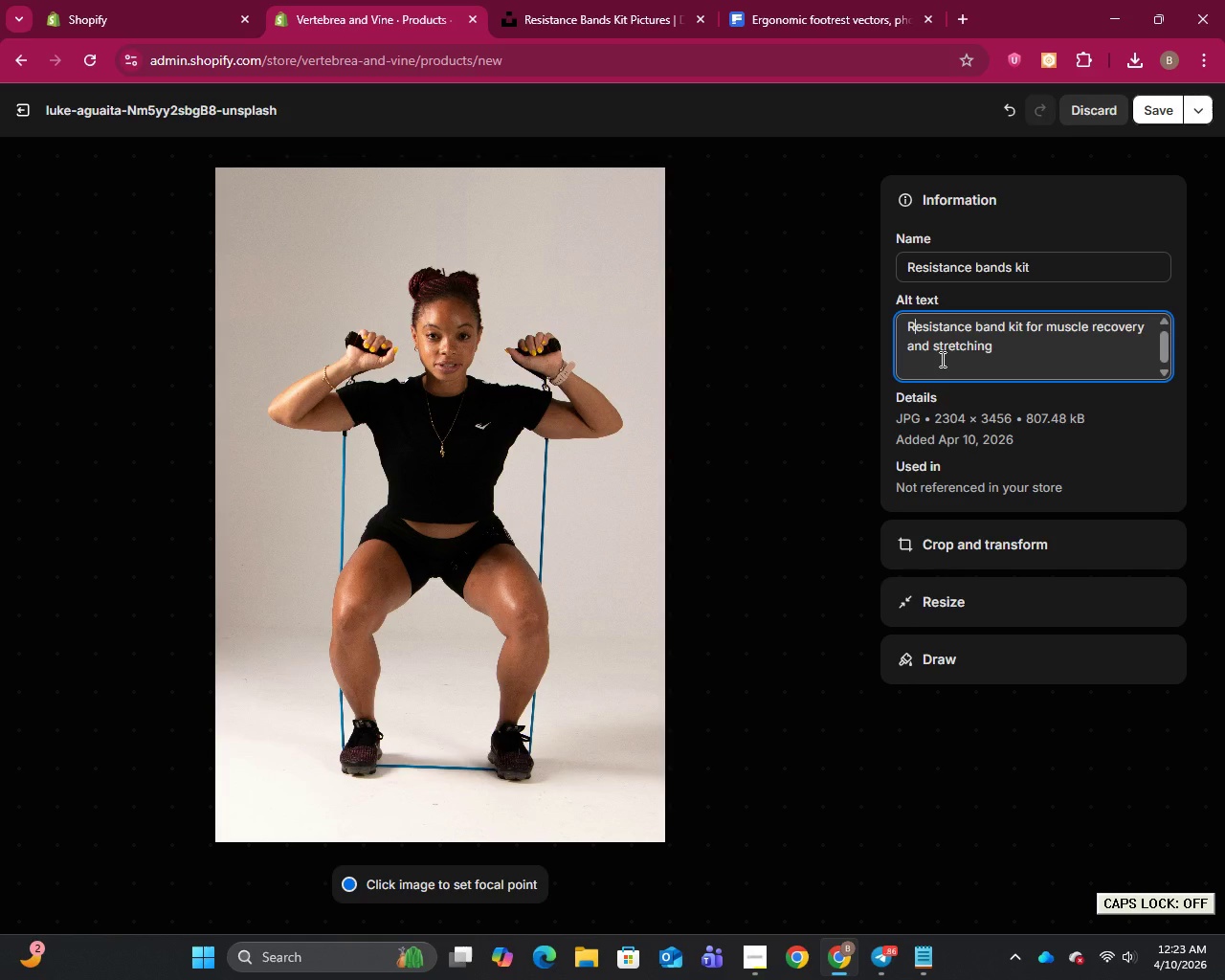 
key(CapsLock)
 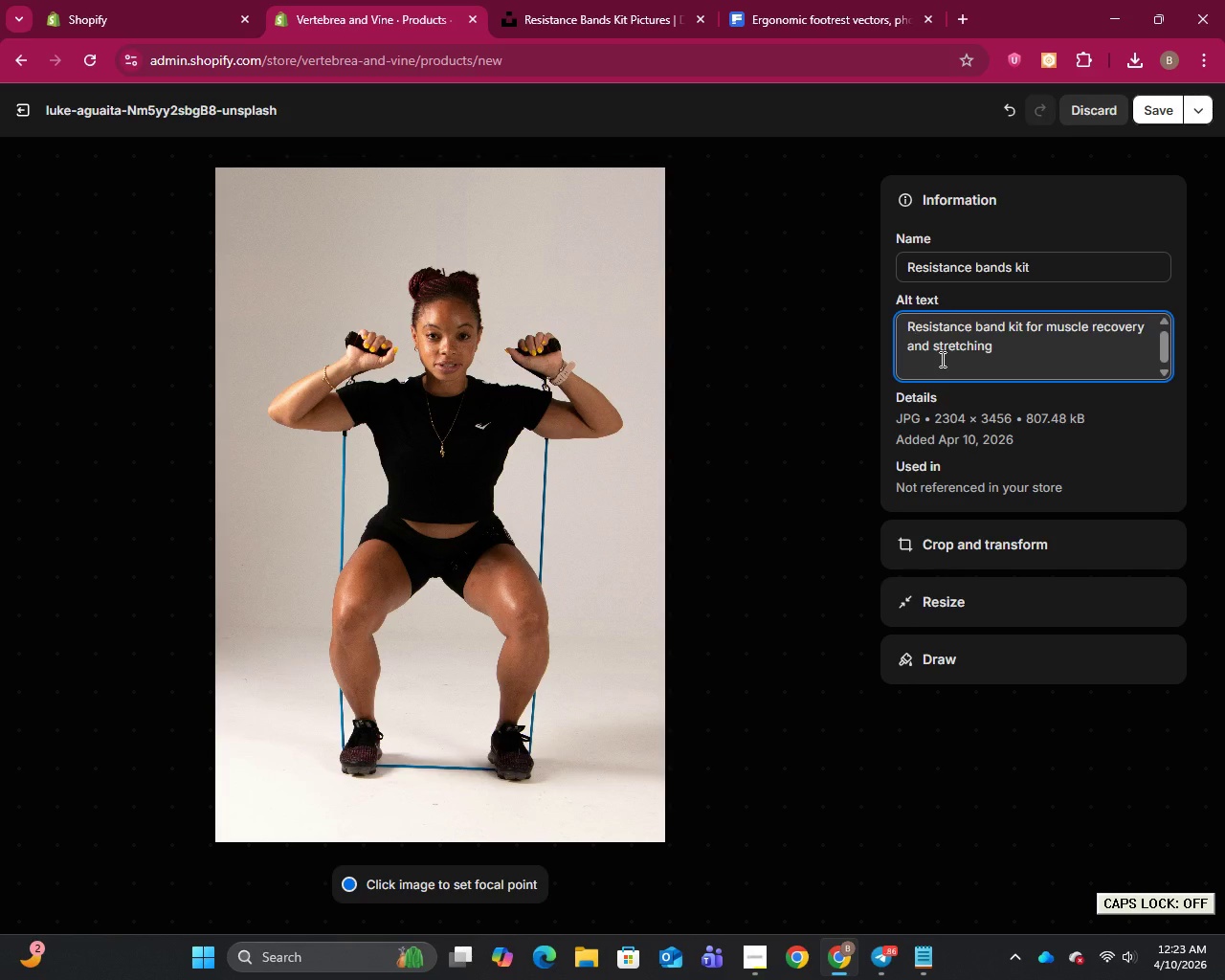 
key(R)
 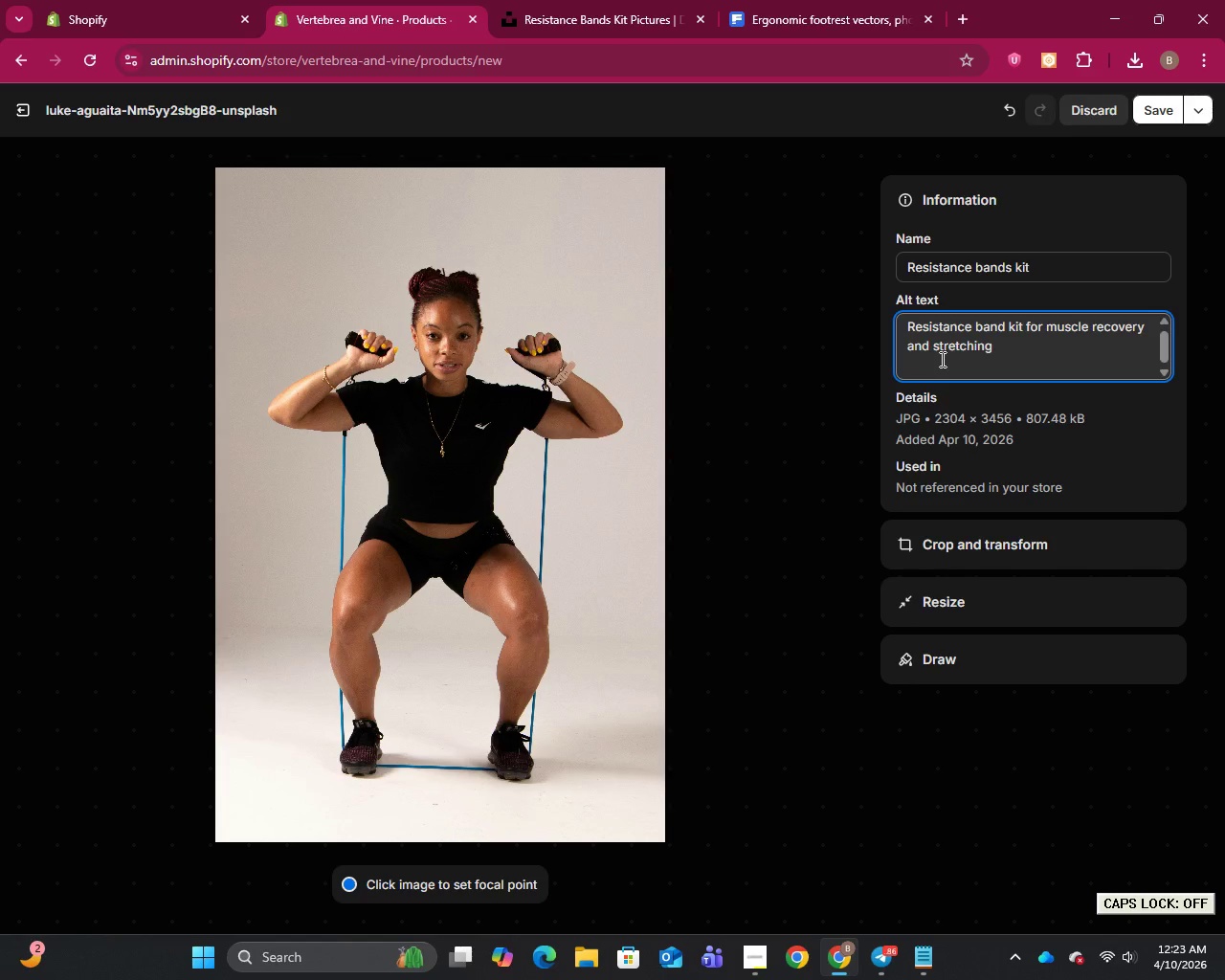 
key(CapsLock)
 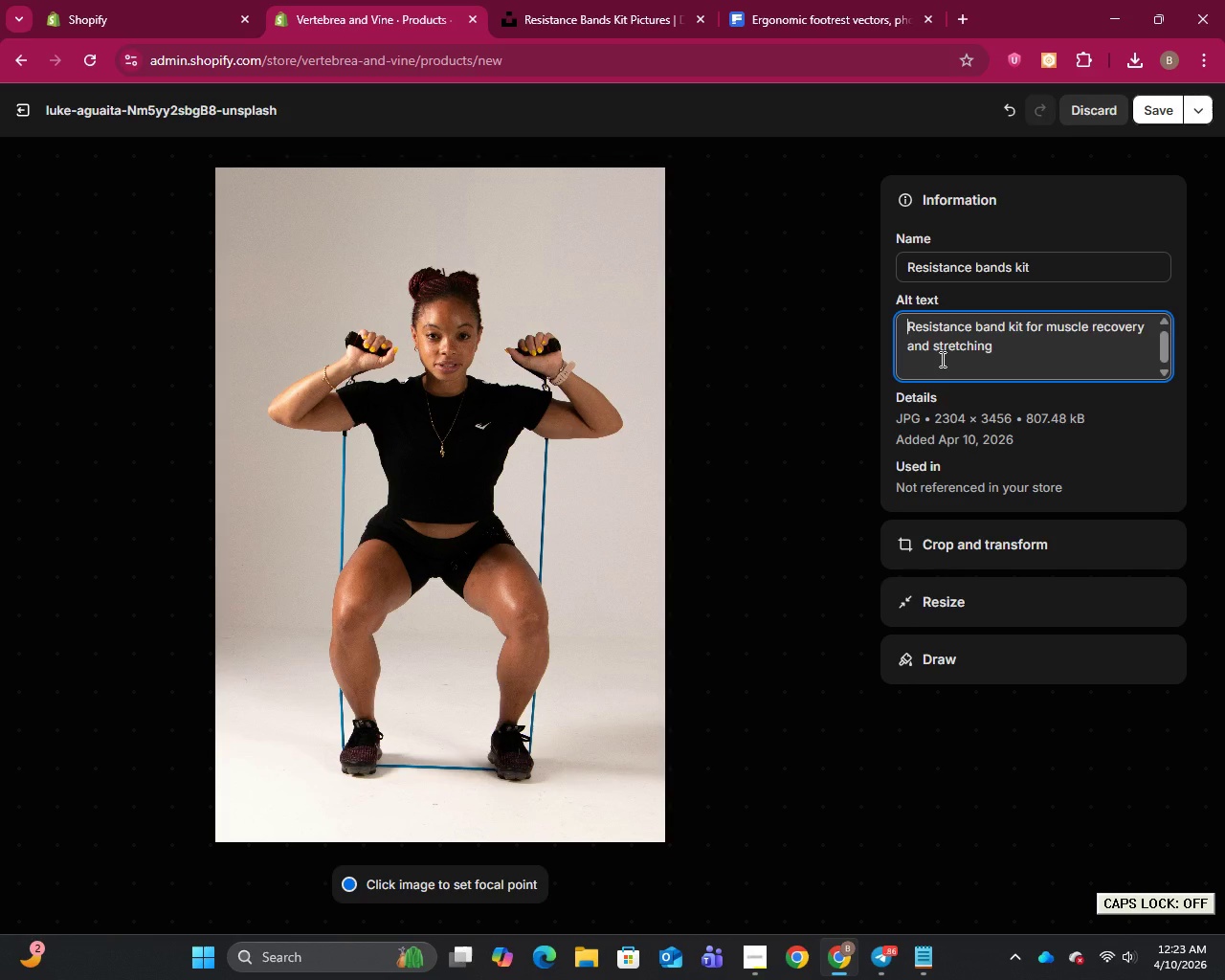 
key(ArrowLeft)
 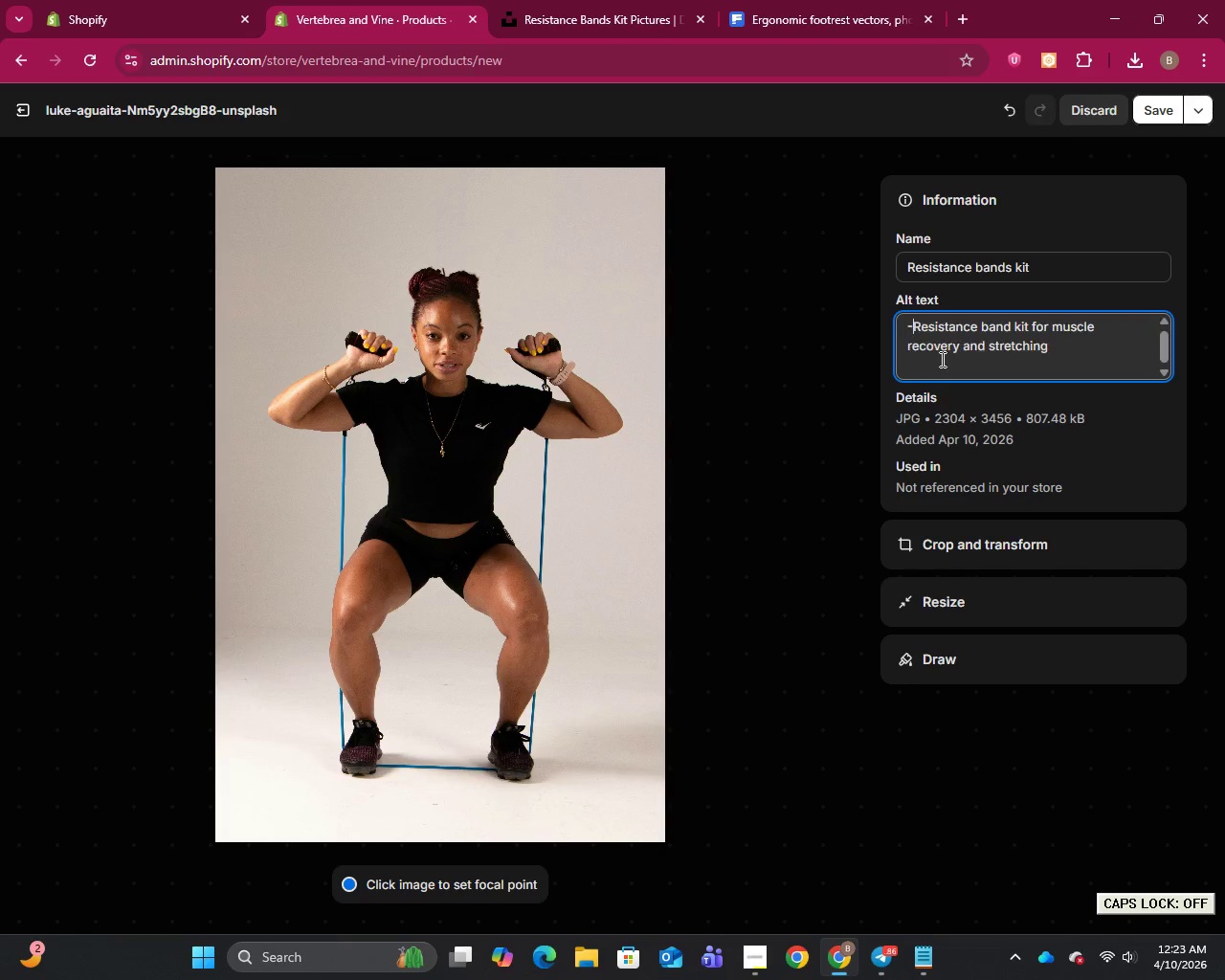 
key(Minus)
 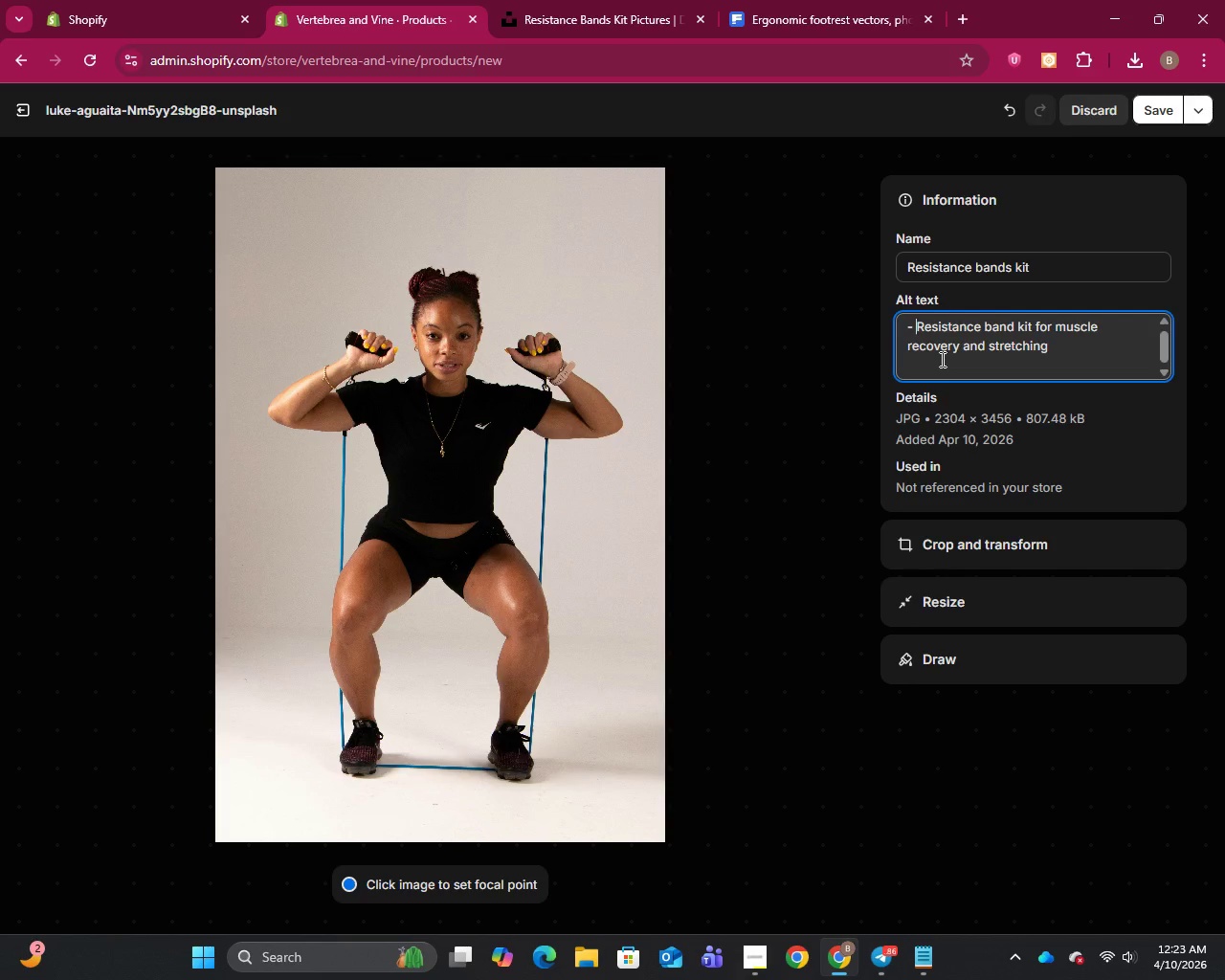 
key(Space)
 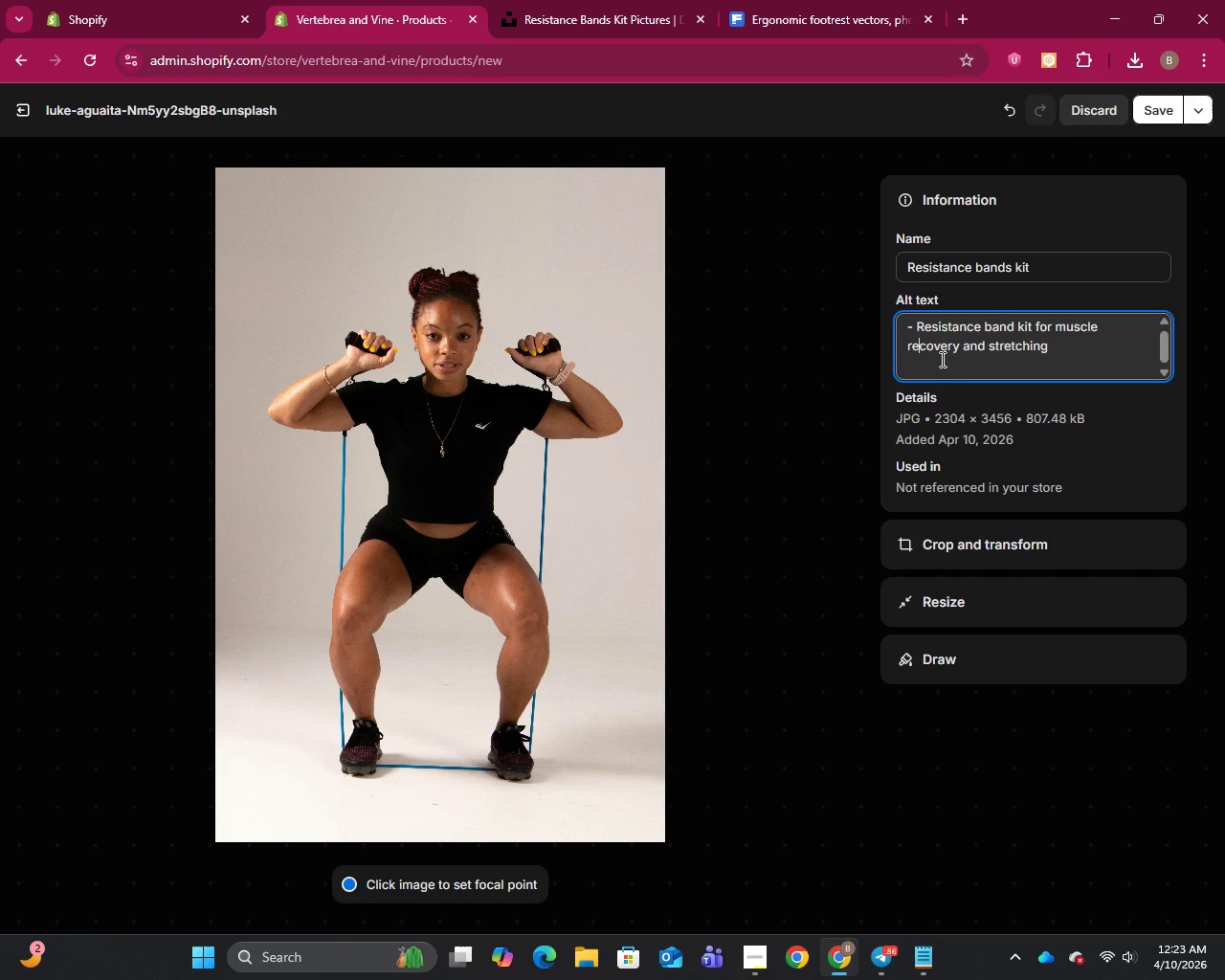 
key(ArrowDown)
 